 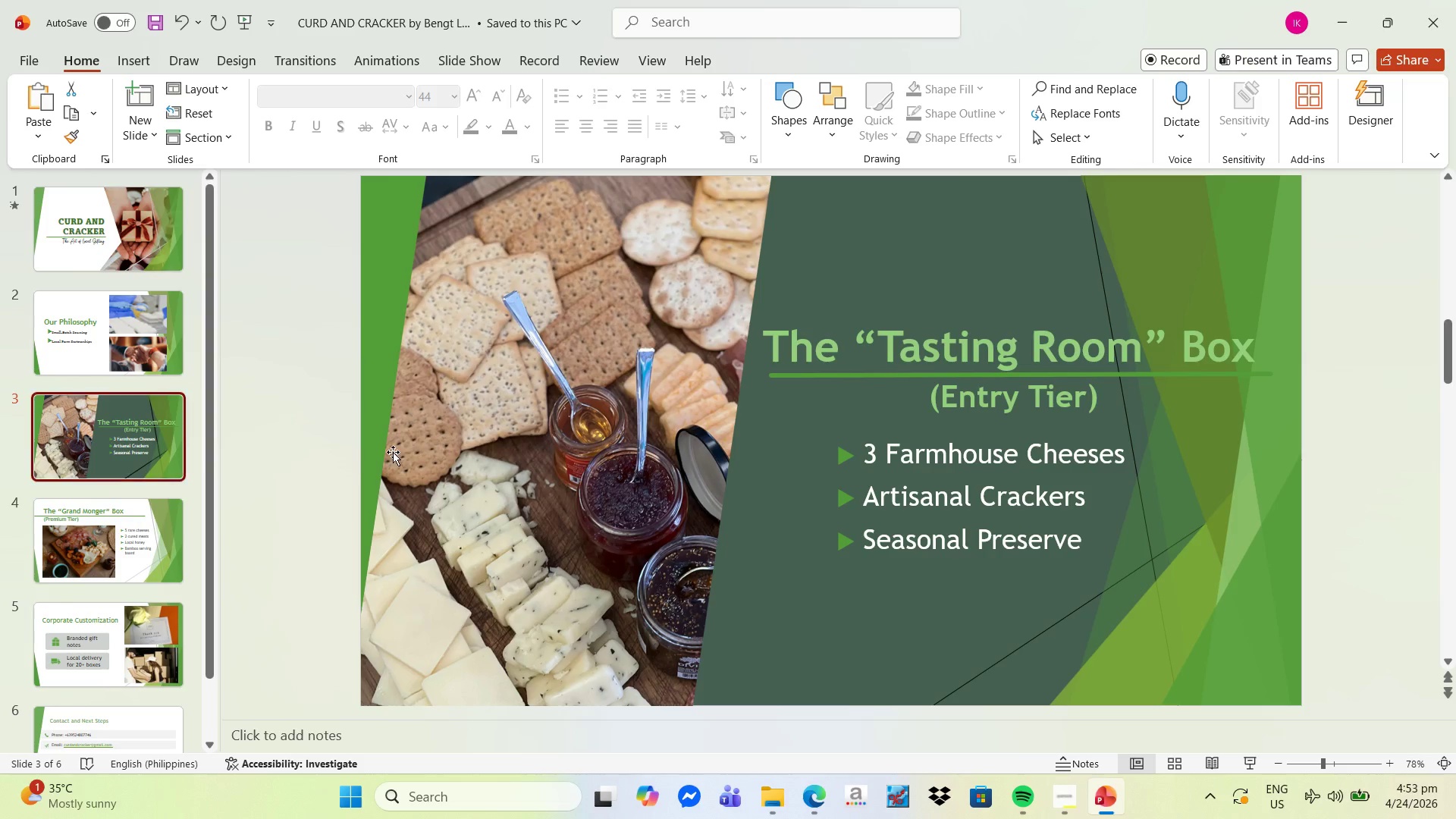 
left_click([146, 63])
 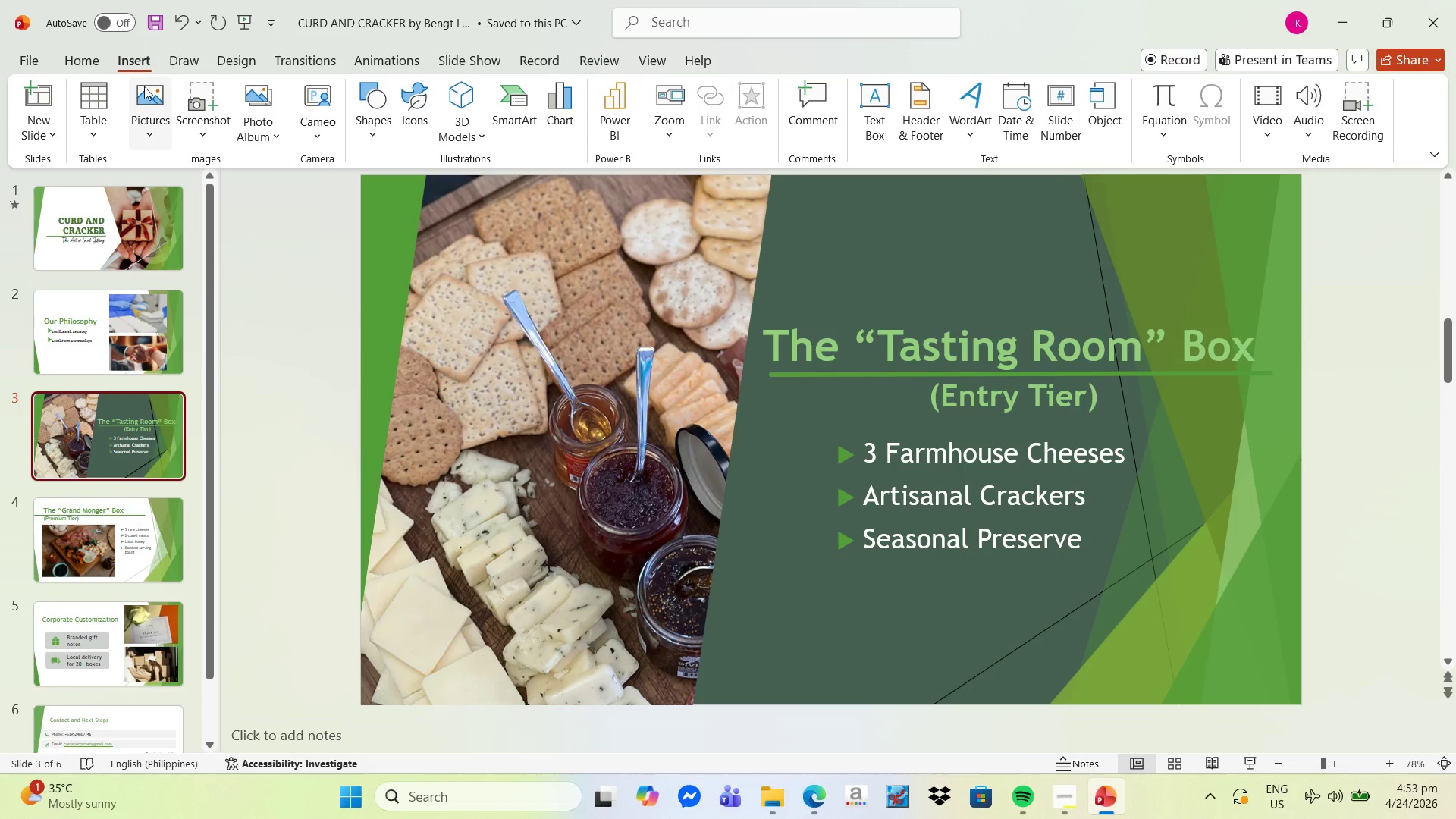 
left_click([148, 97])
 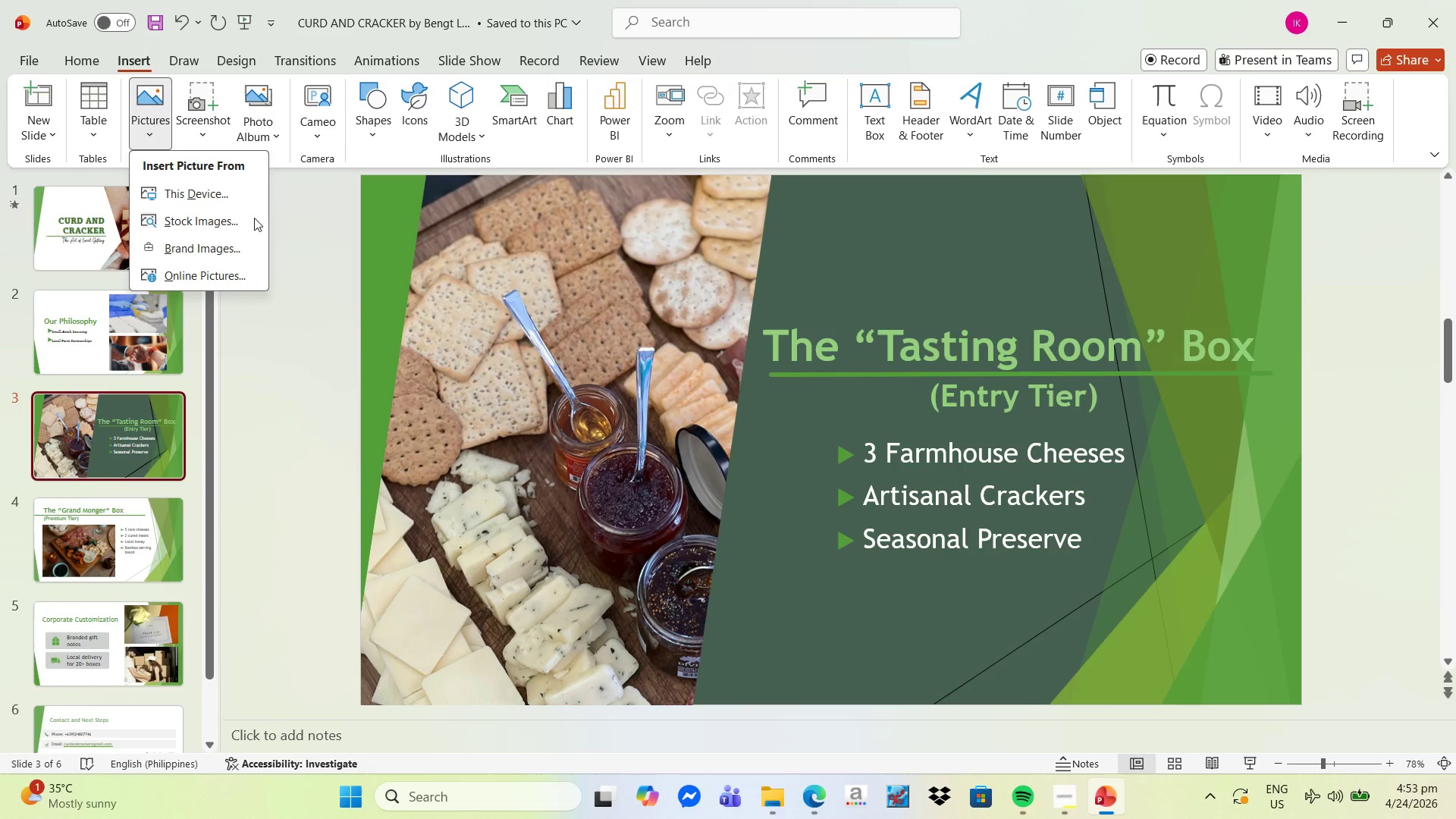 
left_click([231, 200])
 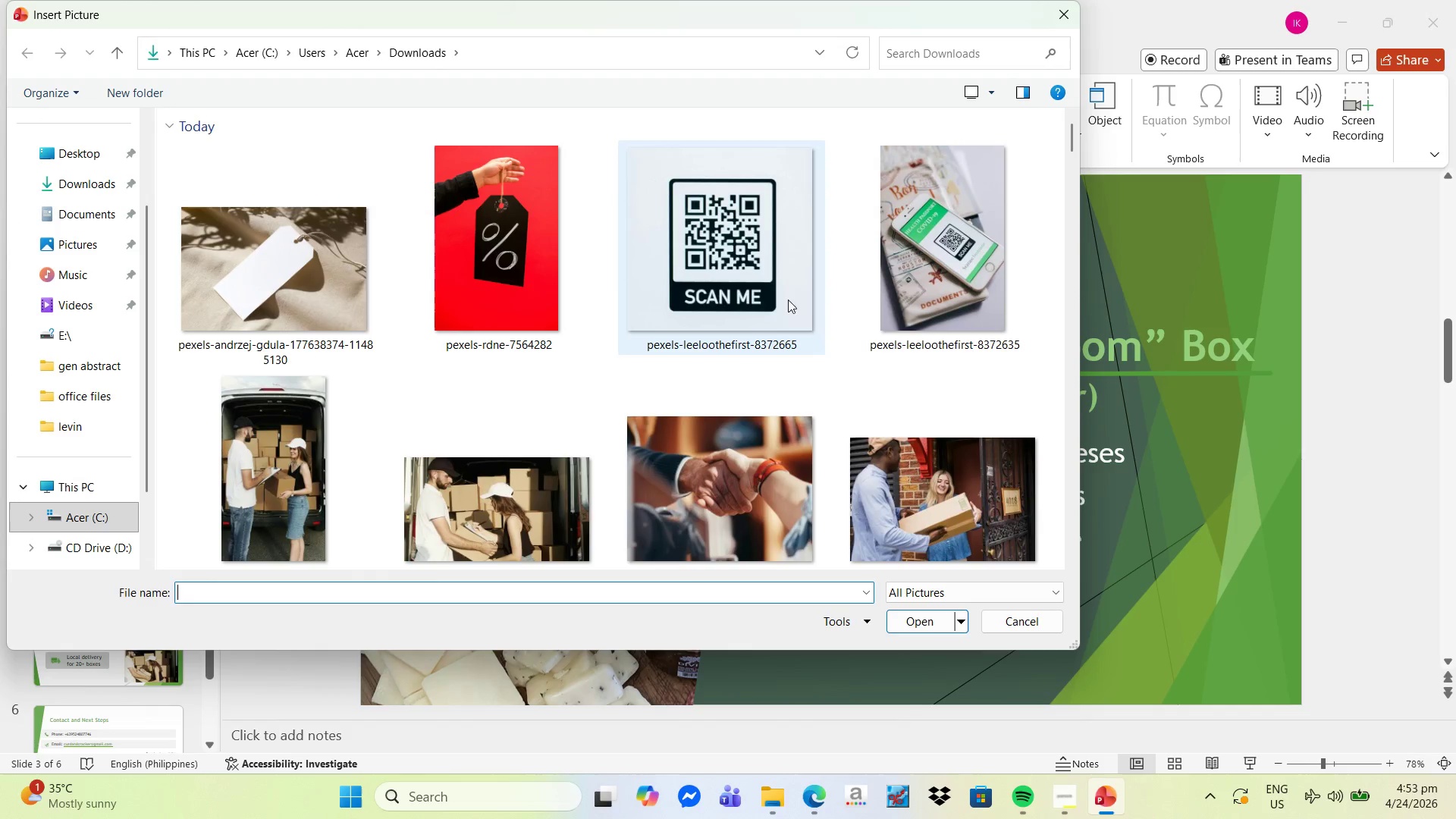 
left_click([277, 278])
 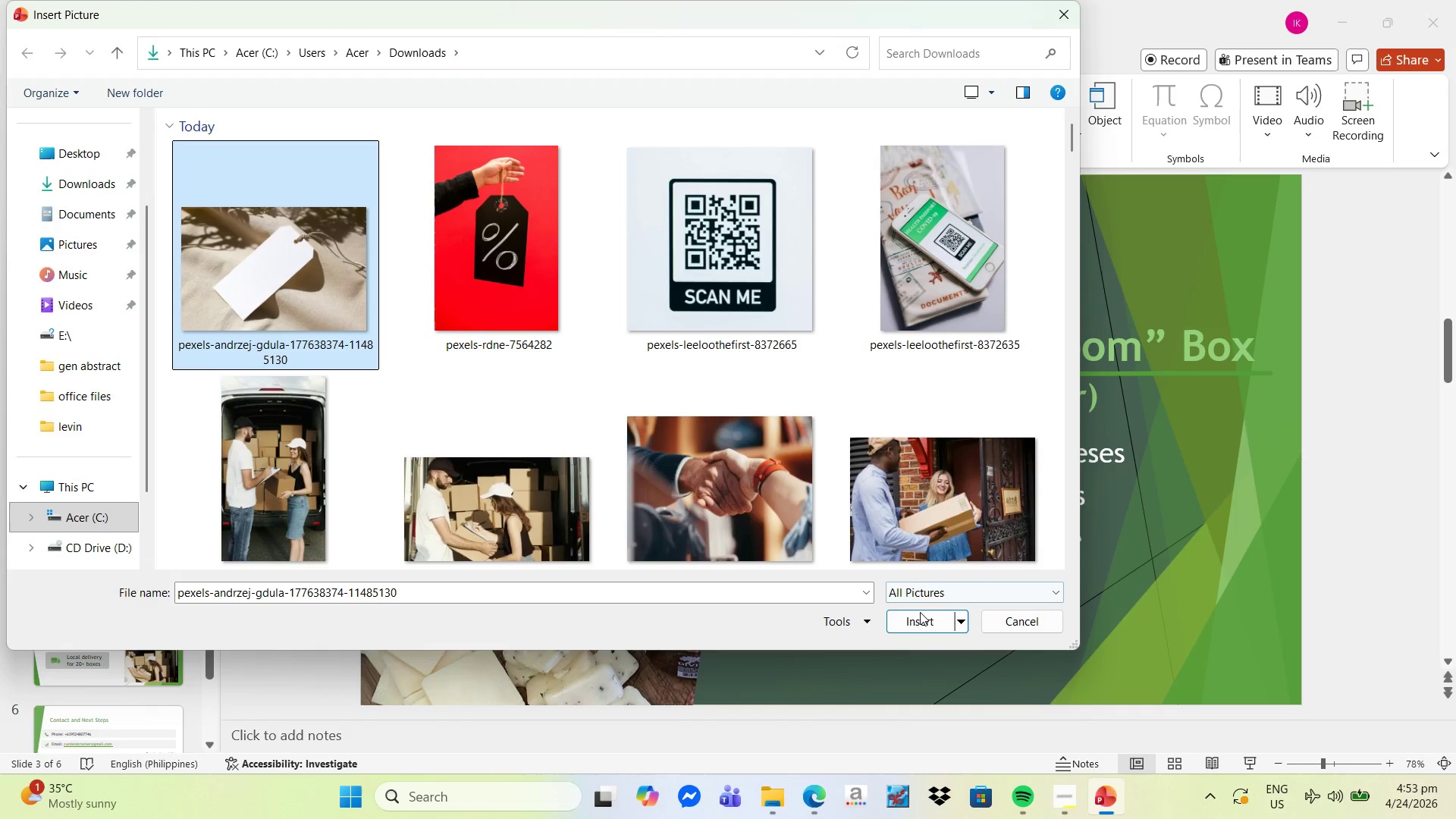 
left_click([922, 613])
 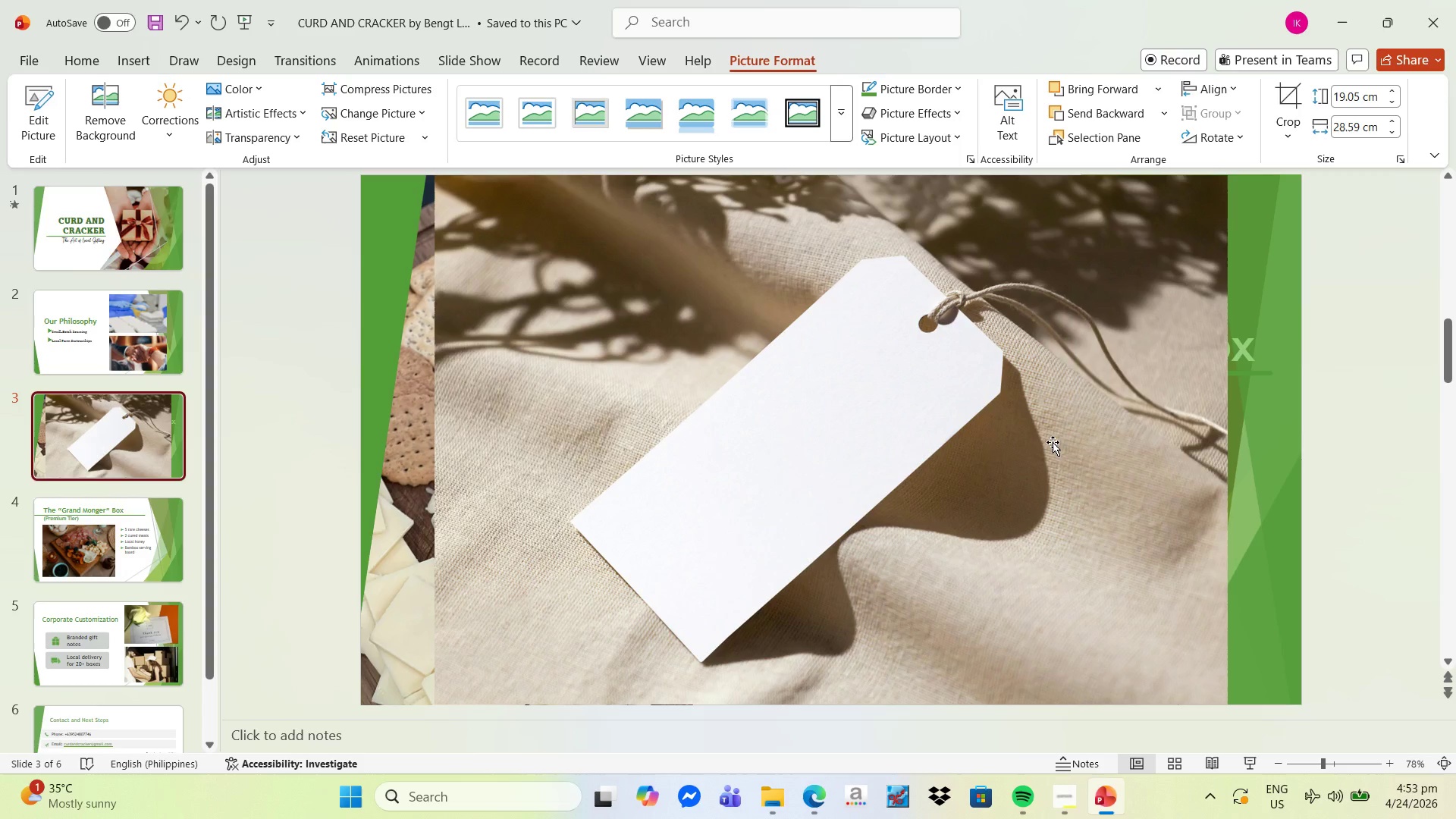 
wait(6.08)
 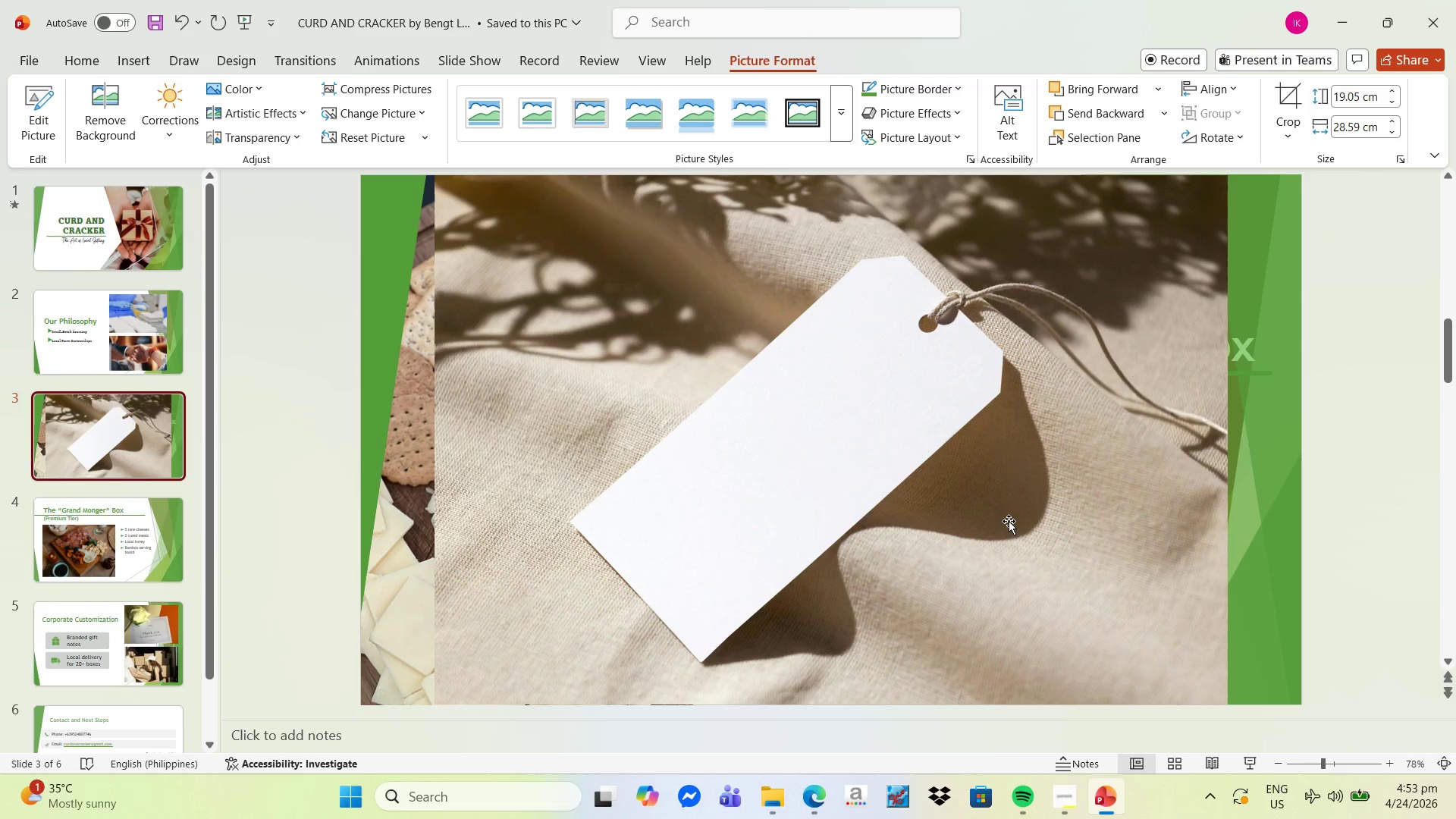 
left_click([96, 57])
 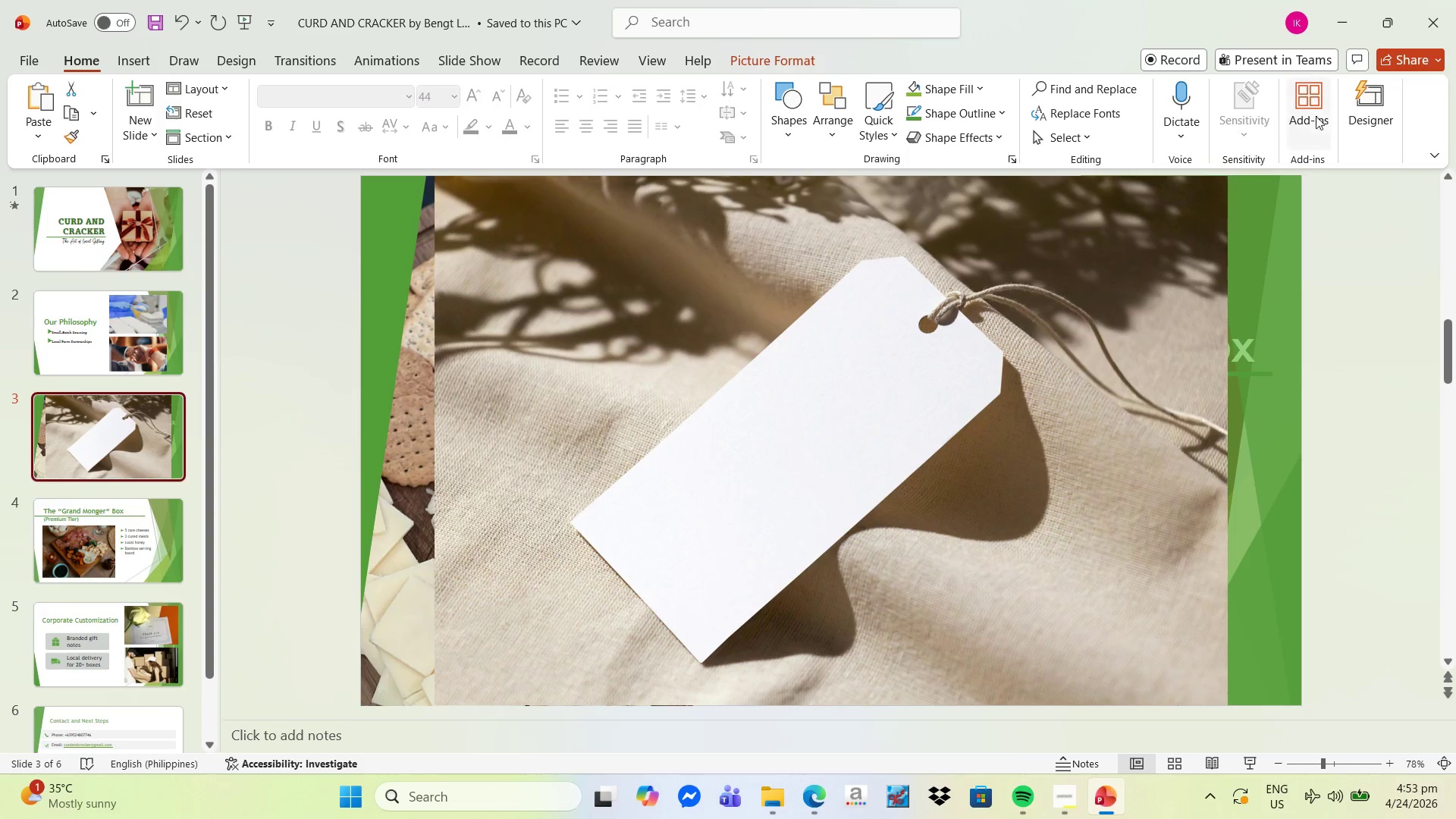 
left_click([1354, 109])
 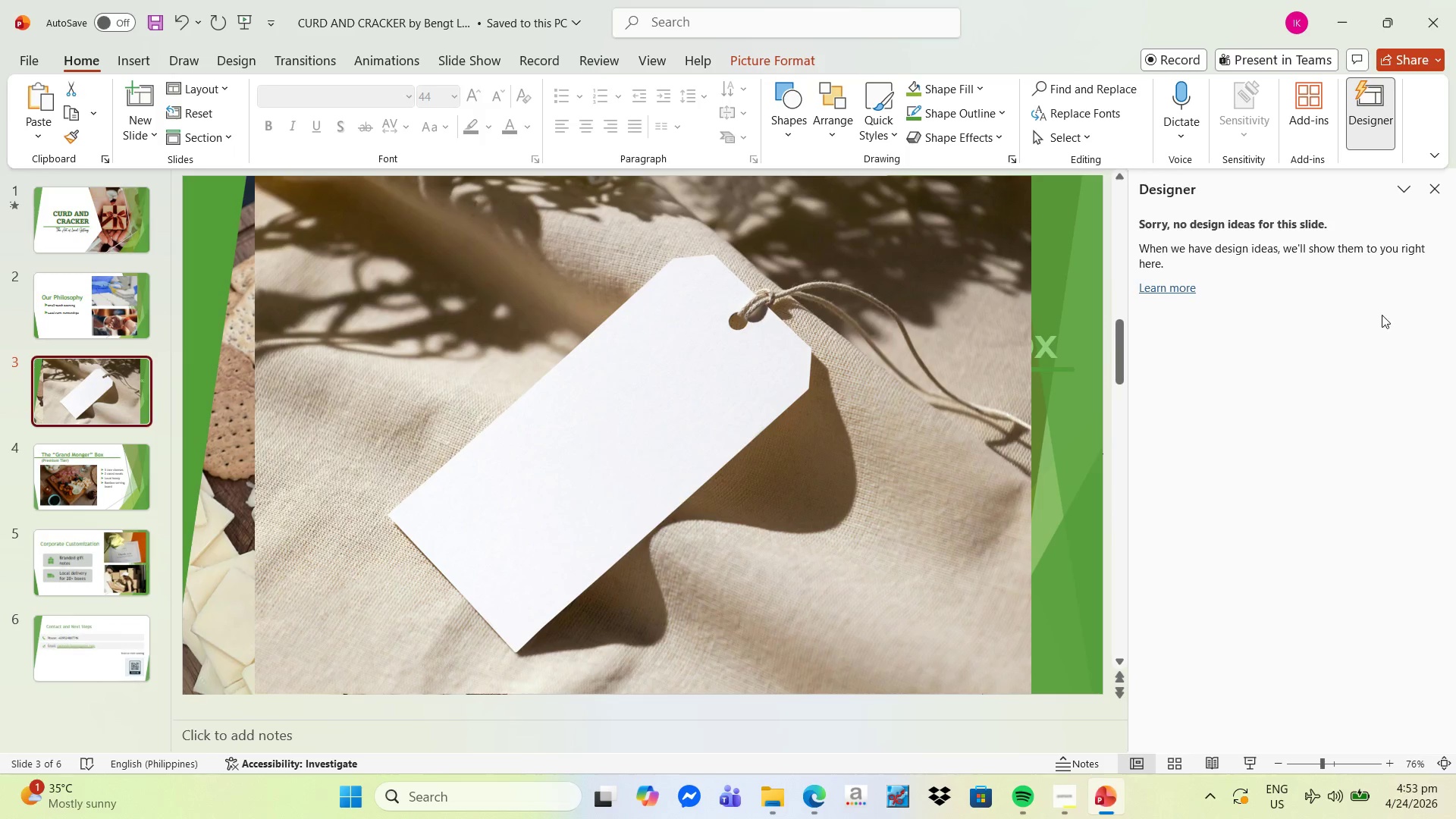 
left_click([1429, 187])
 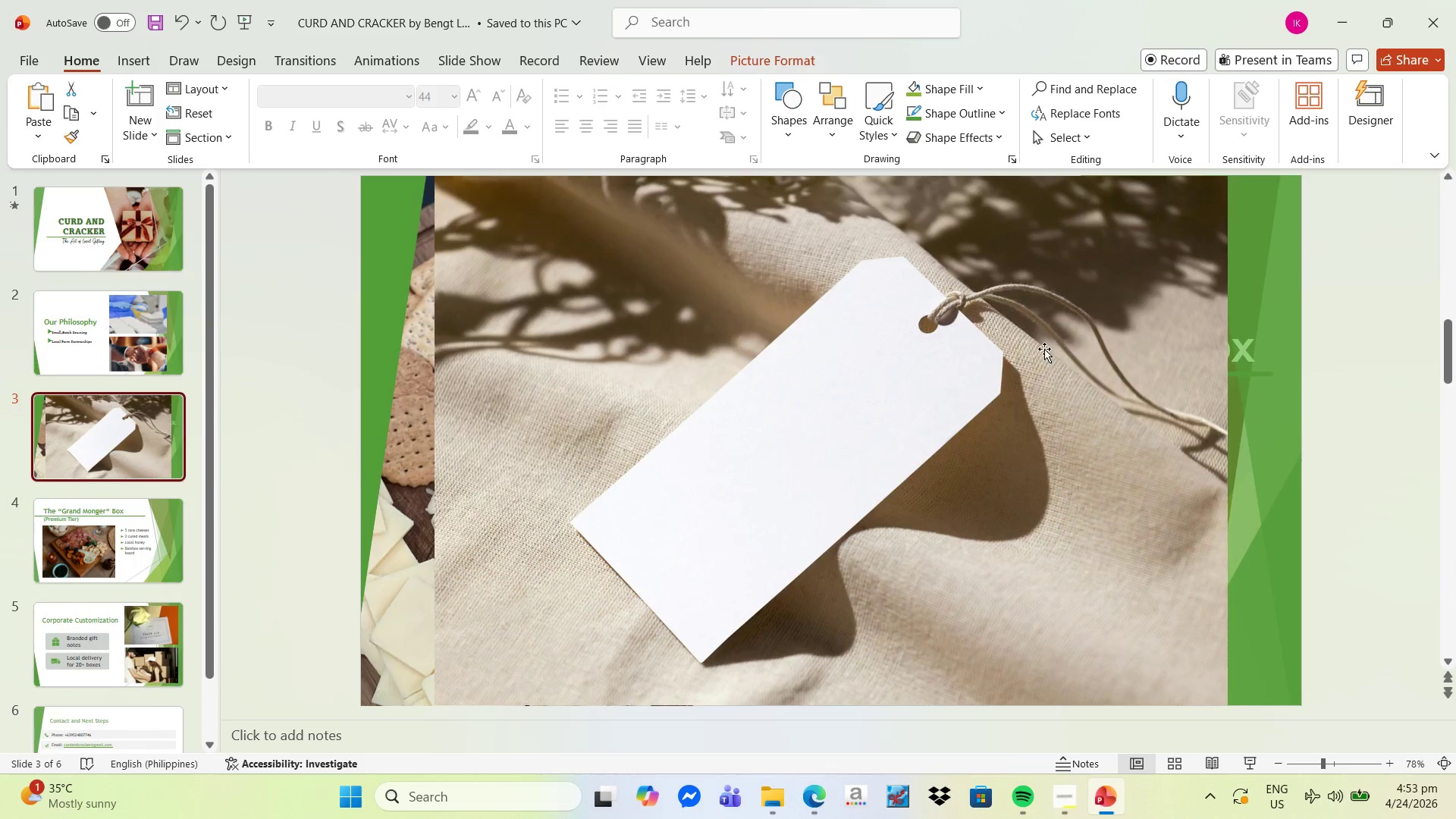 
left_click([1041, 349])
 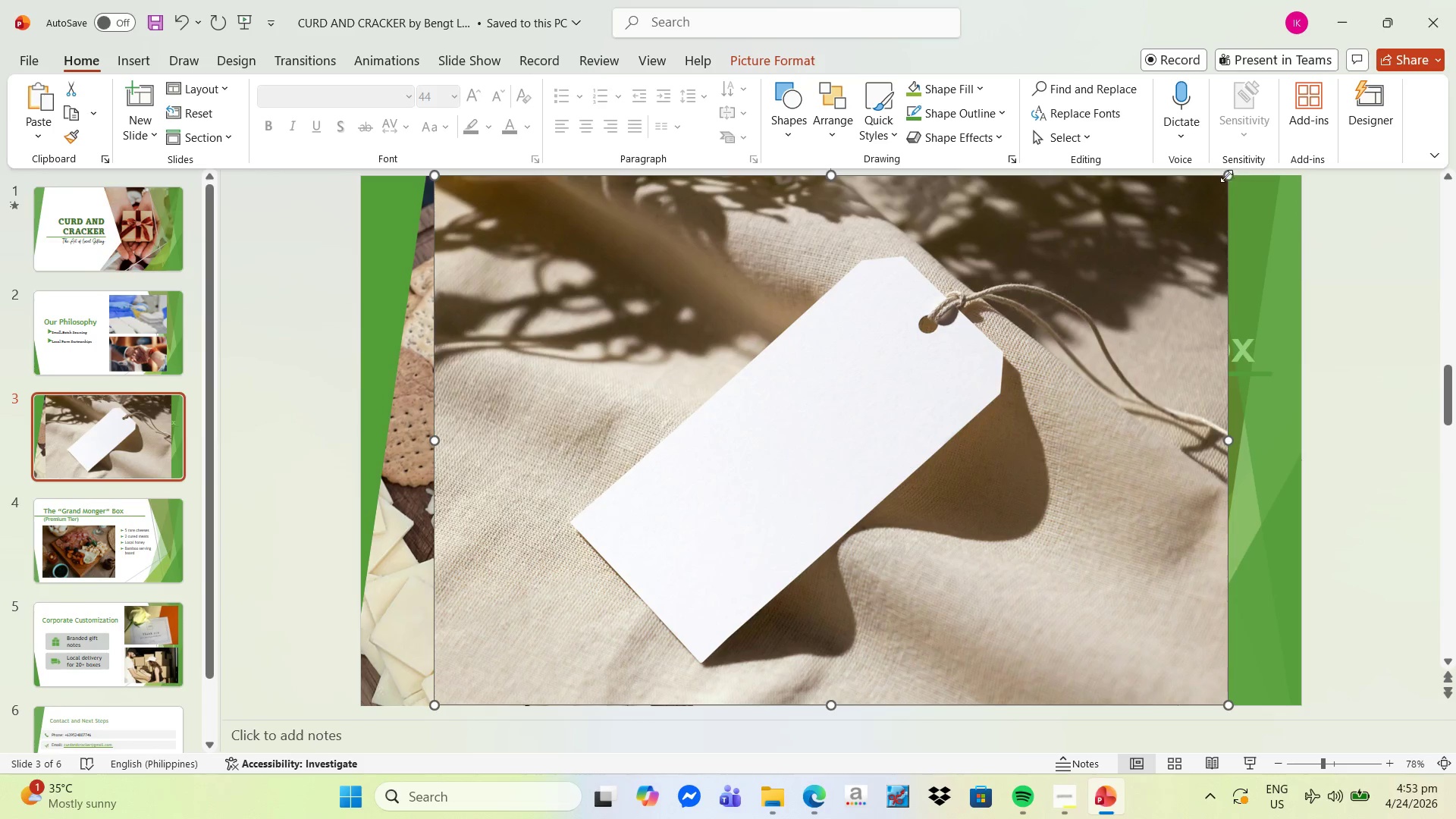 
left_click_drag(start_coordinate=[1228, 176], to_coordinate=[598, 491])
 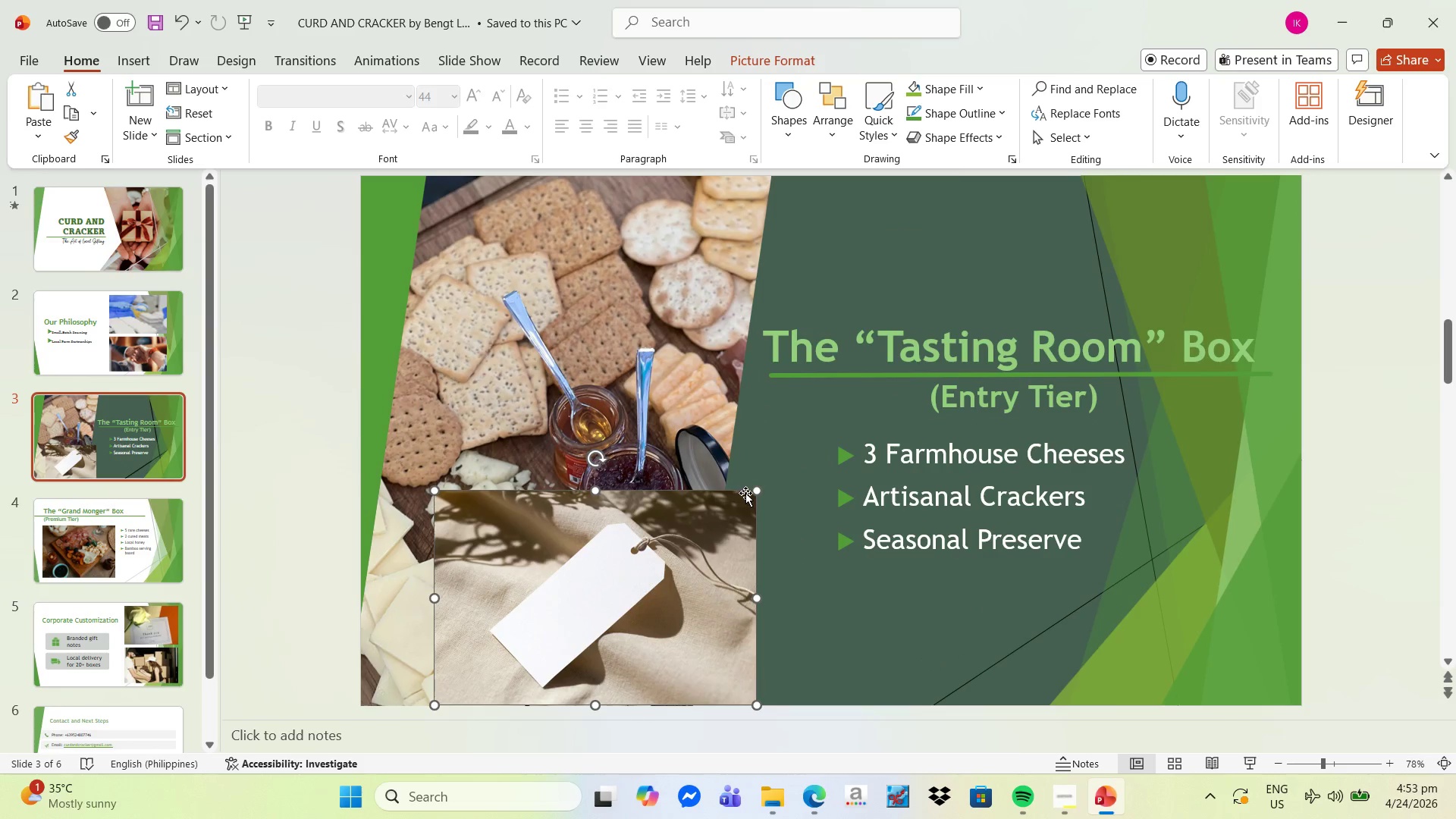 
left_click_drag(start_coordinate=[755, 494], to_coordinate=[516, 574])
 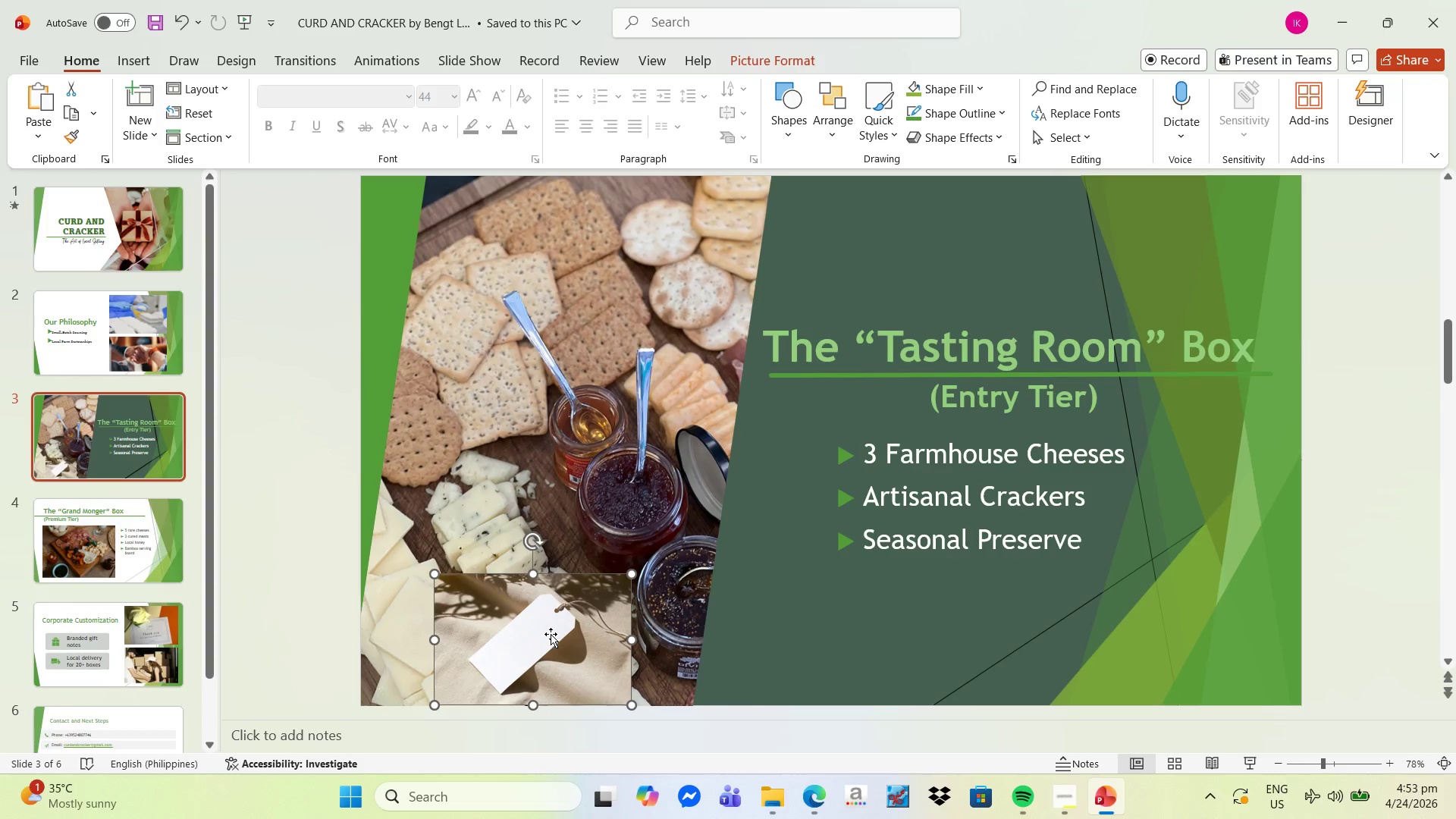 
left_click_drag(start_coordinate=[551, 634], to_coordinate=[489, 247])
 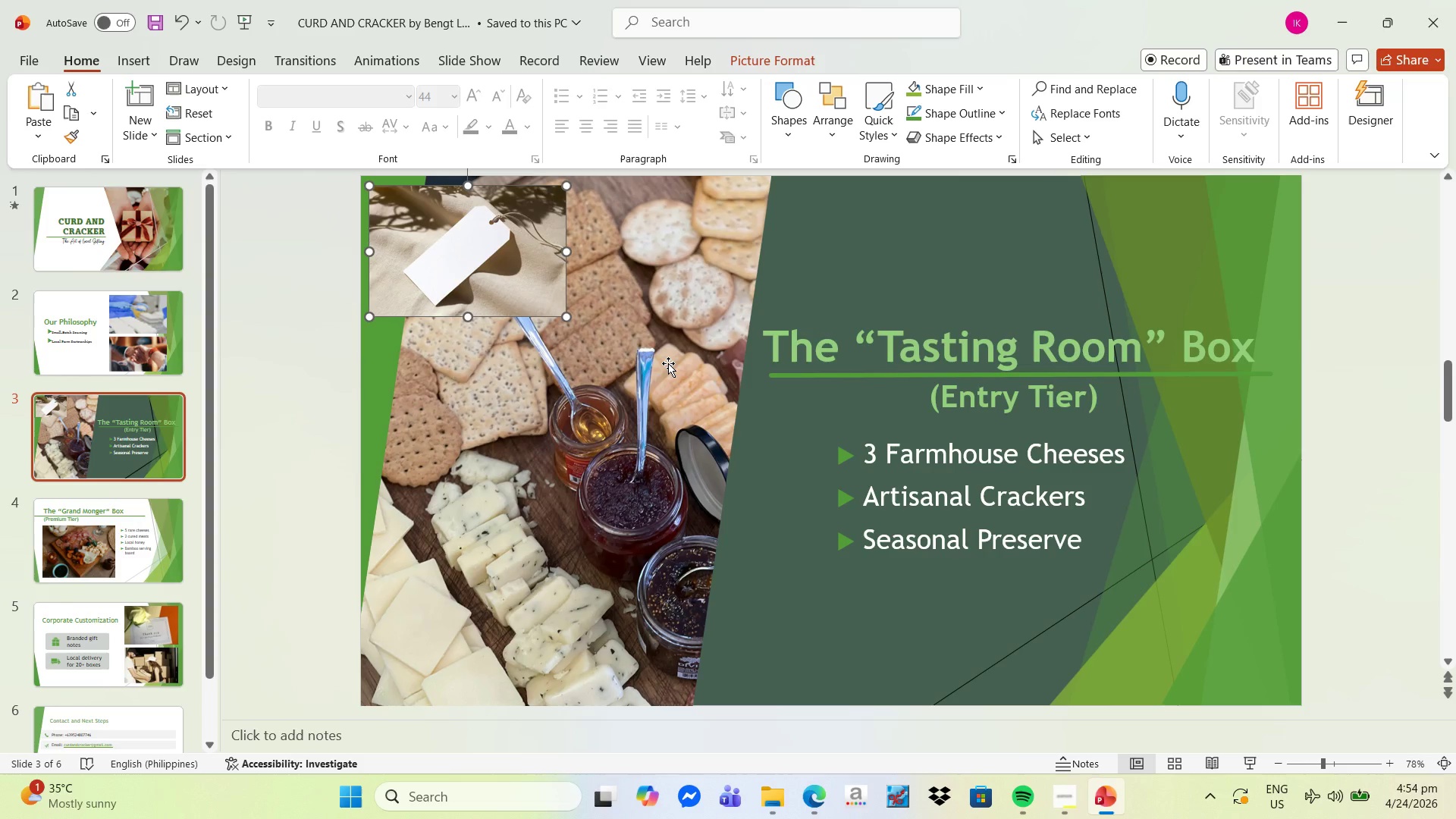 
wait(20.66)
 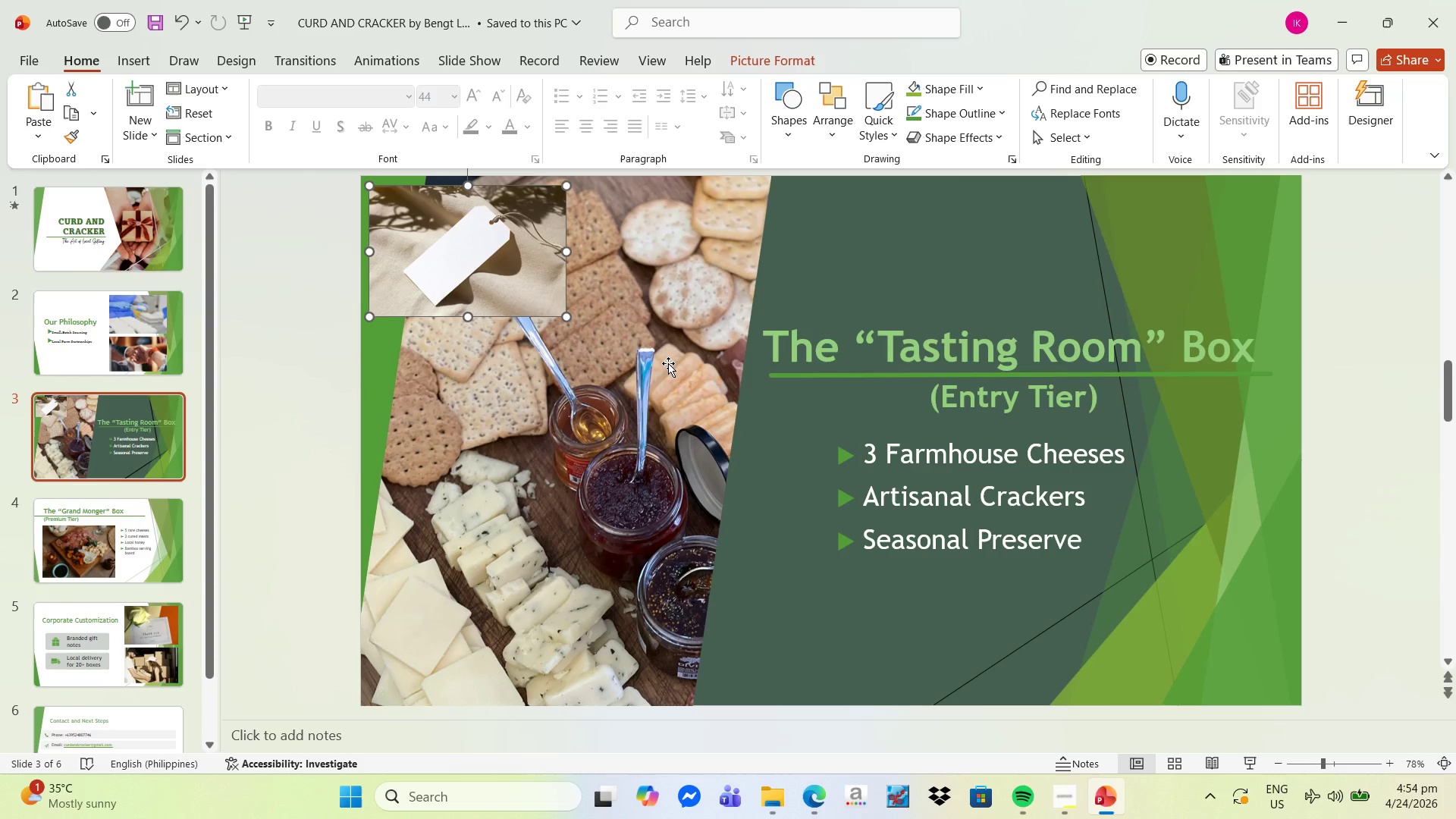 
left_click([880, 612])
 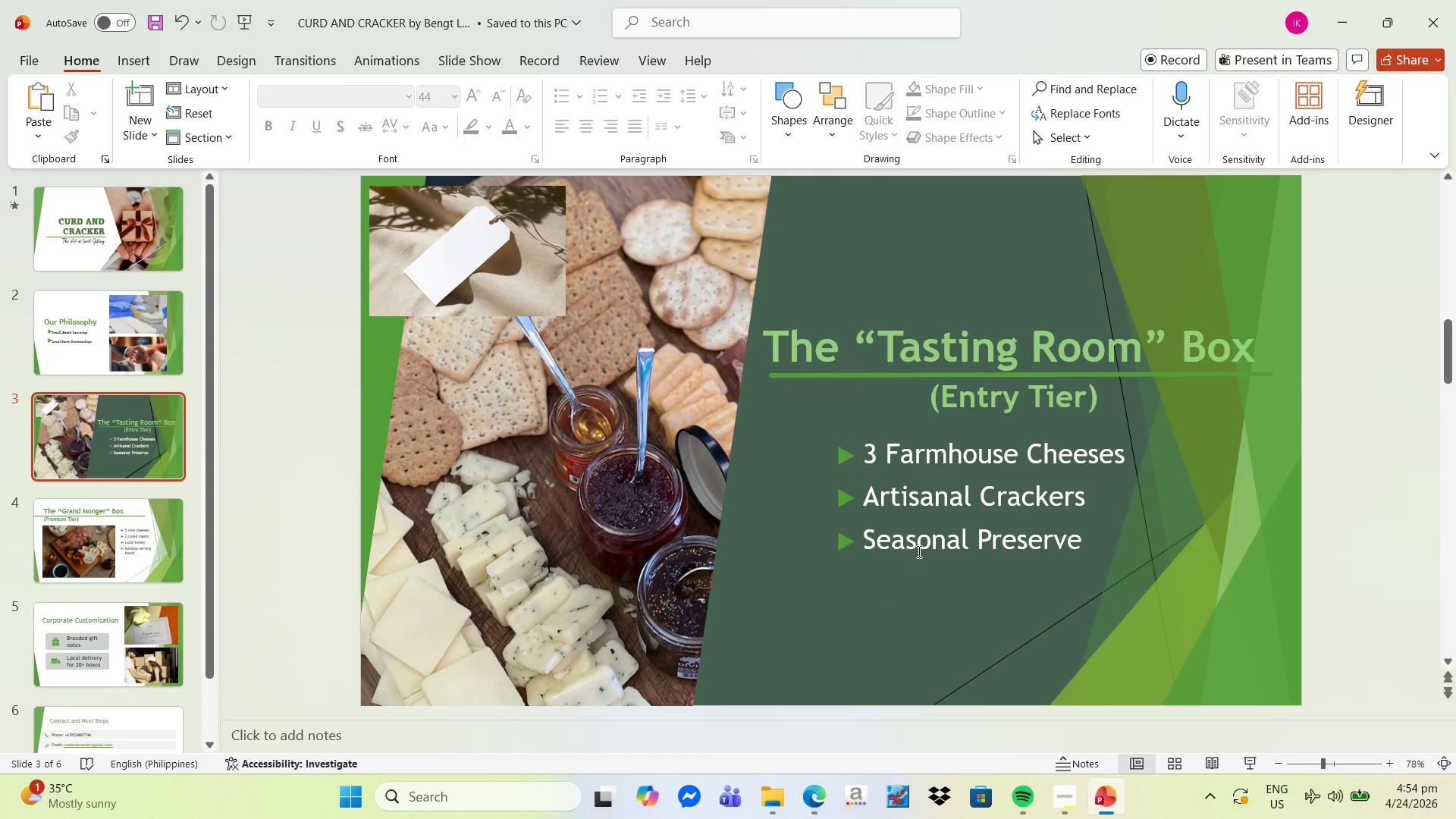 
left_click([918, 551])
 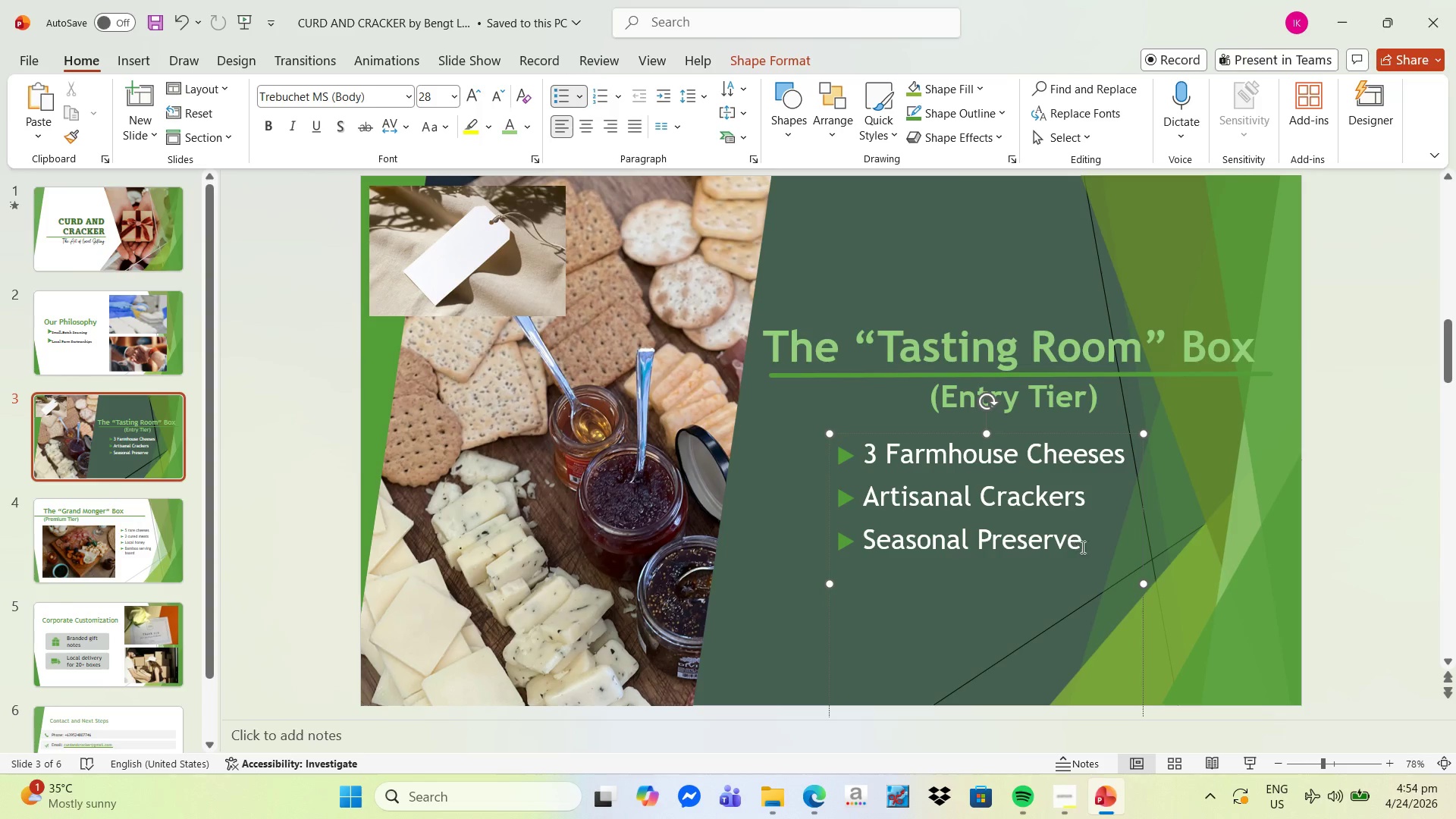 
wait(5.94)
 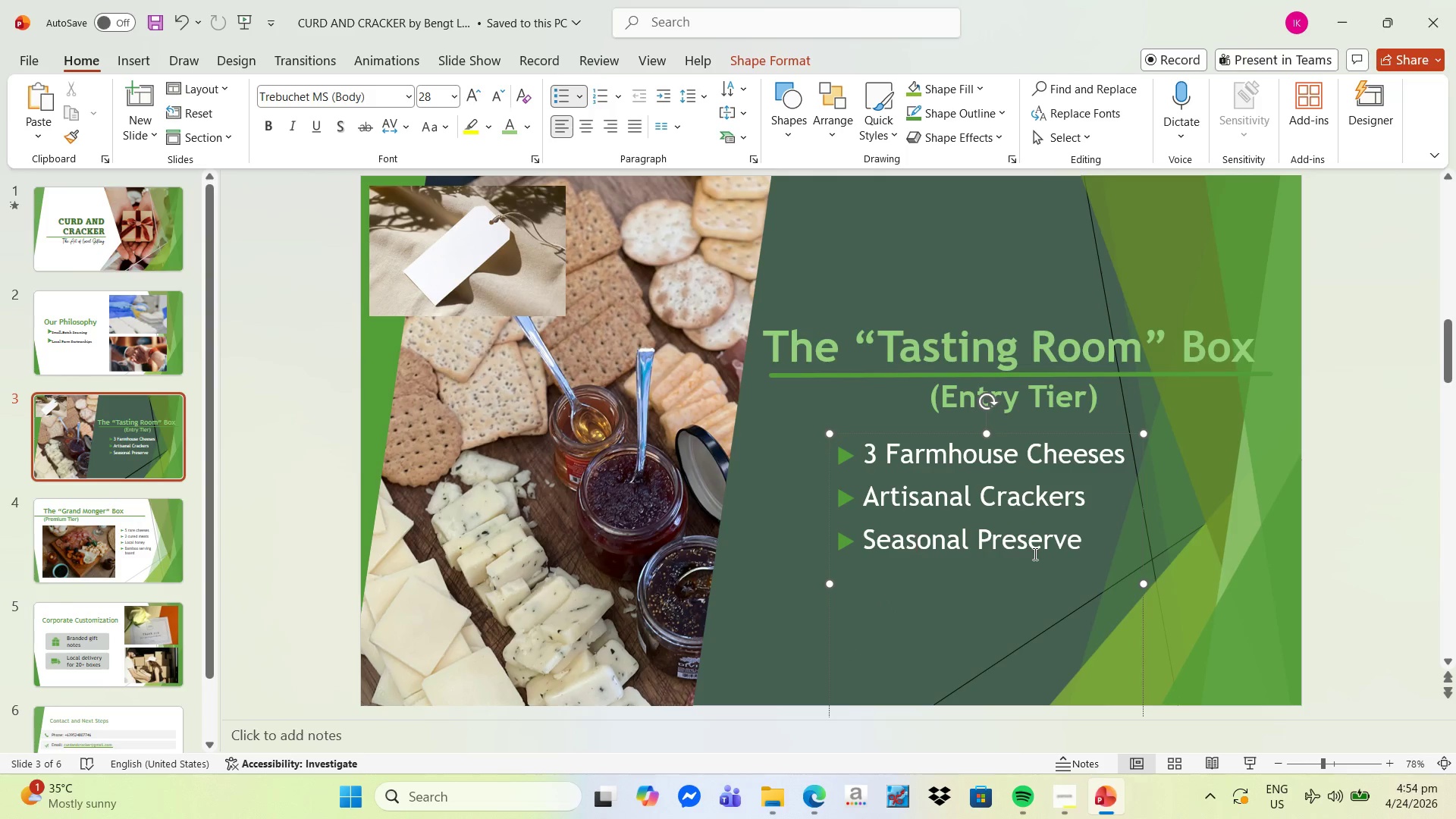 
right_click([1043, 435])
 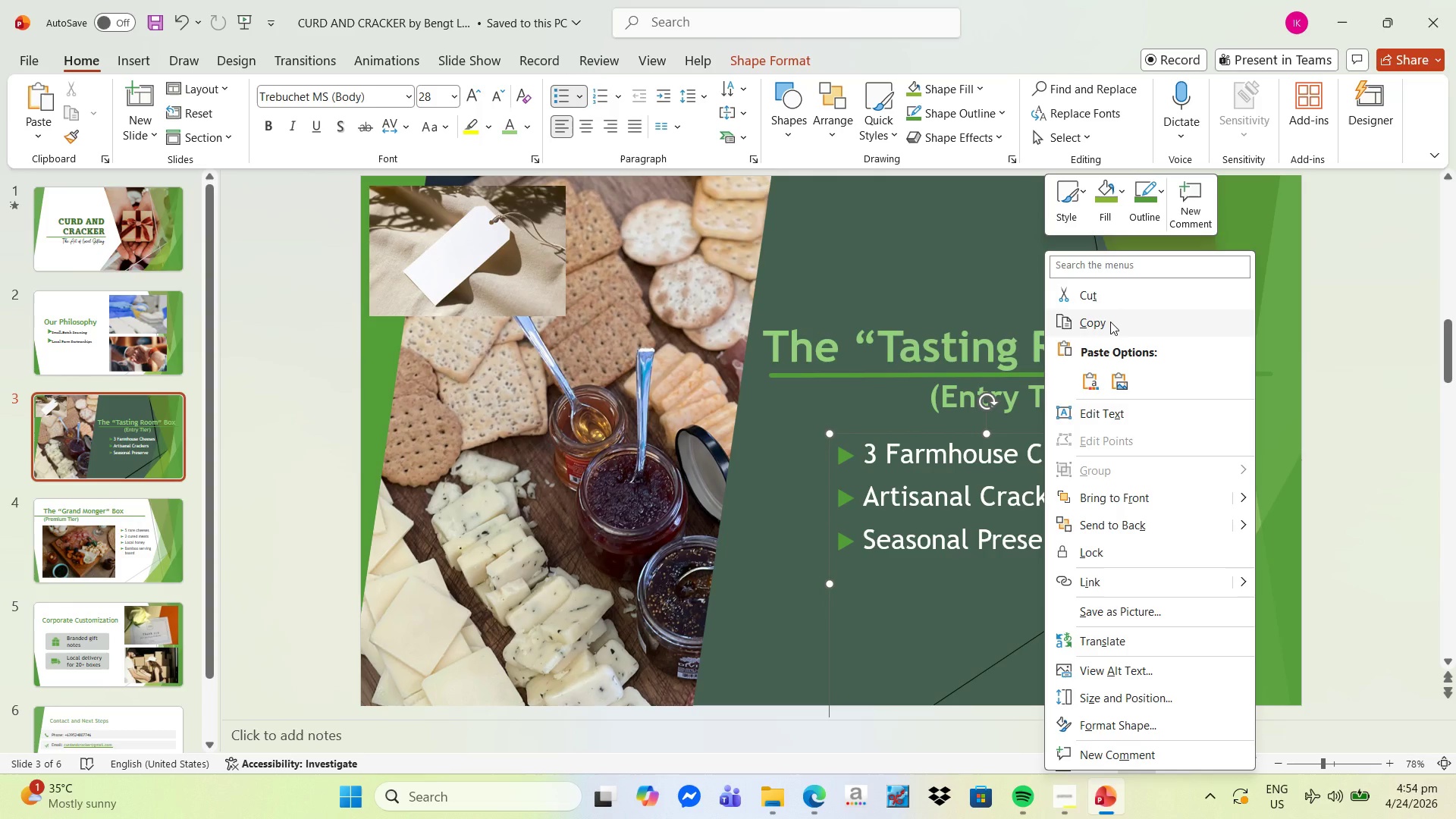 
left_click([1097, 326])
 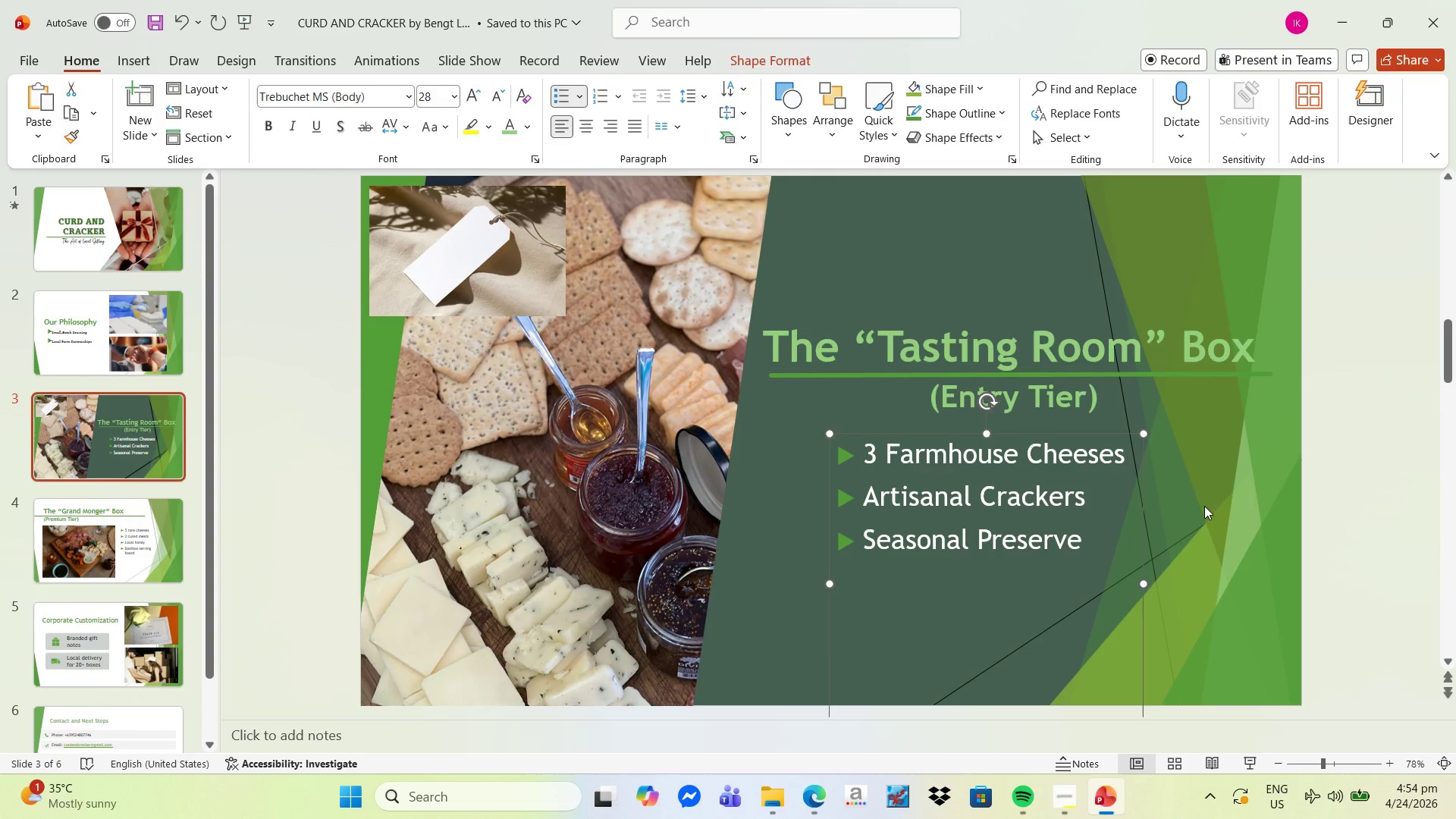 
left_click([1204, 506])
 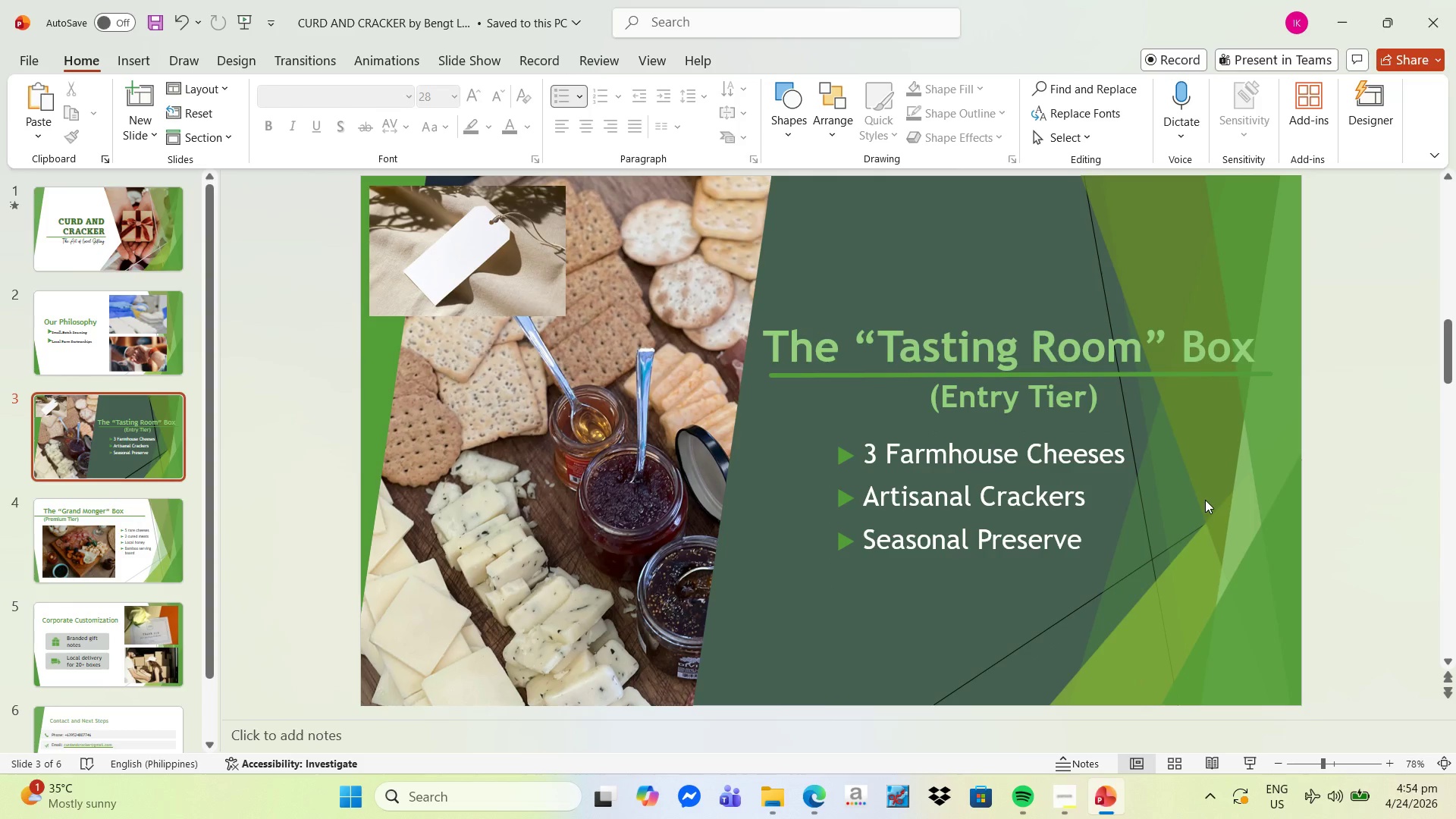 
right_click([1206, 498])
 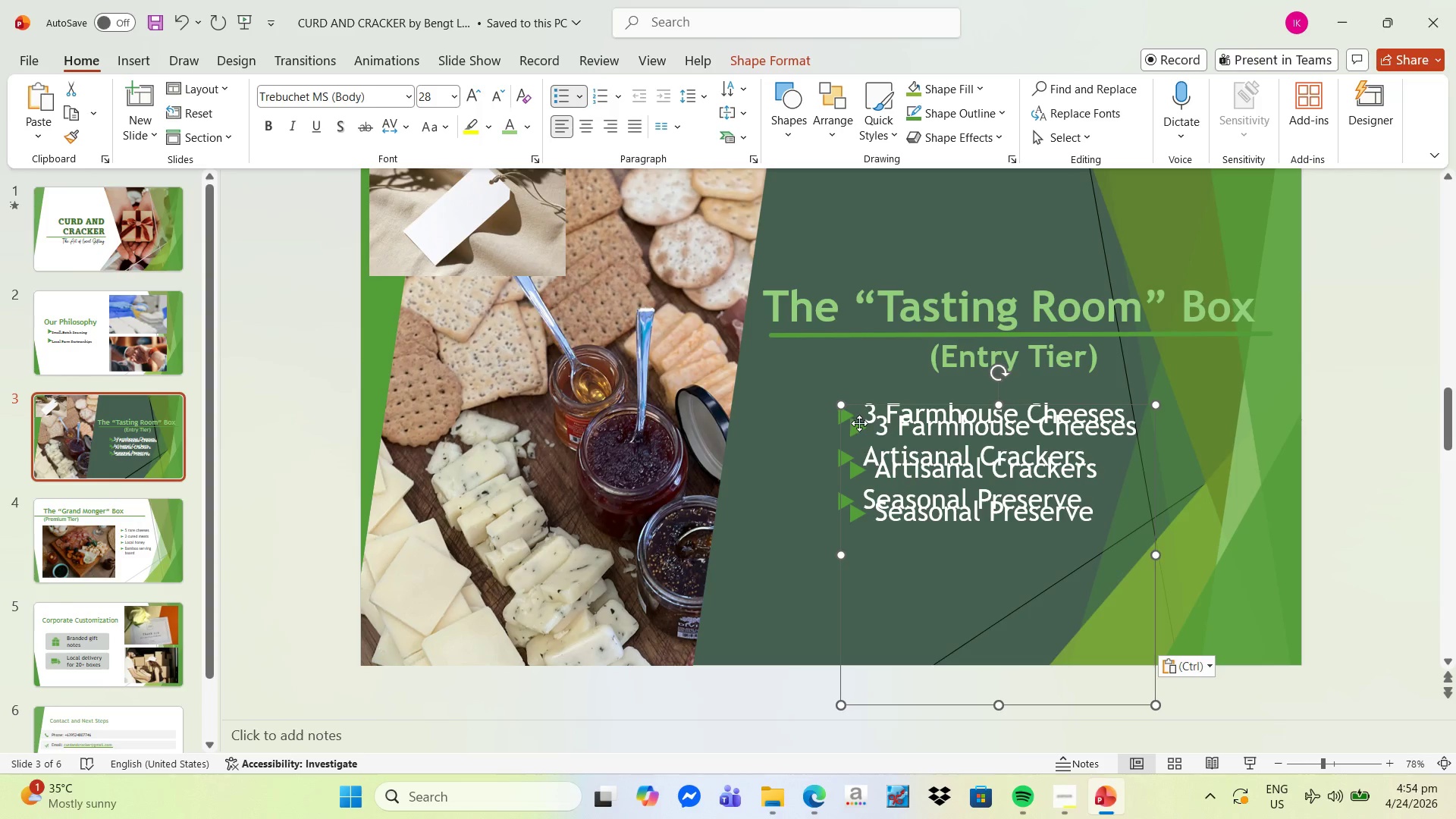 
left_click_drag(start_coordinate=[843, 601], to_coordinate=[823, 650])
 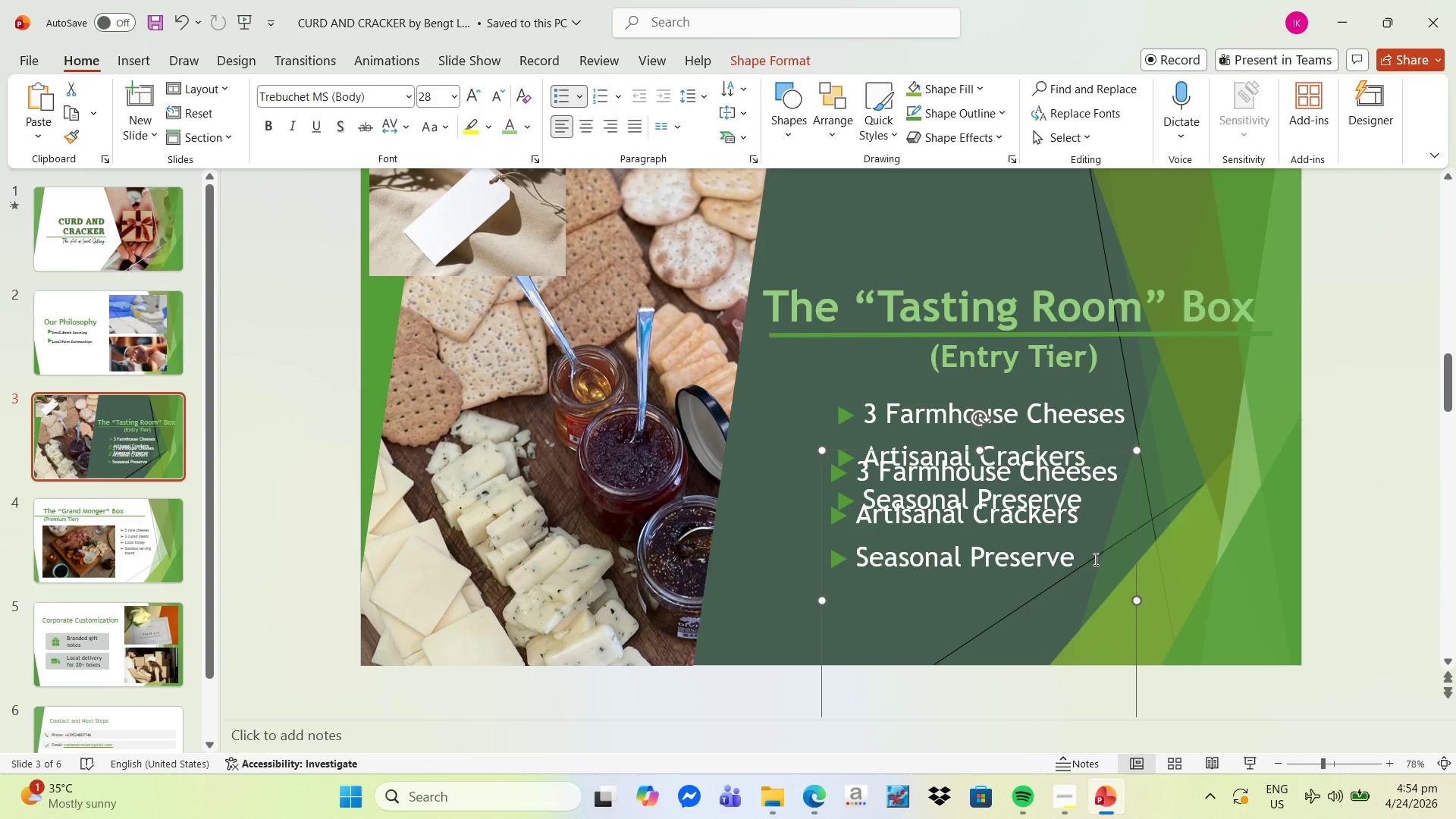 
left_click_drag(start_coordinate=[1094, 559], to_coordinate=[821, 516])
 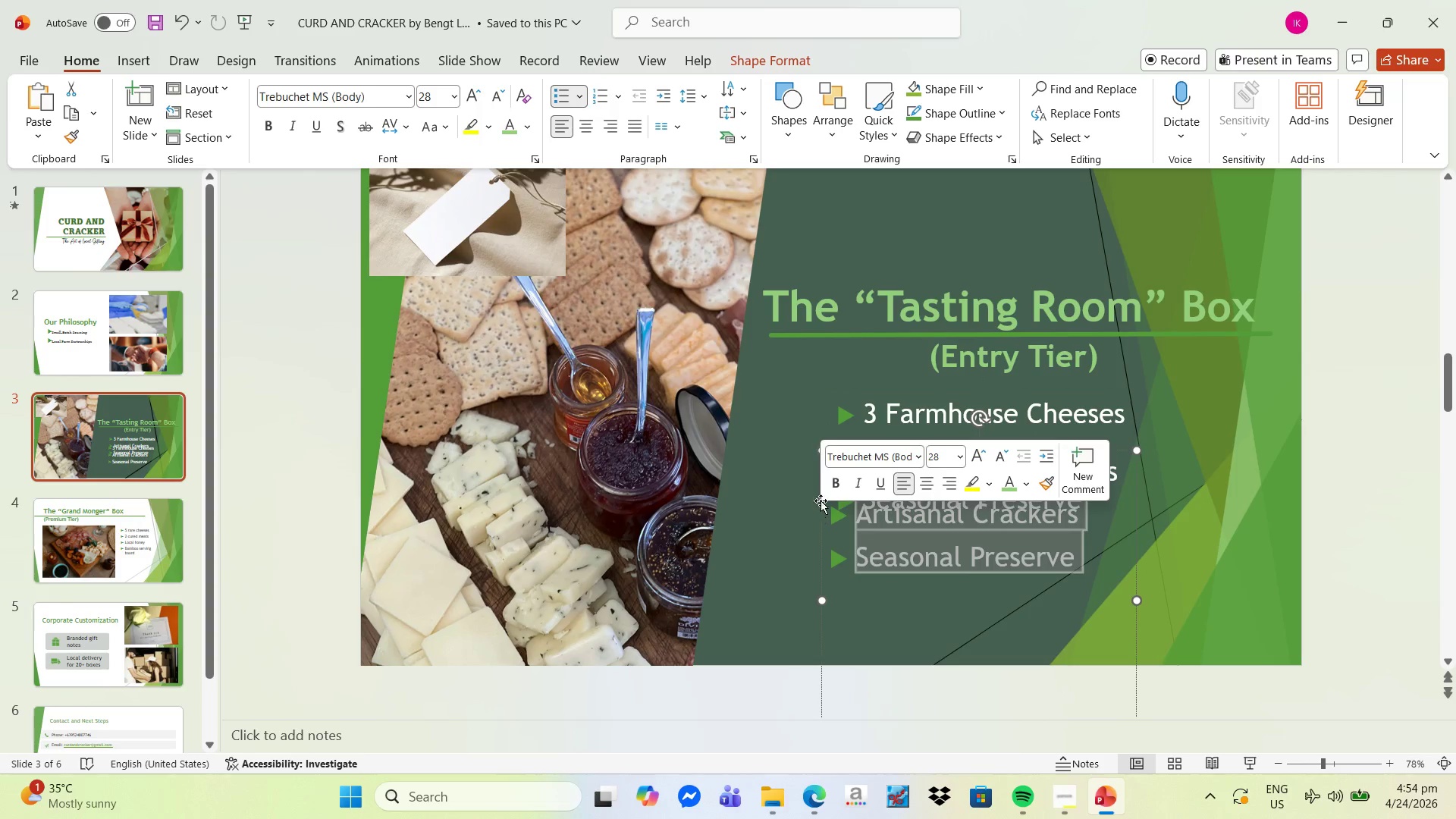 
key(Backspace)
 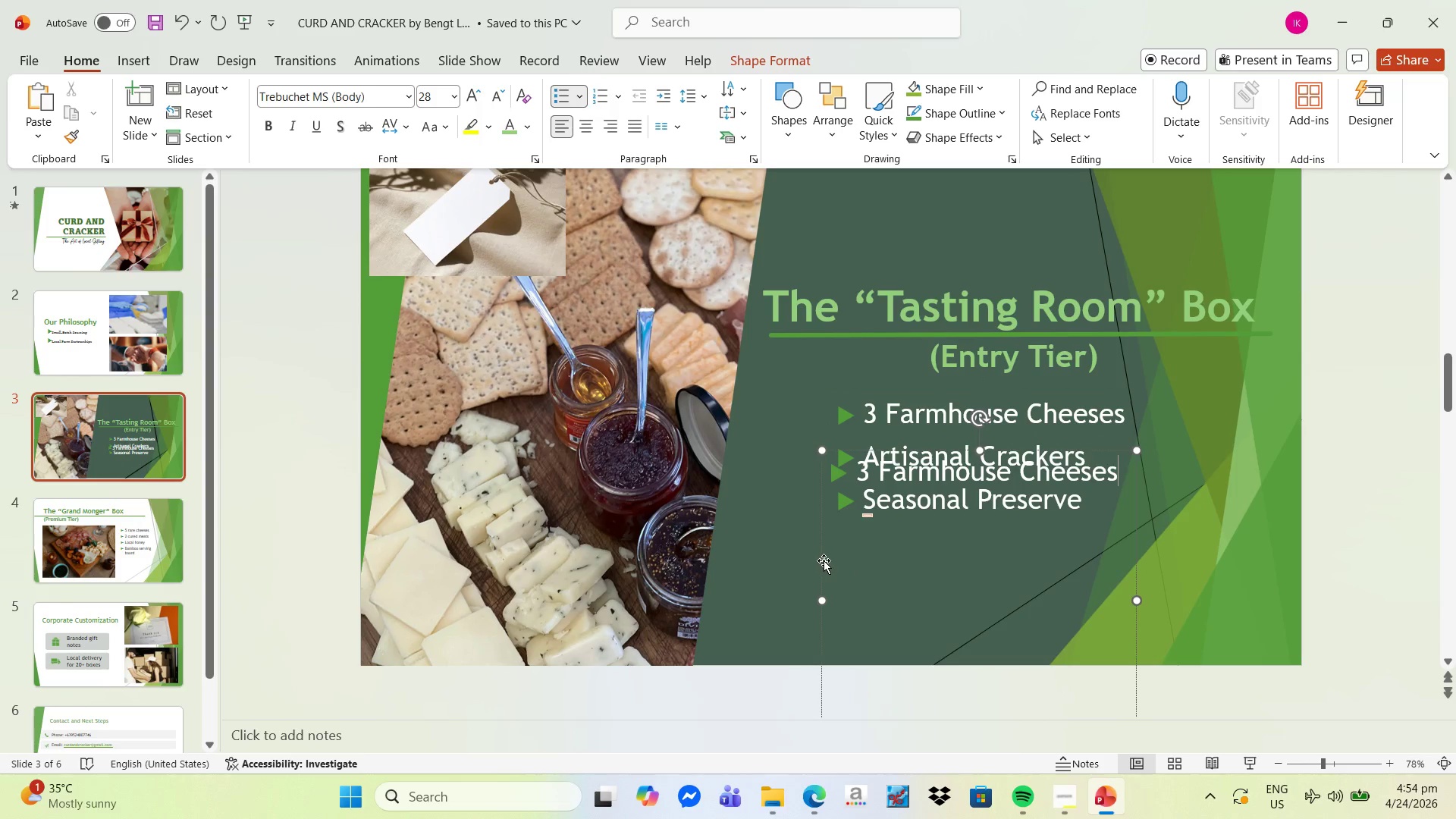 
left_click_drag(start_coordinate=[823, 562], to_coordinate=[812, 645])
 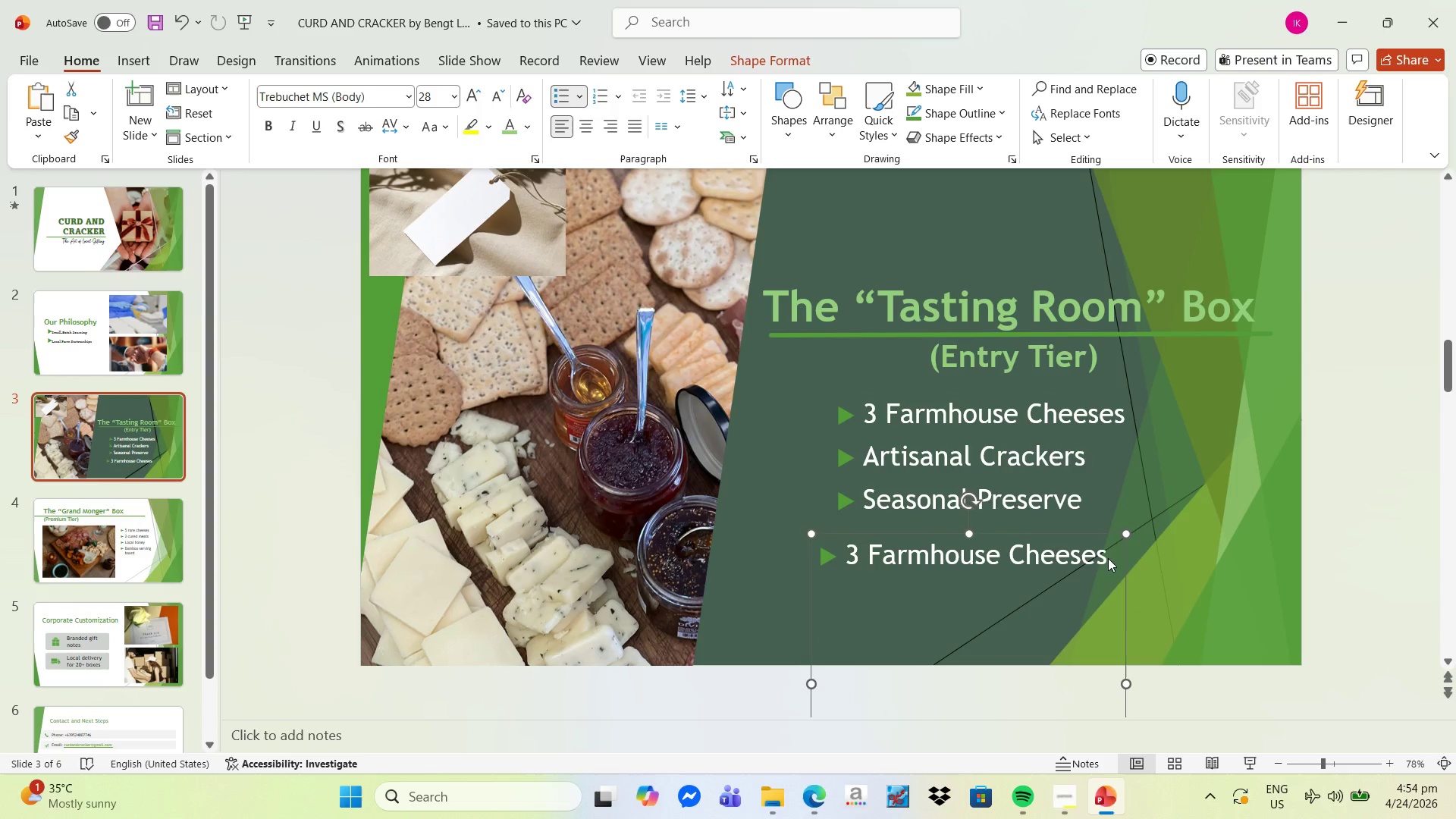 
left_click([1108, 559])
 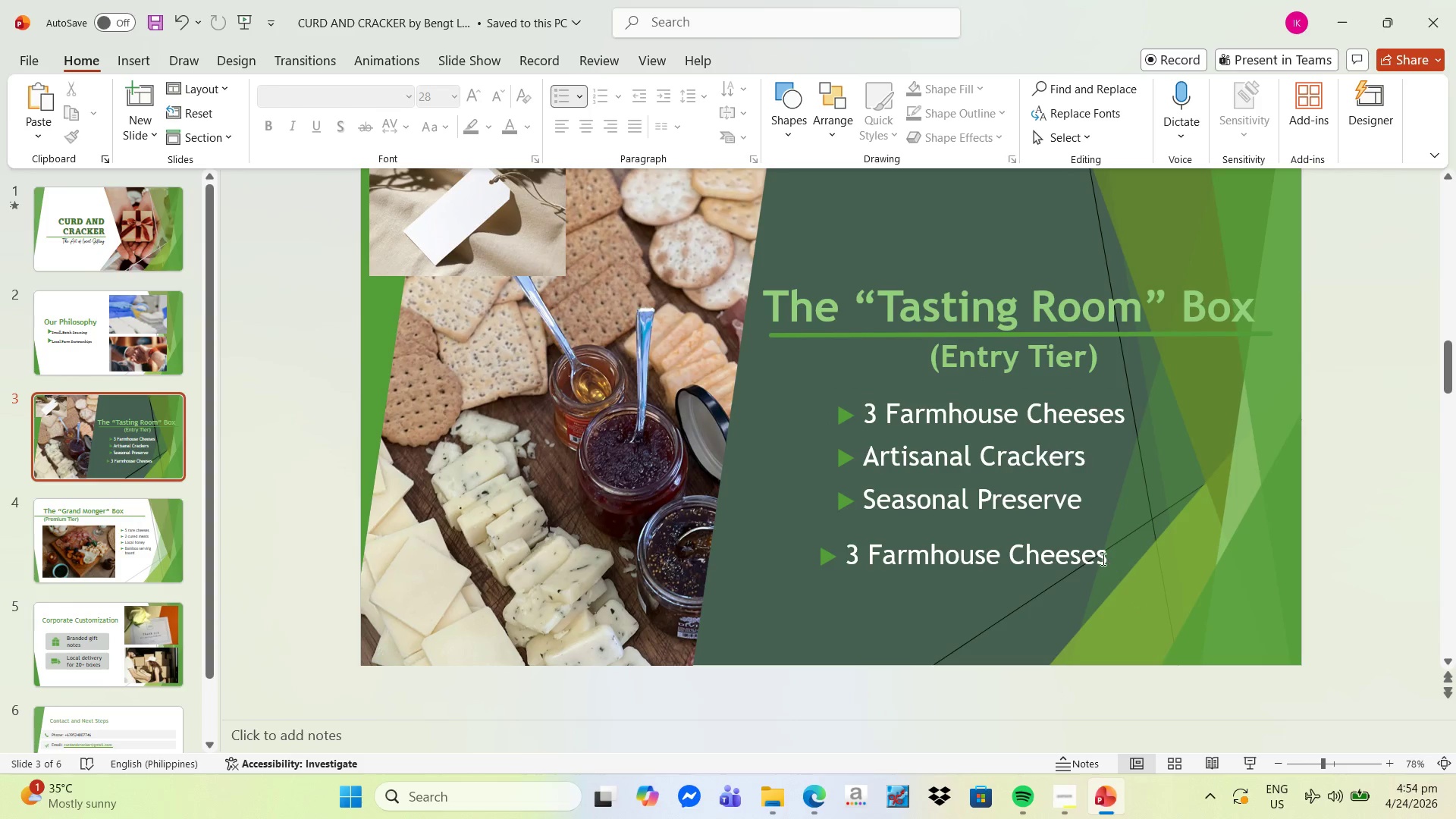 
left_click([1102, 559])
 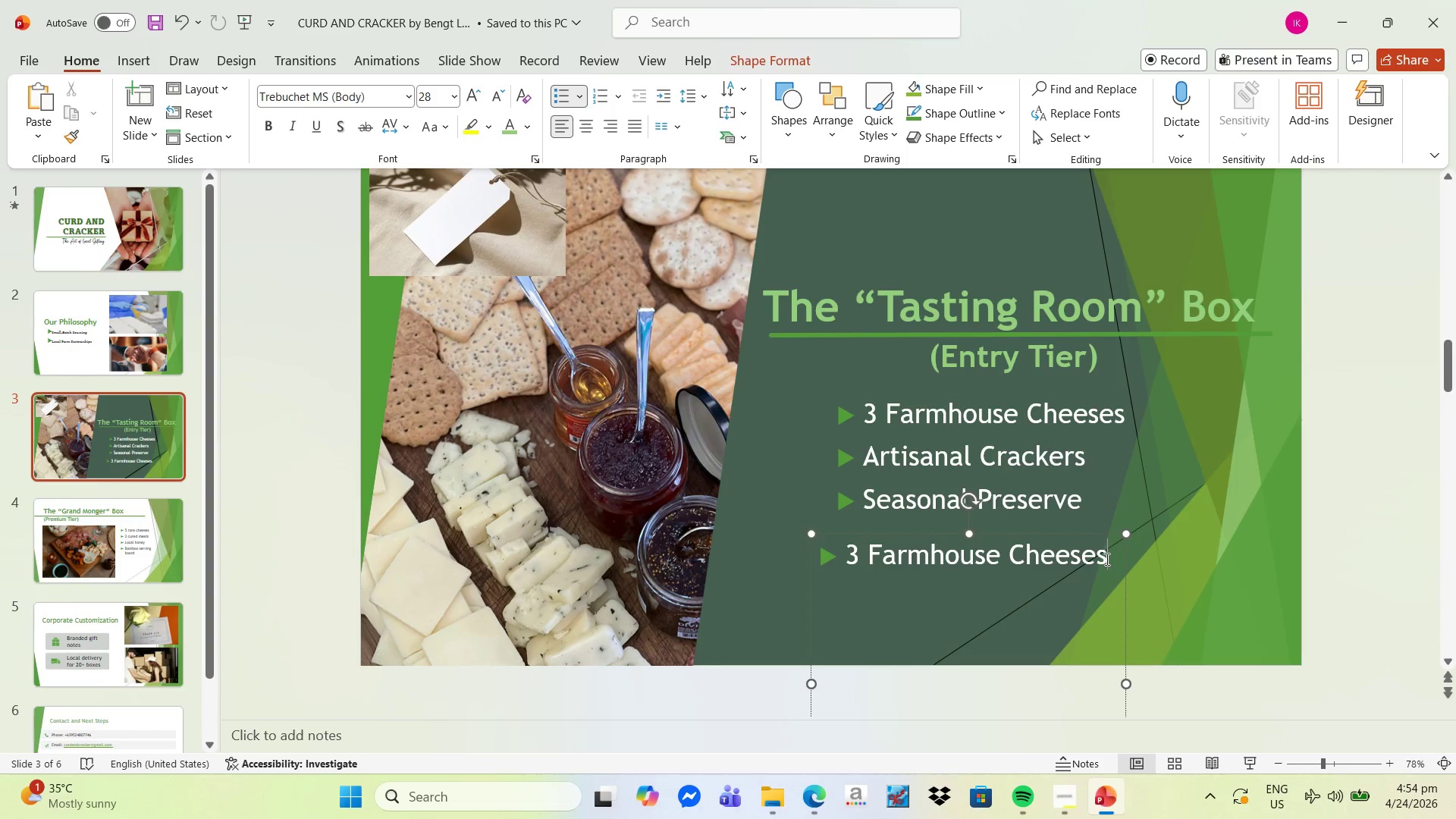 
left_click_drag(start_coordinate=[1105, 559], to_coordinate=[856, 557])
 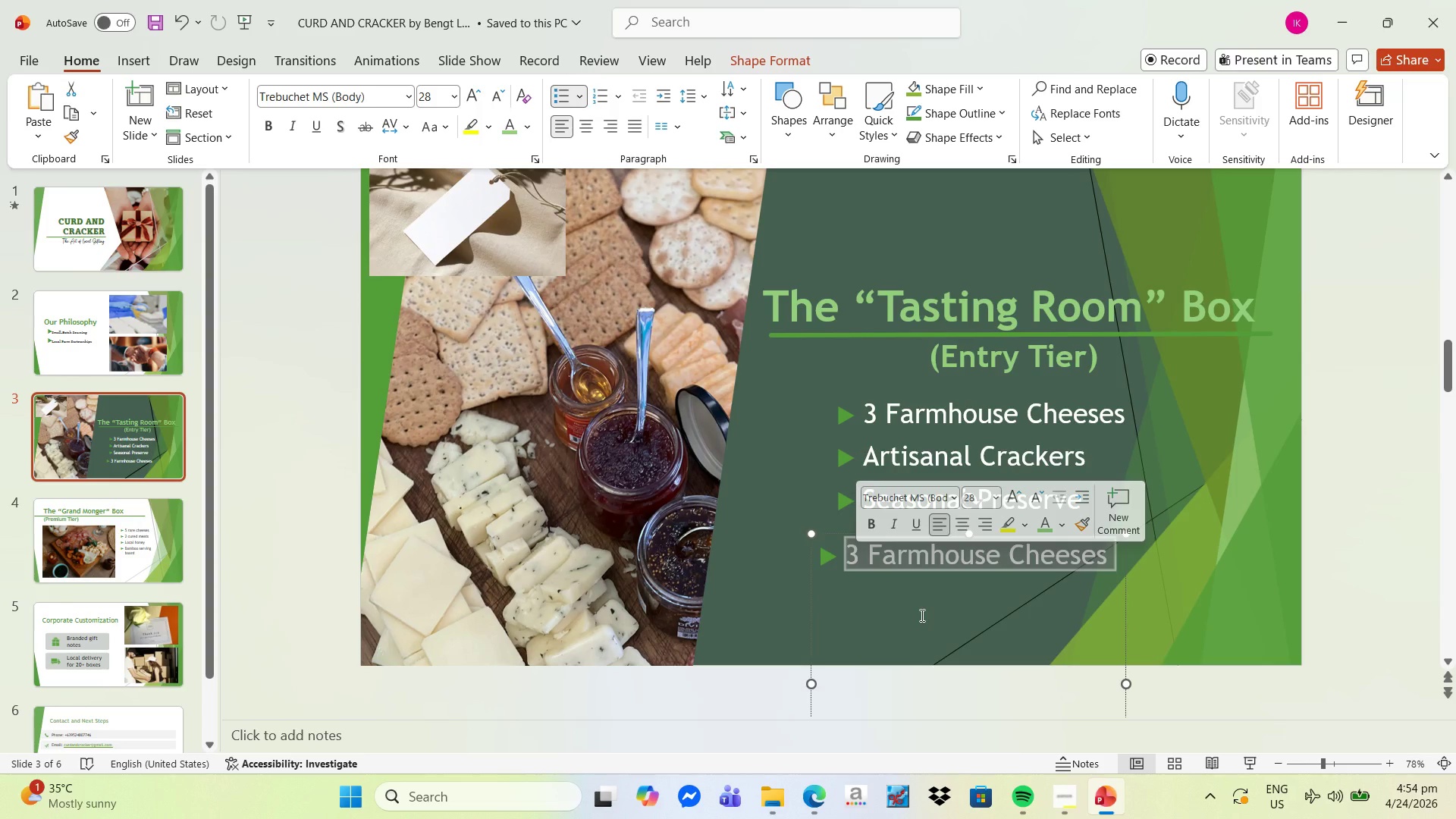 
key(Backspace)
 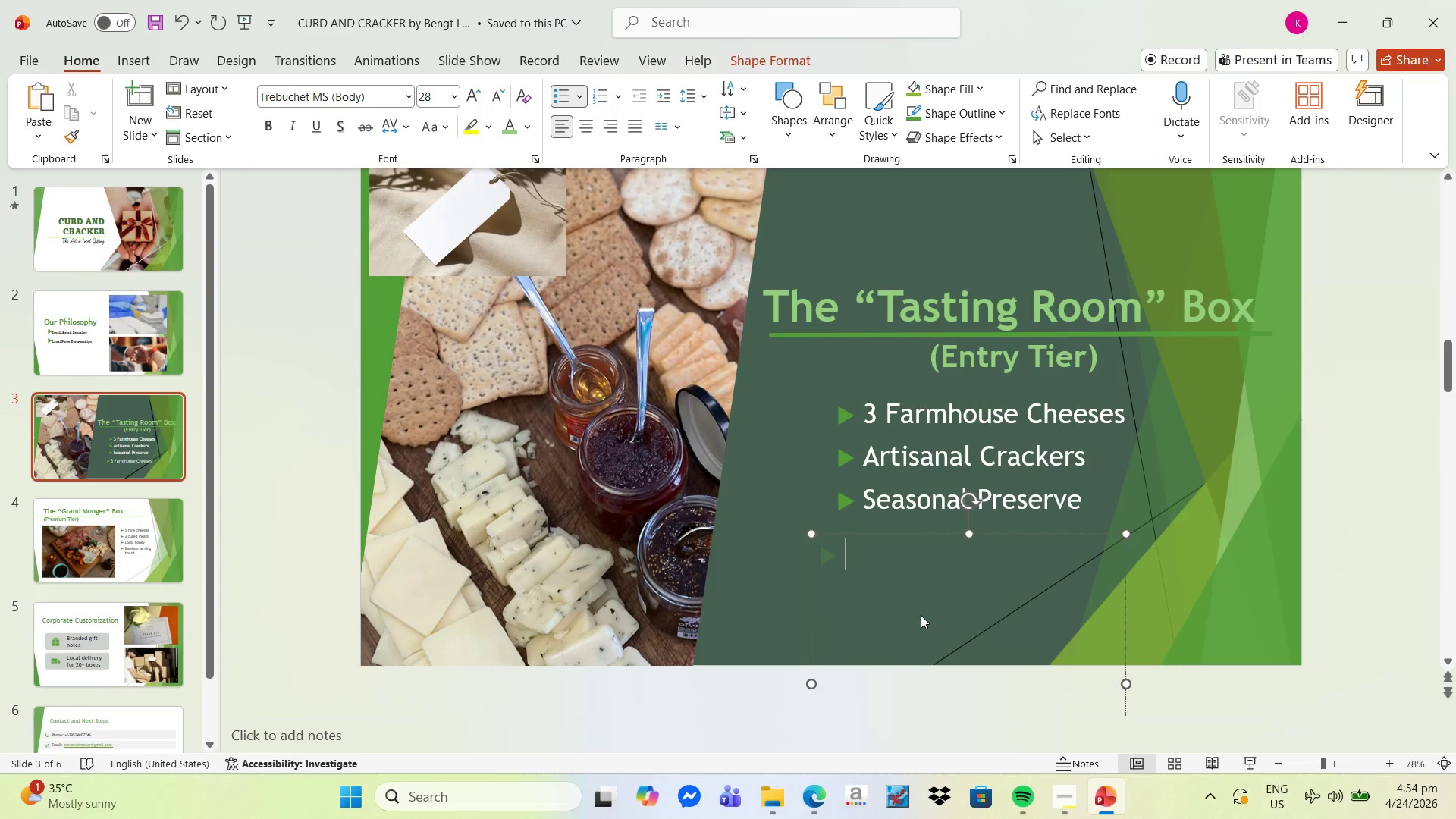 
key(Backspace)
 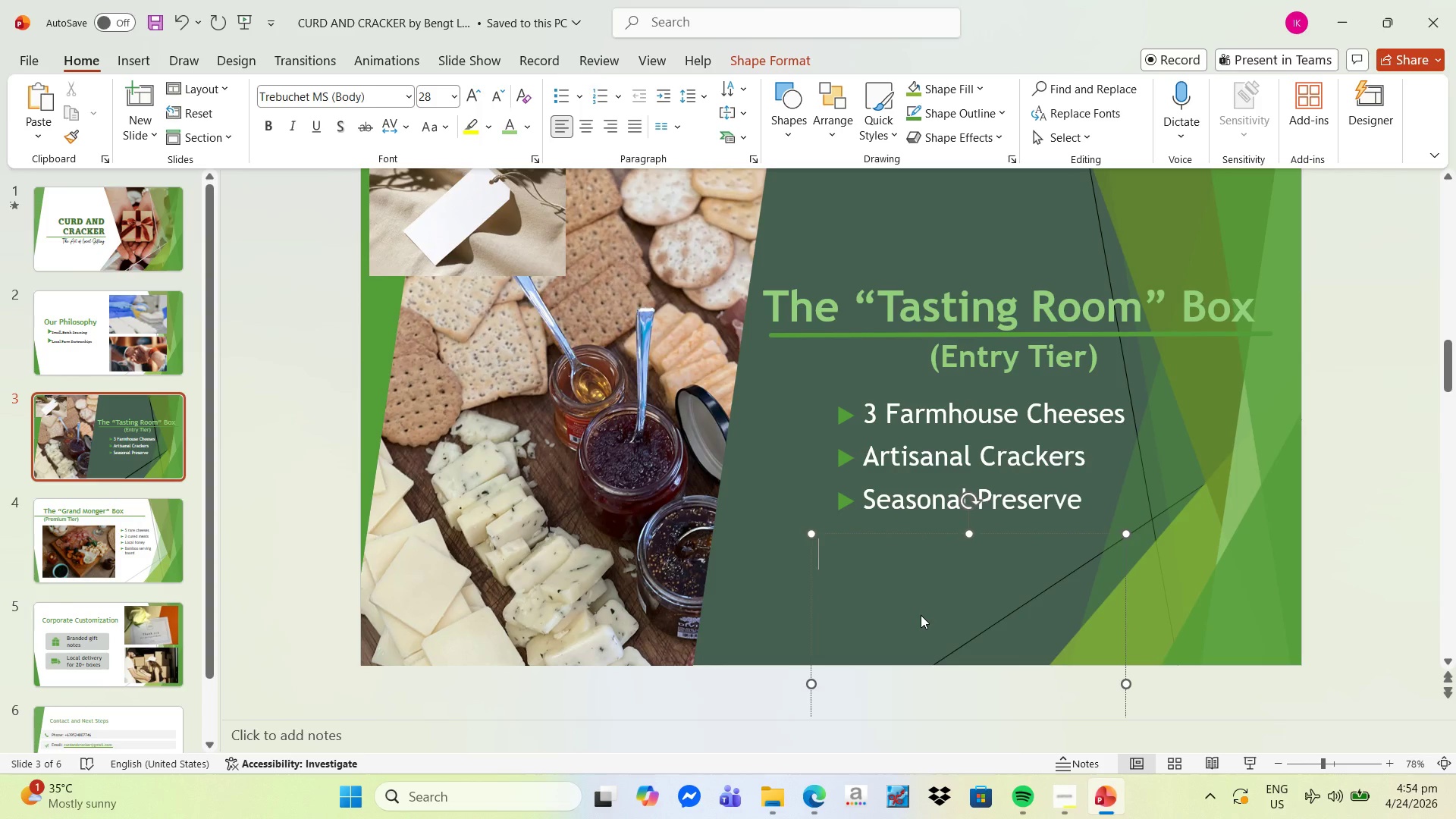 
type(Pricing holder included)
 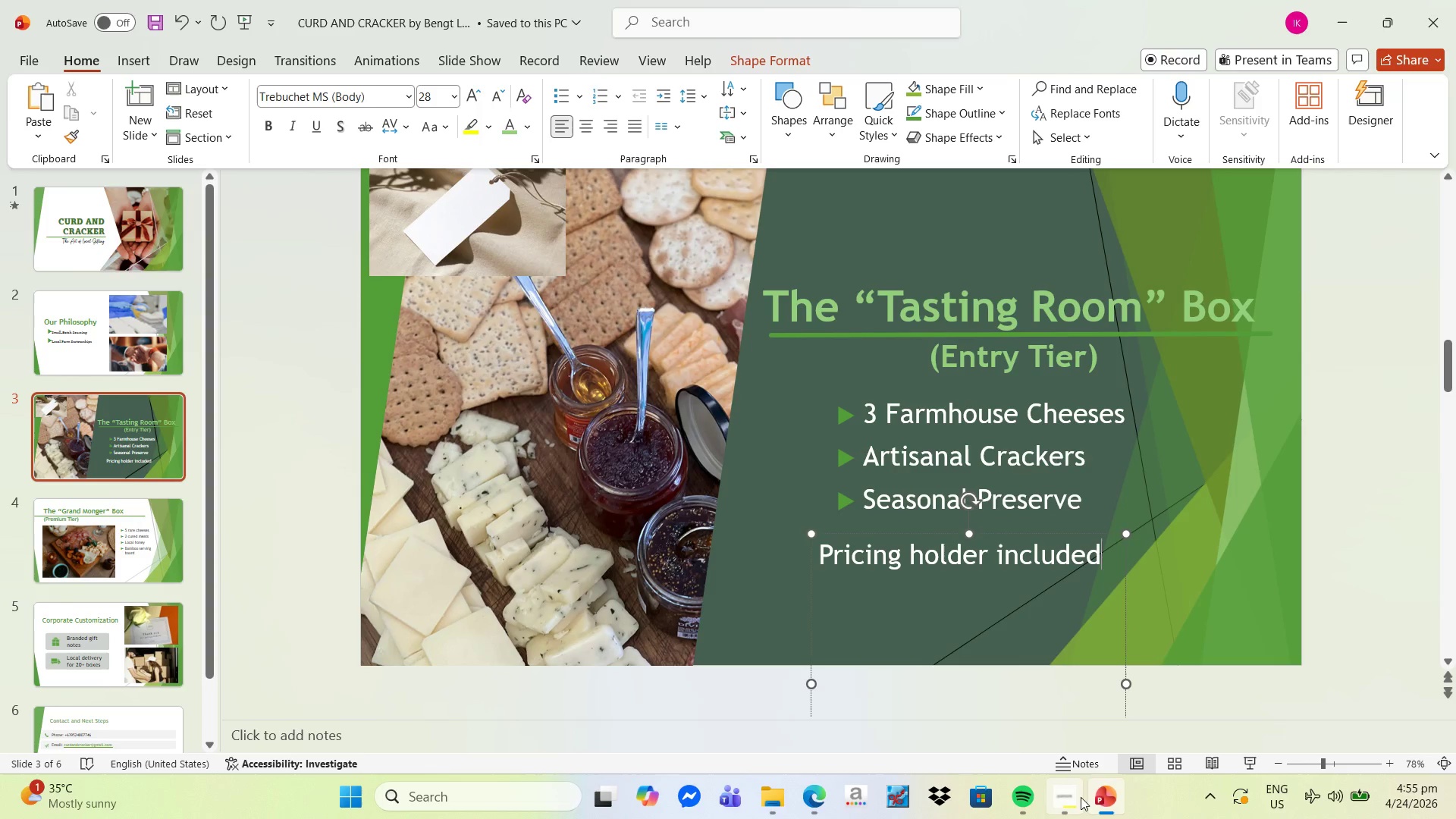 
key(Alt+Tab)
 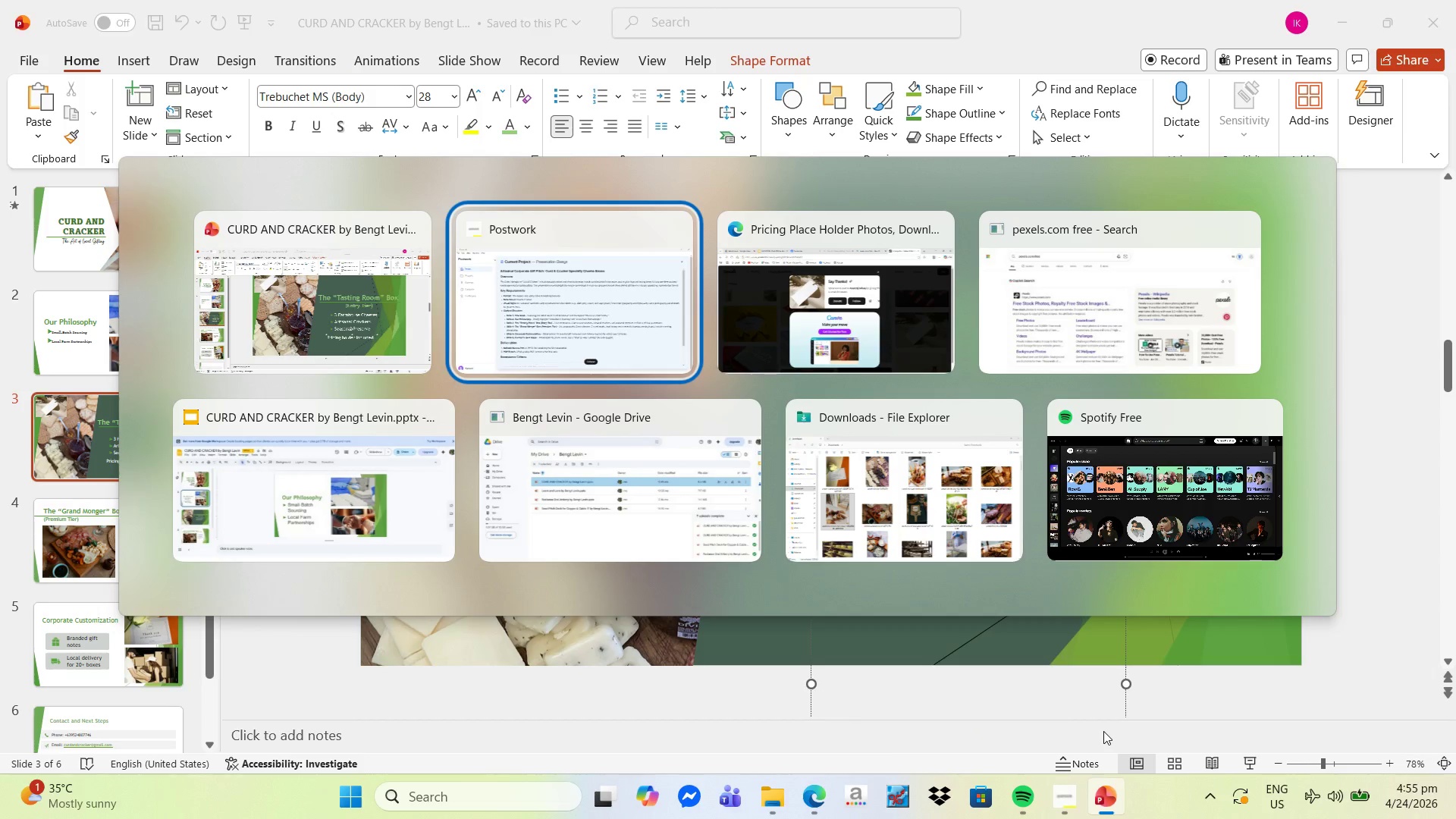 
key(Alt+Tab)
 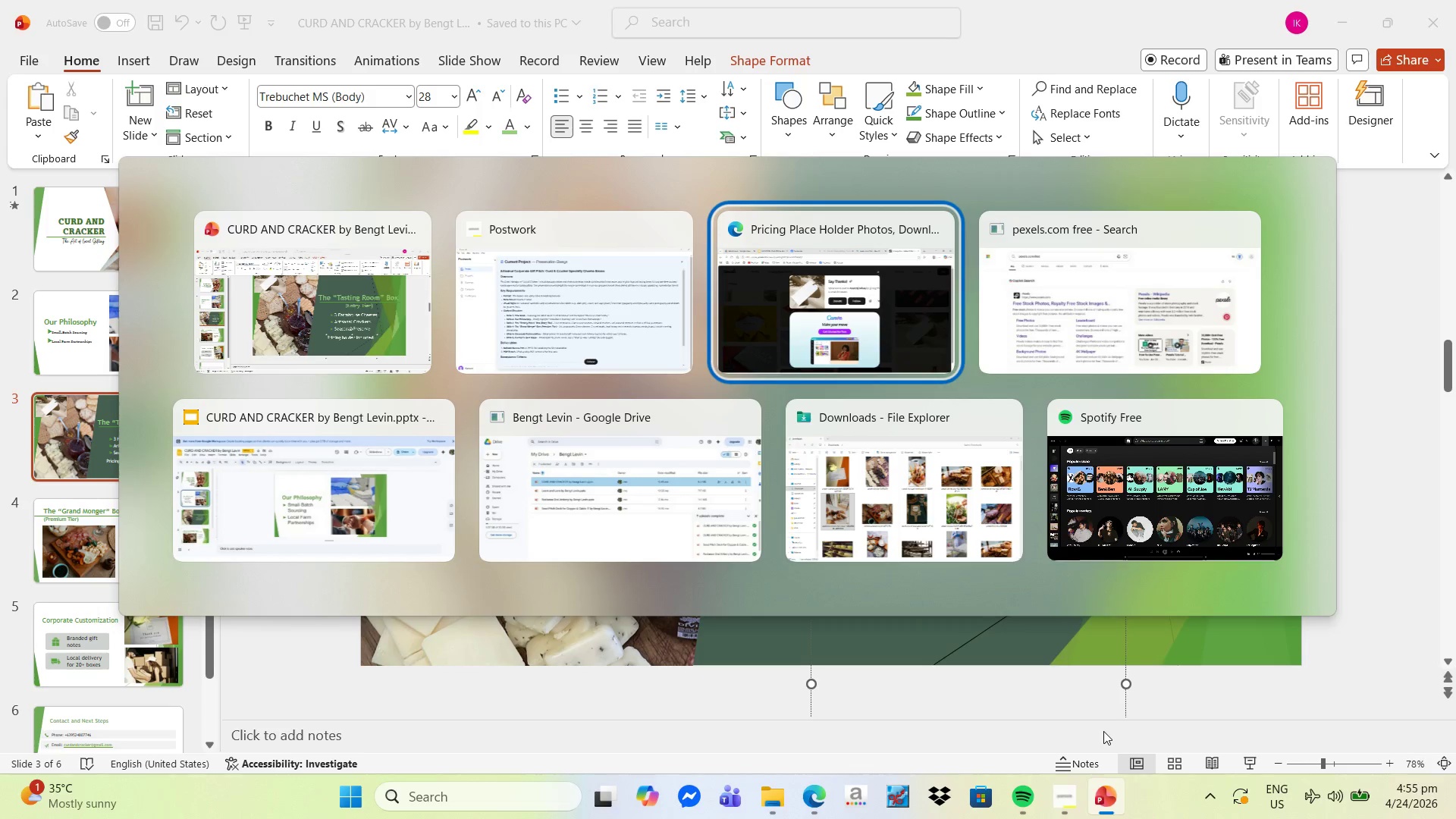 
left_click([312, 300])
 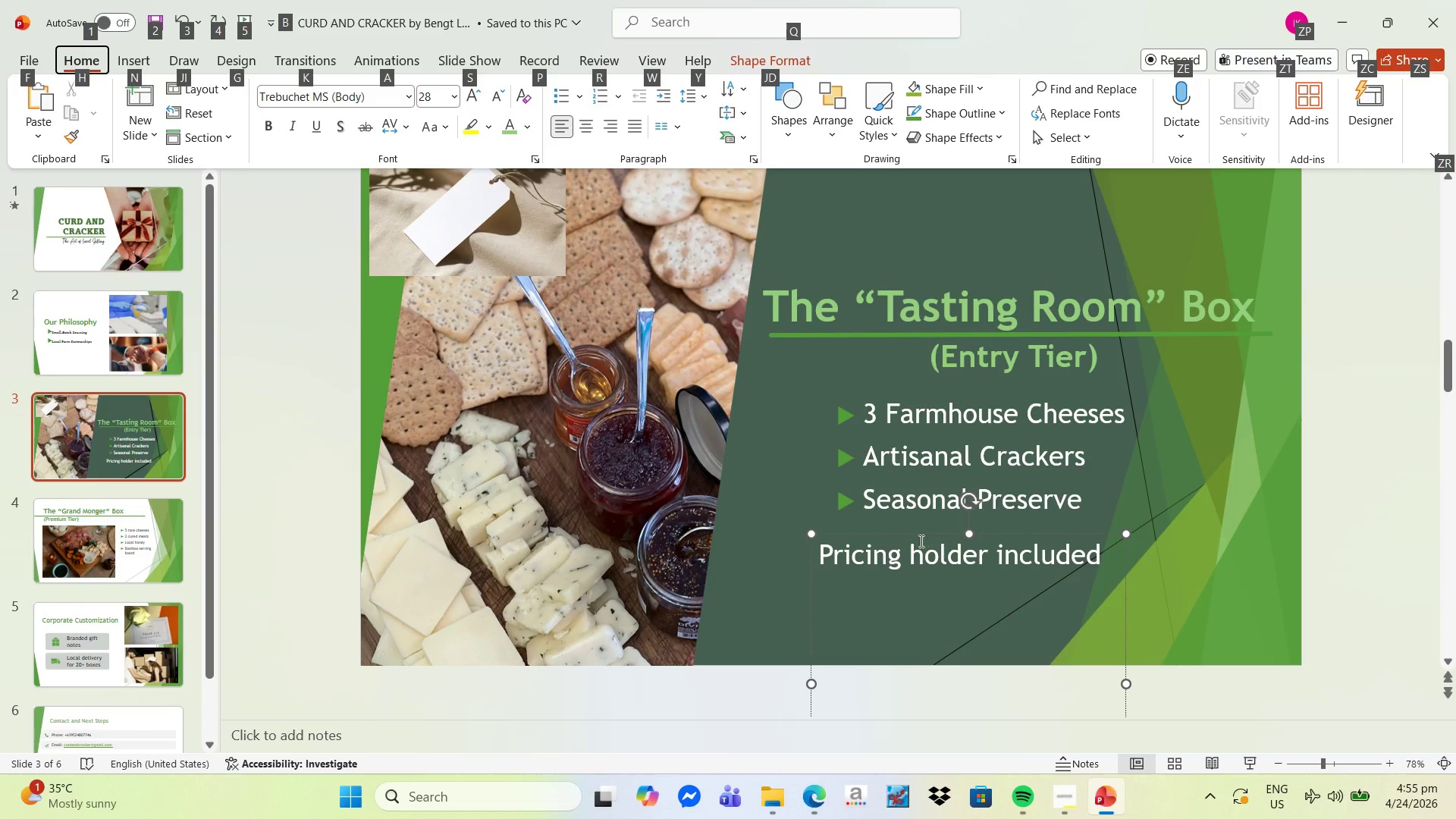 
left_click([907, 559])
 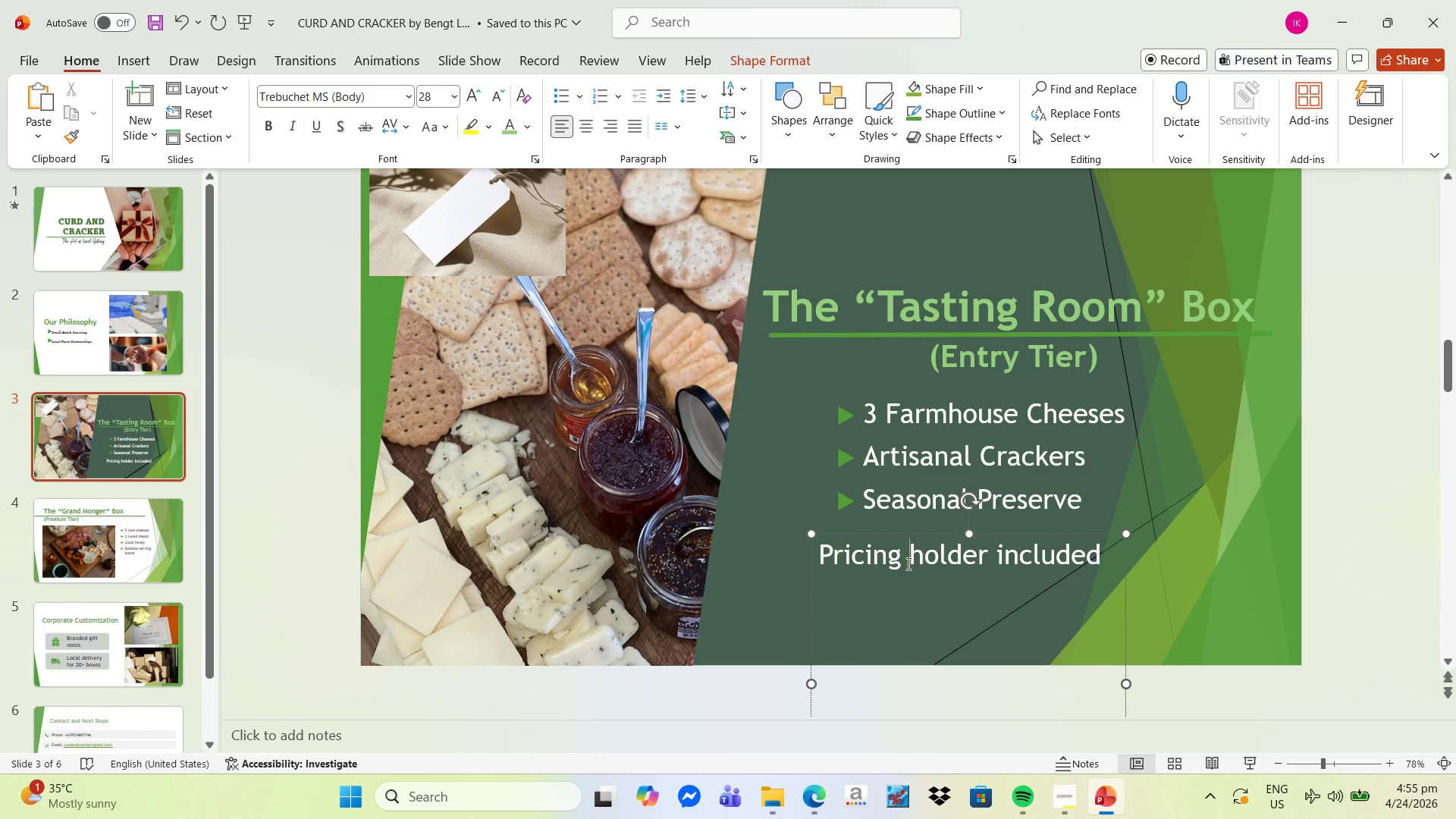 
type(place)
 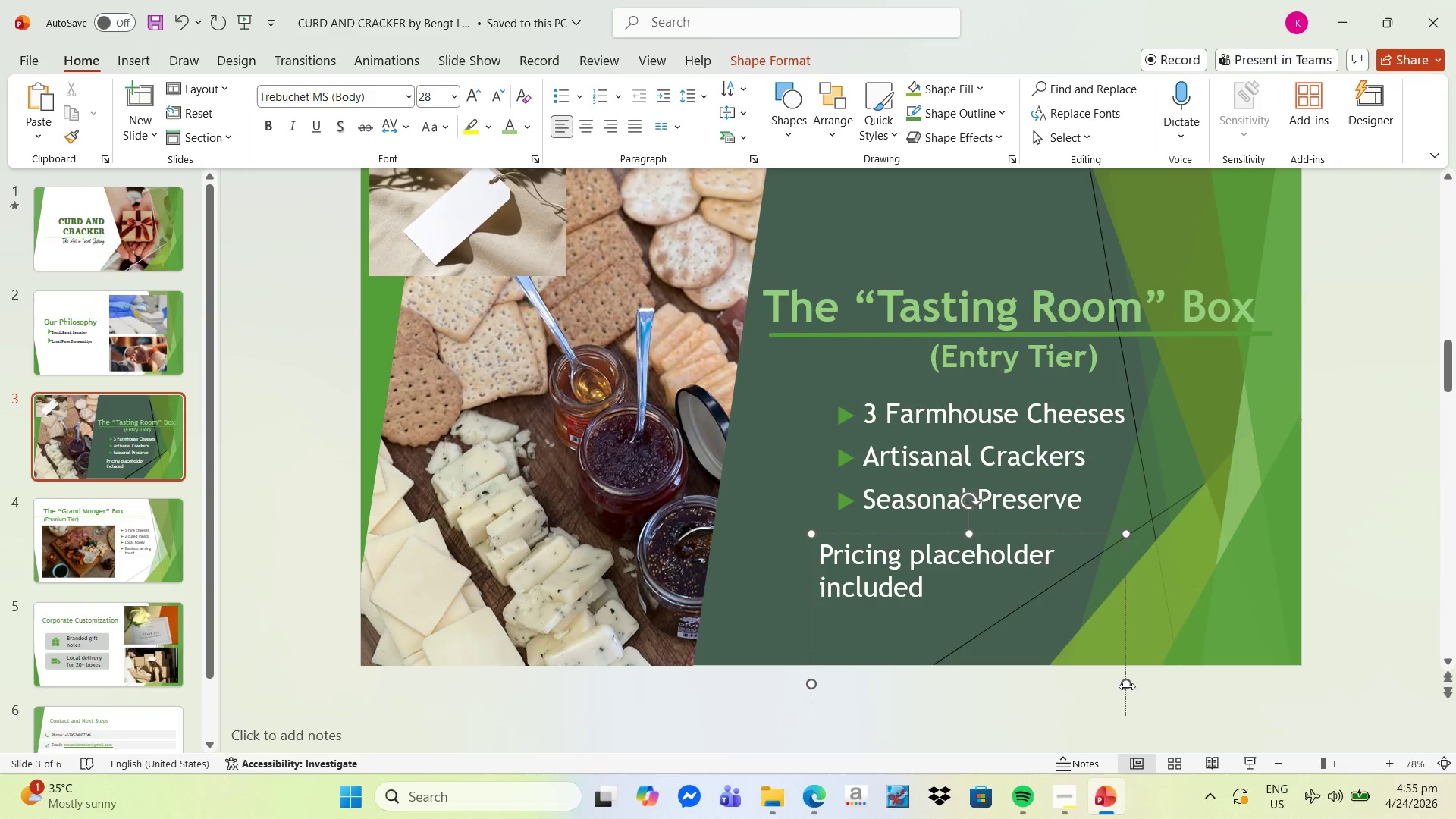 
left_click_drag(start_coordinate=[1125, 686], to_coordinate=[1240, 682])
 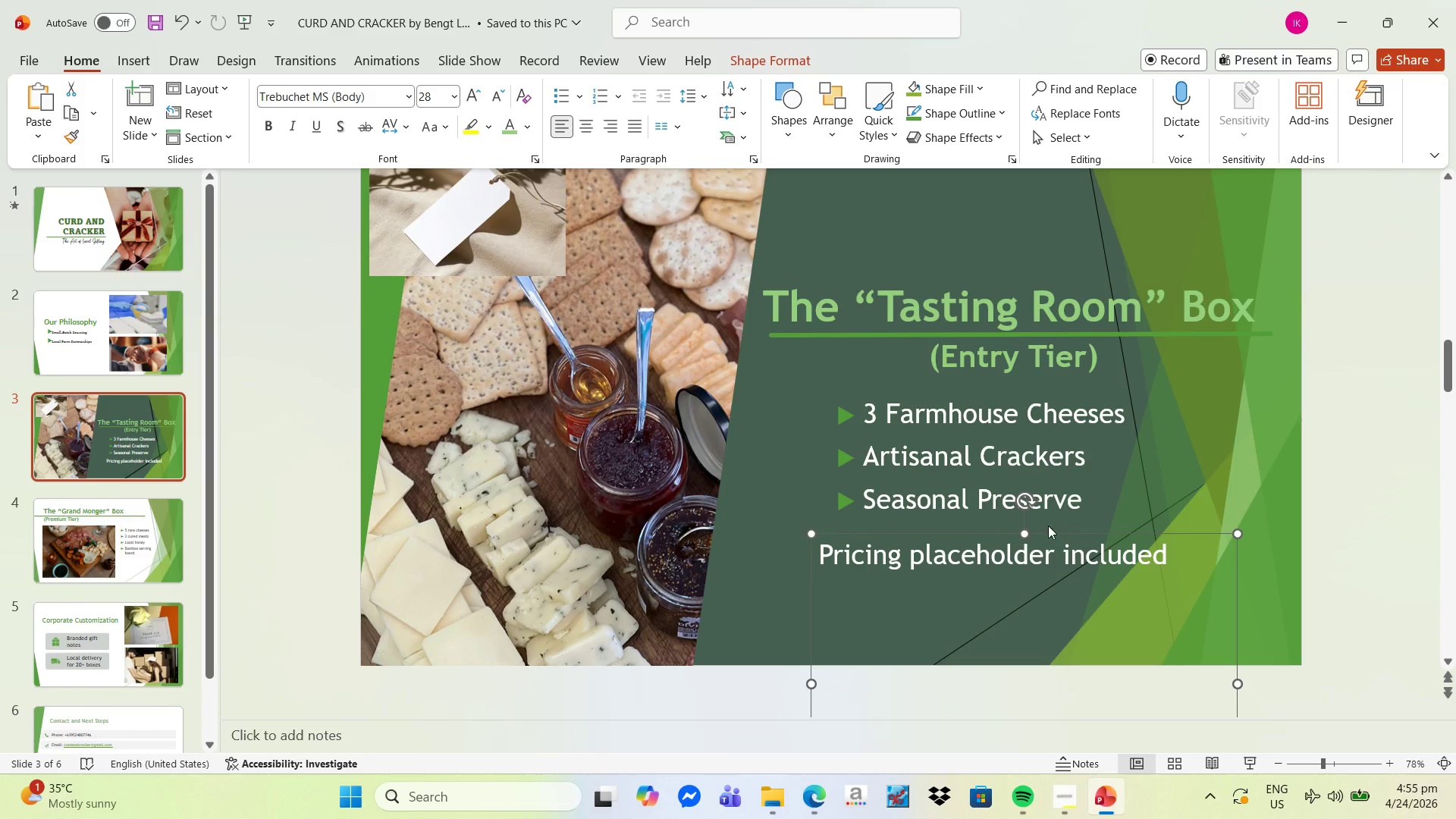 
left_click_drag(start_coordinate=[1026, 532], to_coordinate=[1021, 591])
 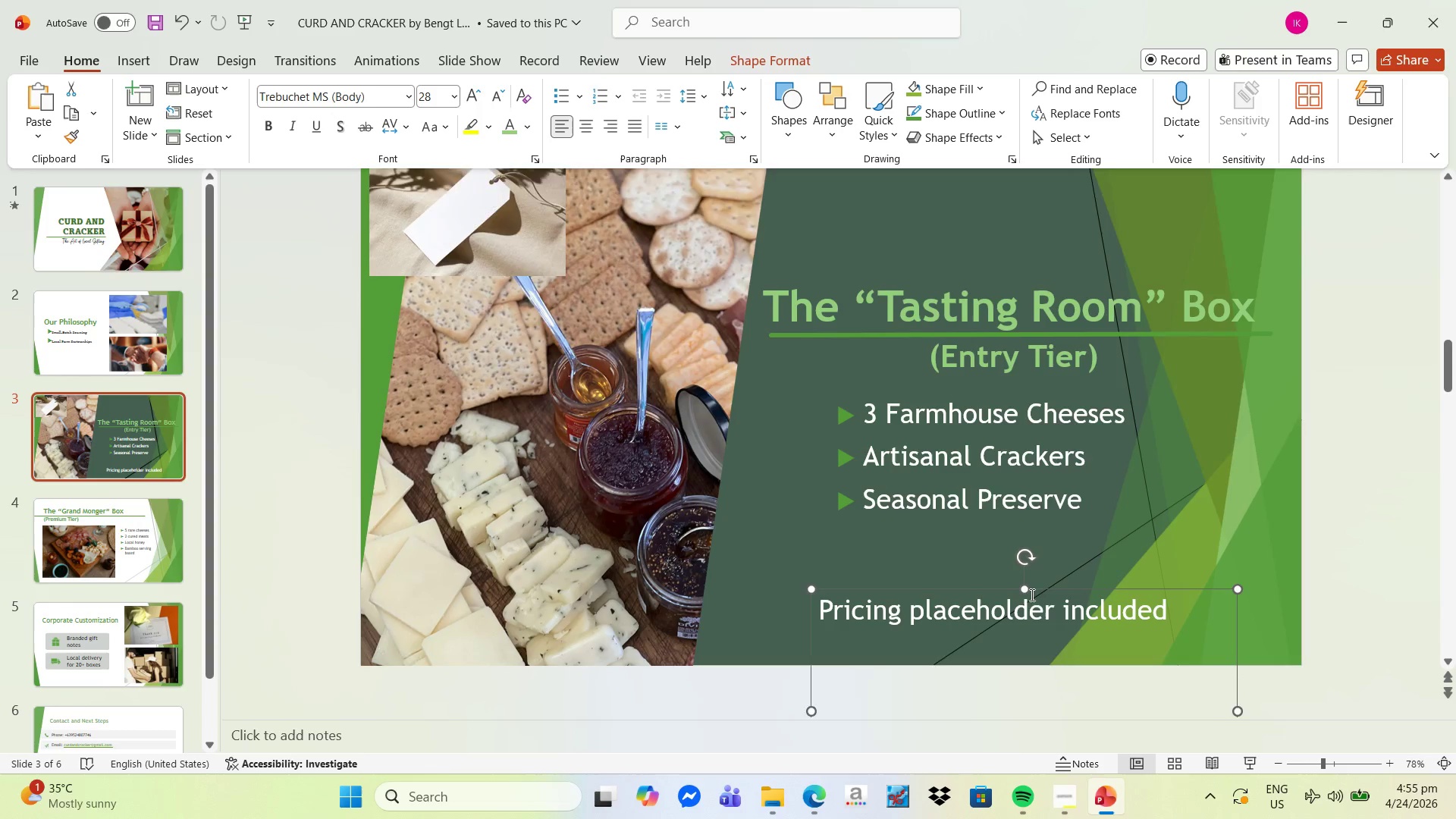 
scroll: coordinate [1054, 601], scroll_direction: down, amount: 7.0
 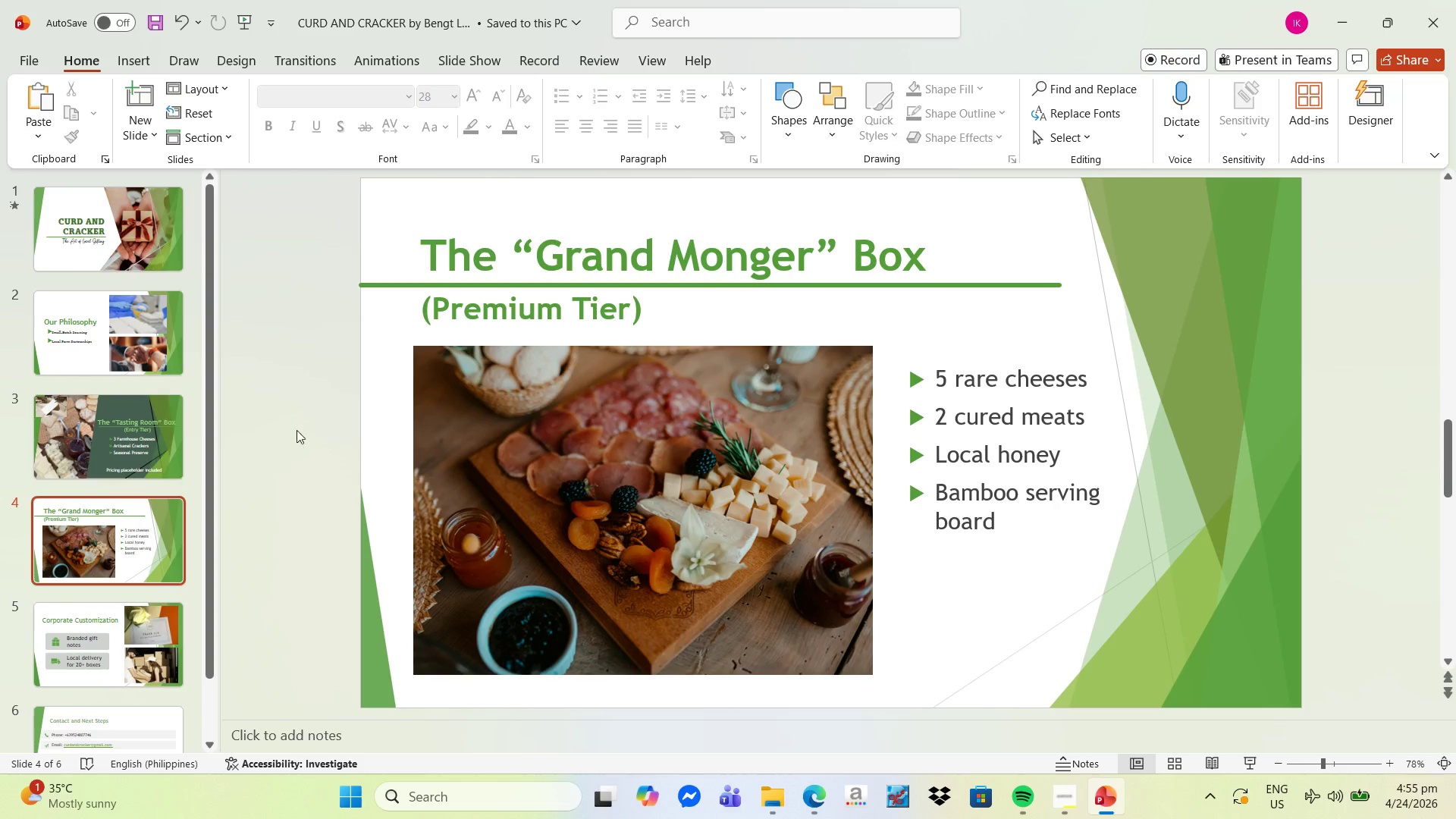 
left_click([108, 463])
 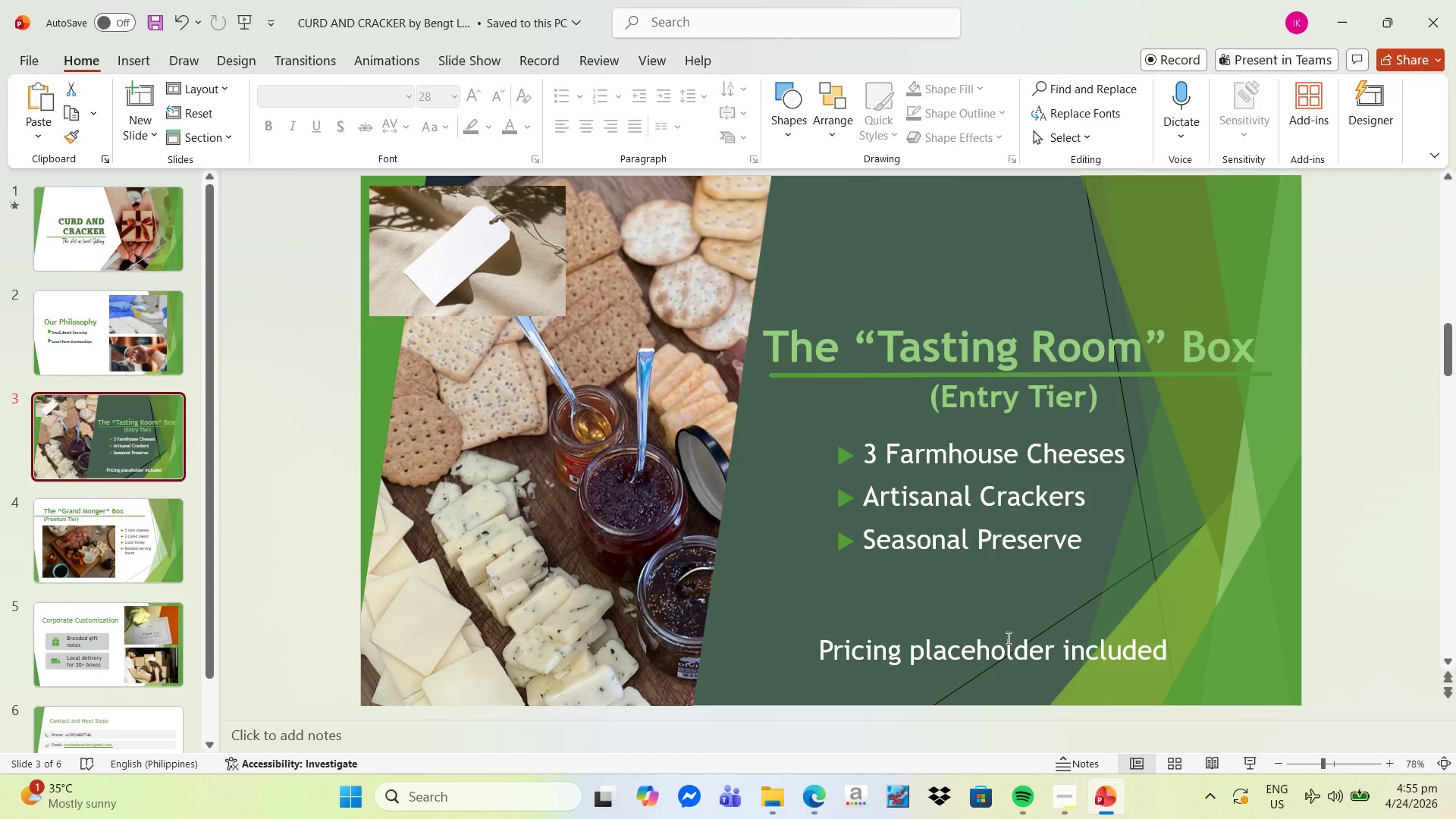 
left_click([1006, 637])
 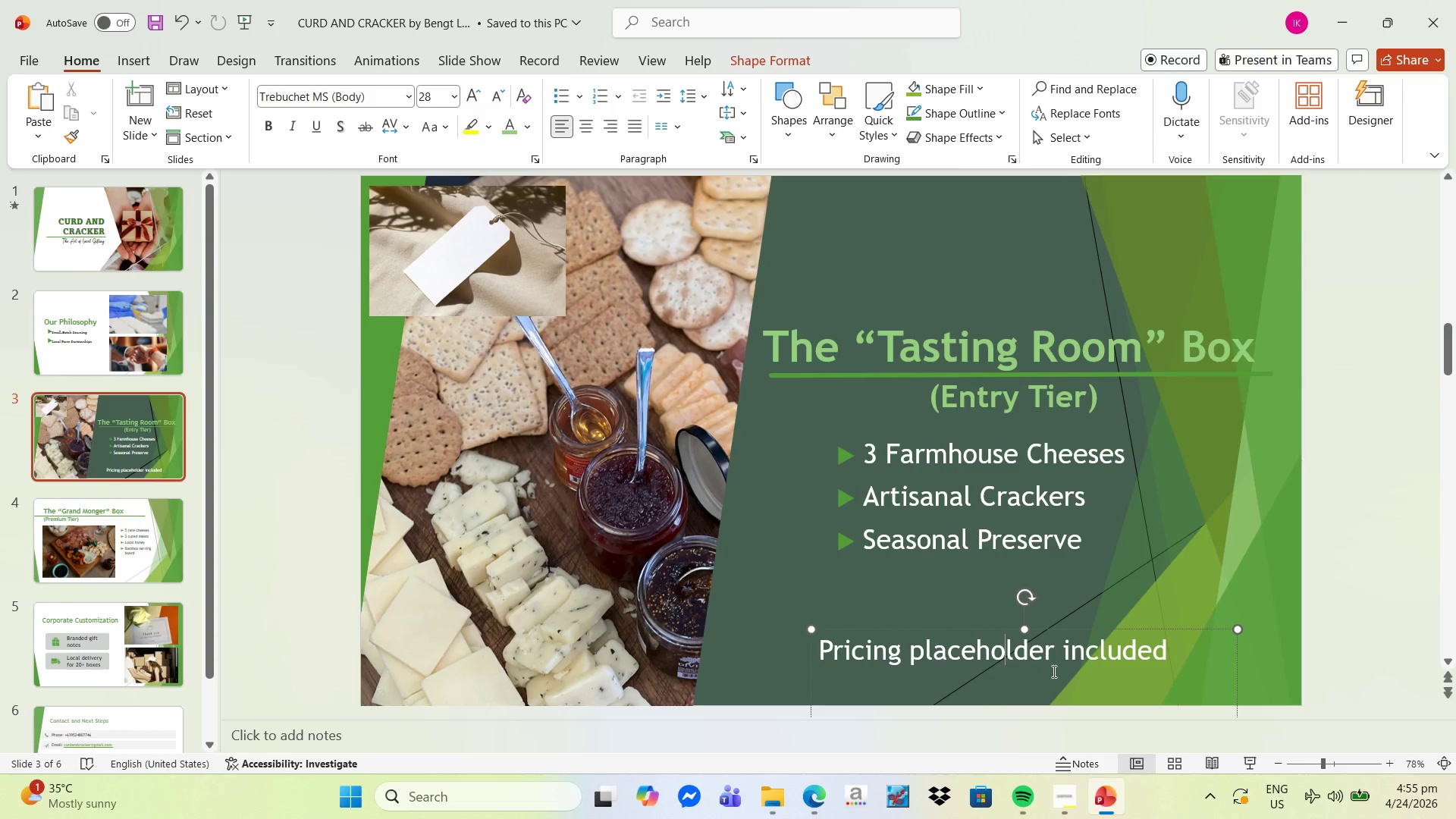 
scroll: coordinate [1038, 632], scroll_direction: down, amount: 7.0
 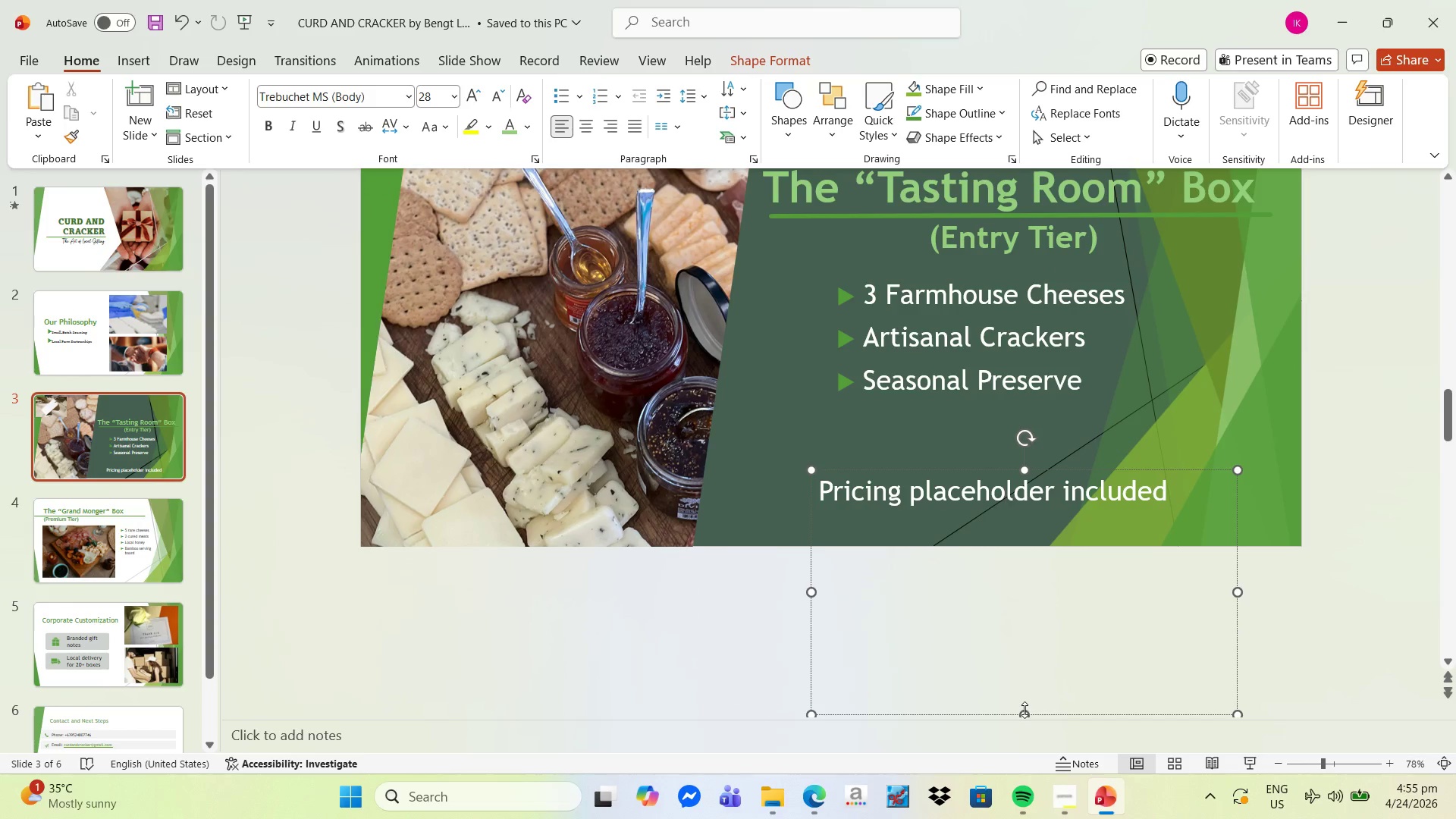 
left_click_drag(start_coordinate=[1025, 711], to_coordinate=[1031, 522])
 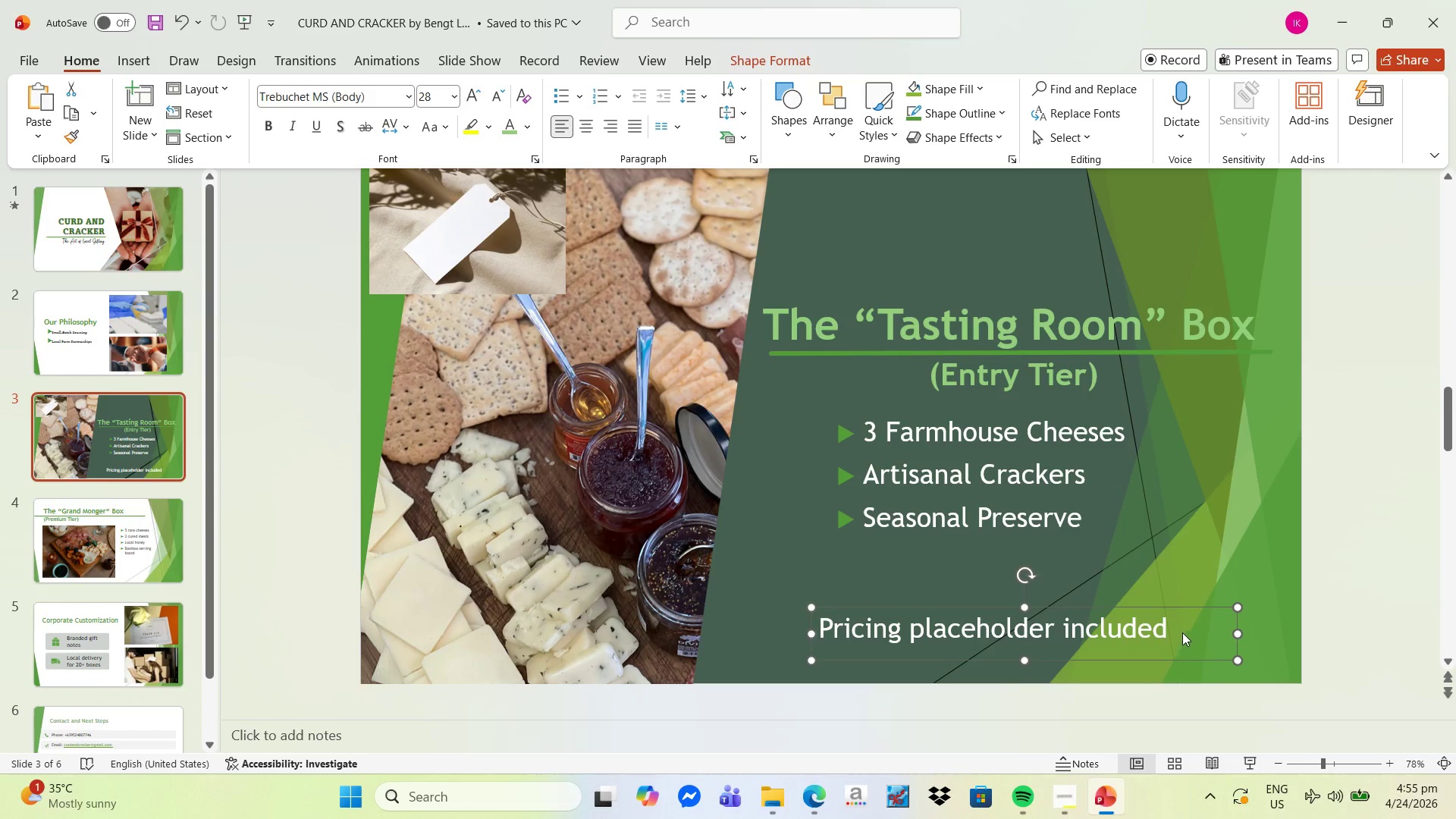 
left_click([1159, 626])
 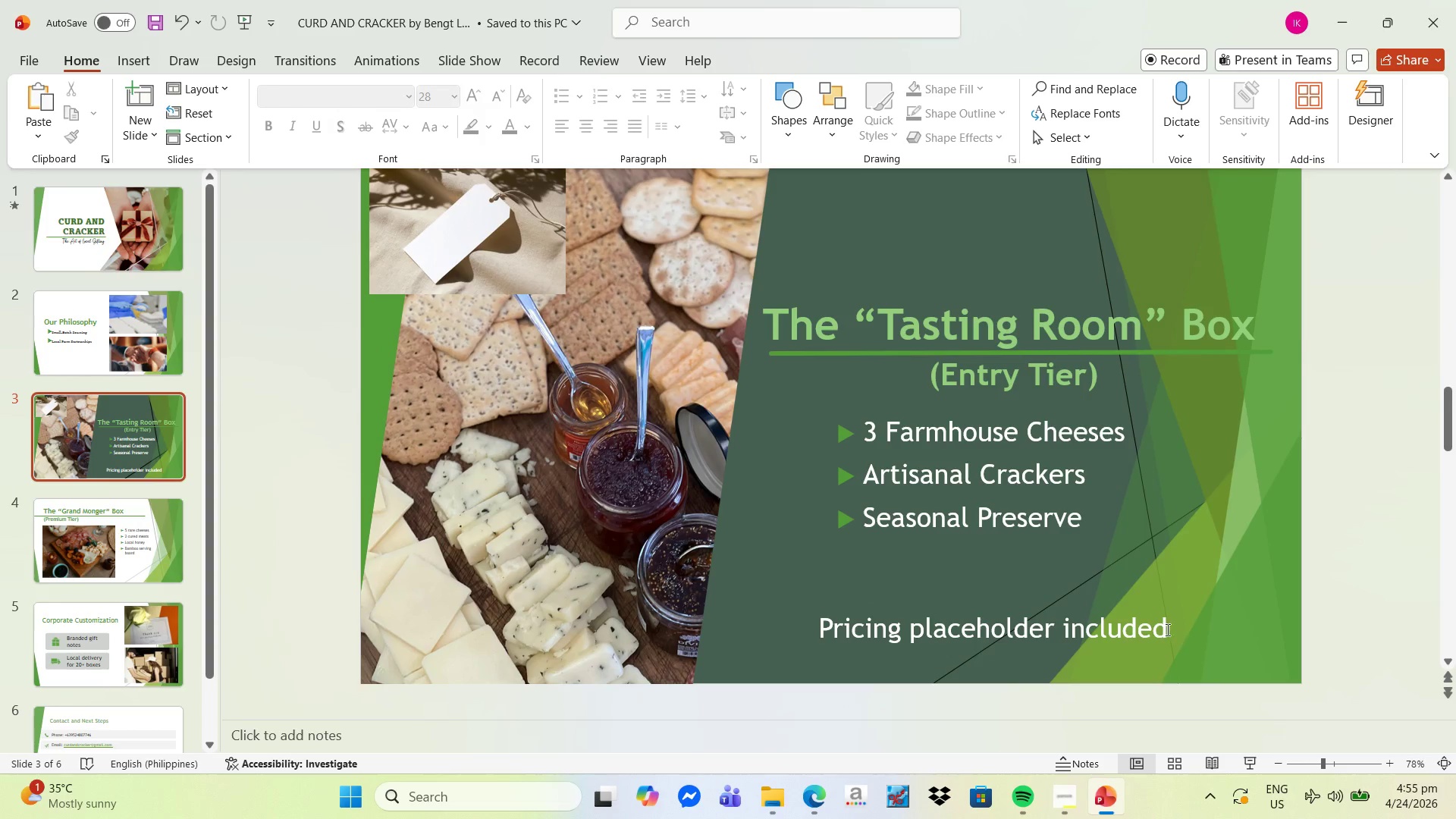 
double_click([1160, 629])
 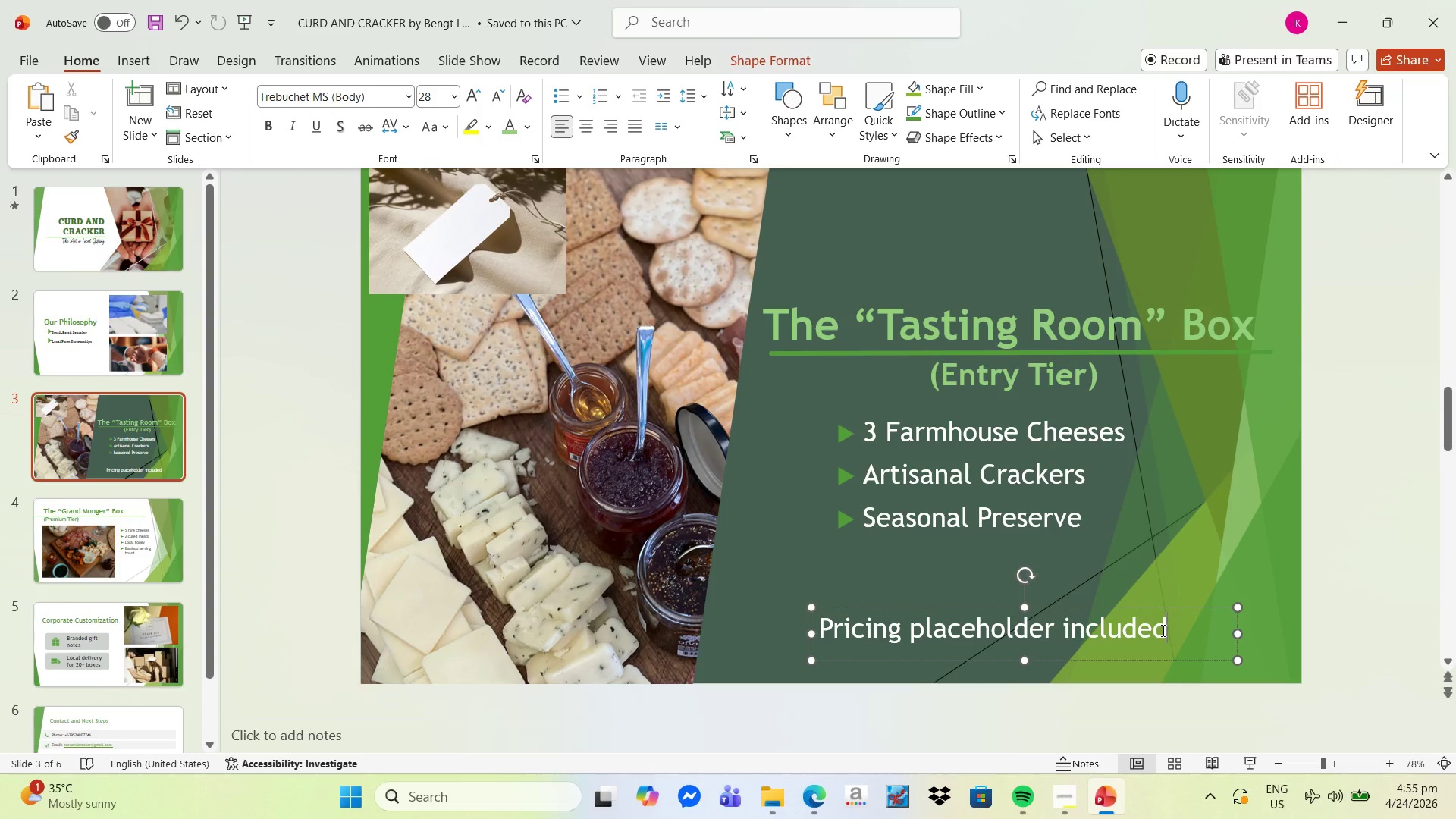 
left_click_drag(start_coordinate=[1162, 630], to_coordinate=[838, 612])
 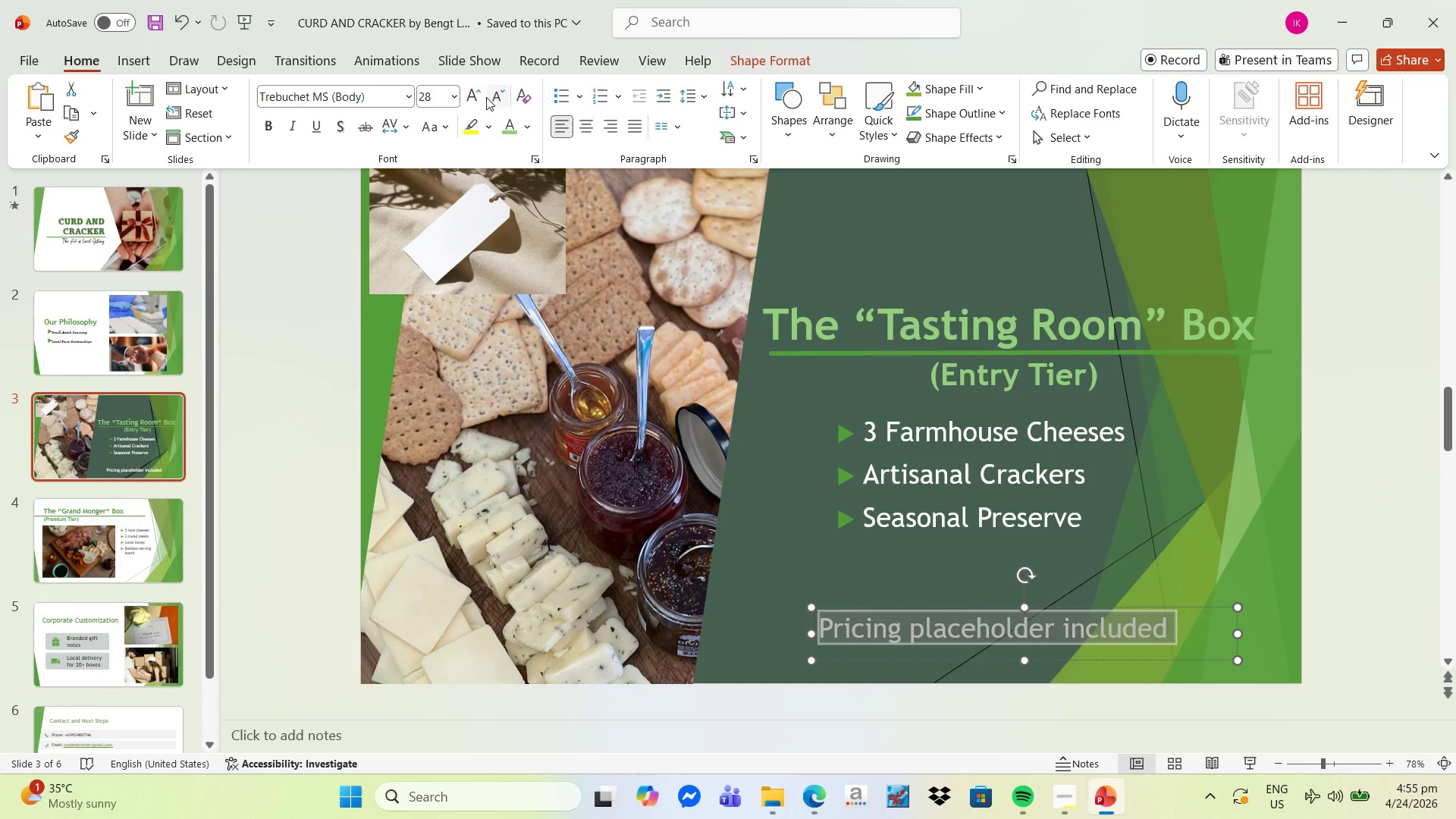 
double_click([492, 96])
 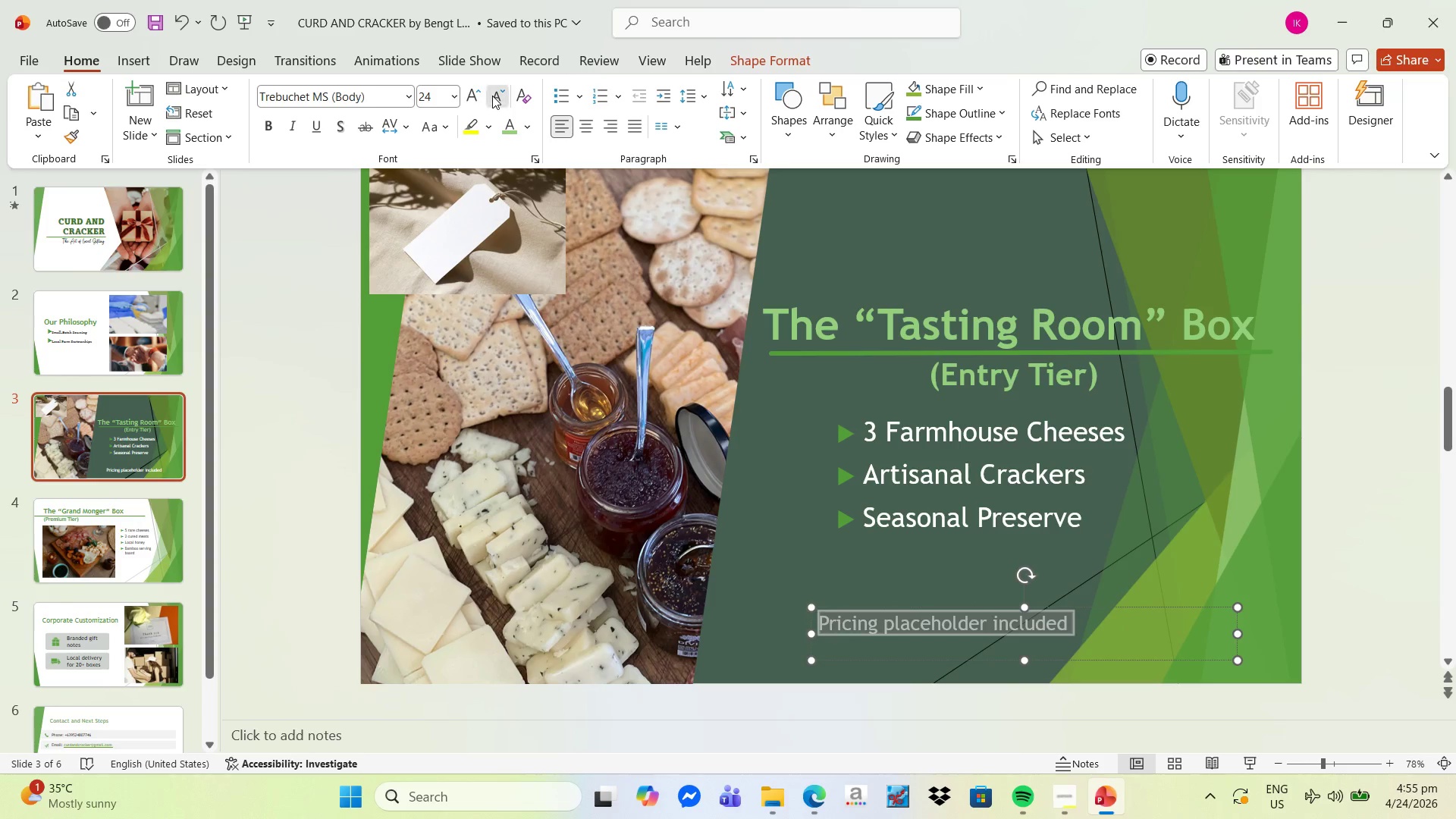 
triple_click([492, 96])
 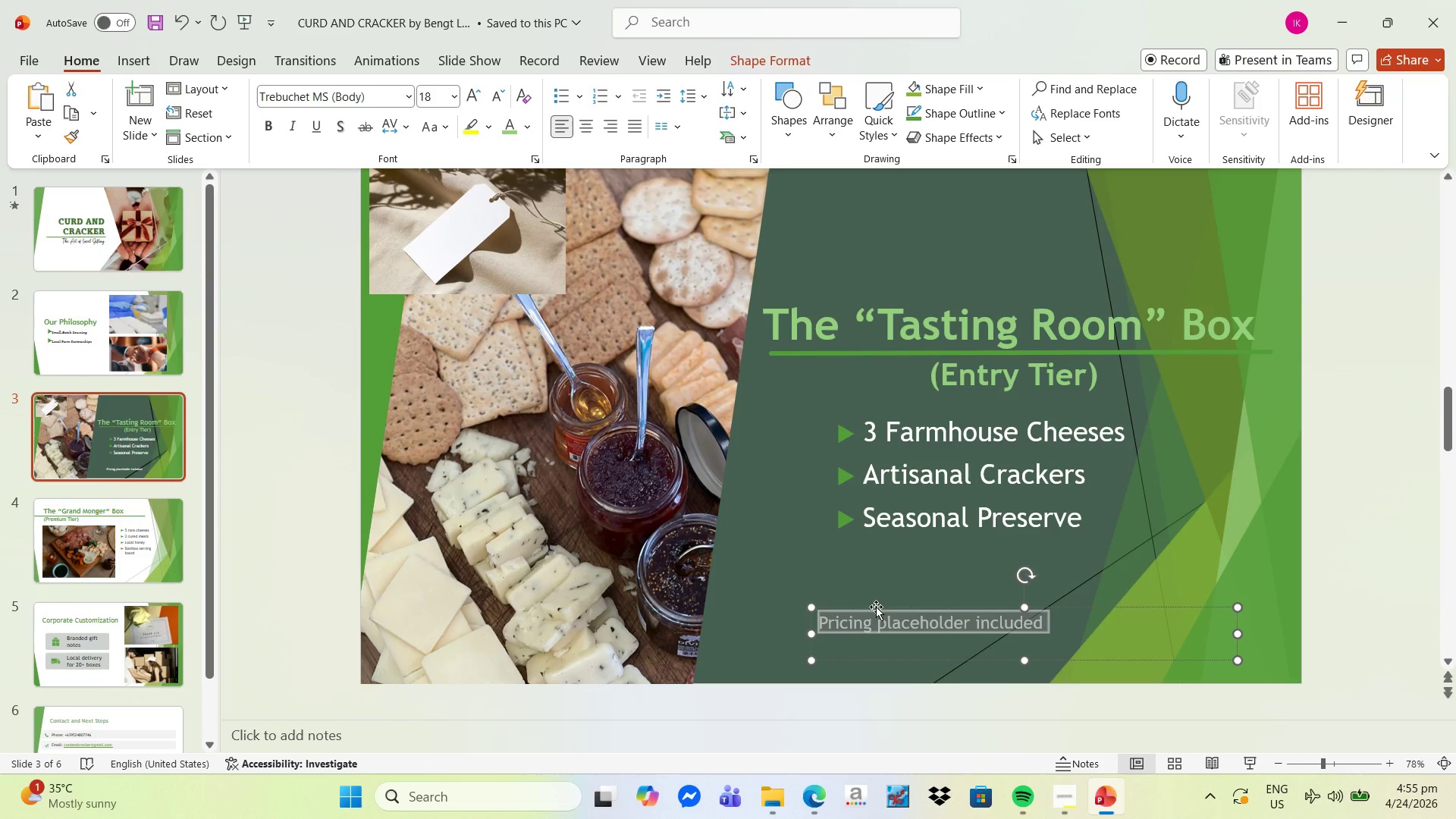 
left_click([905, 597])
 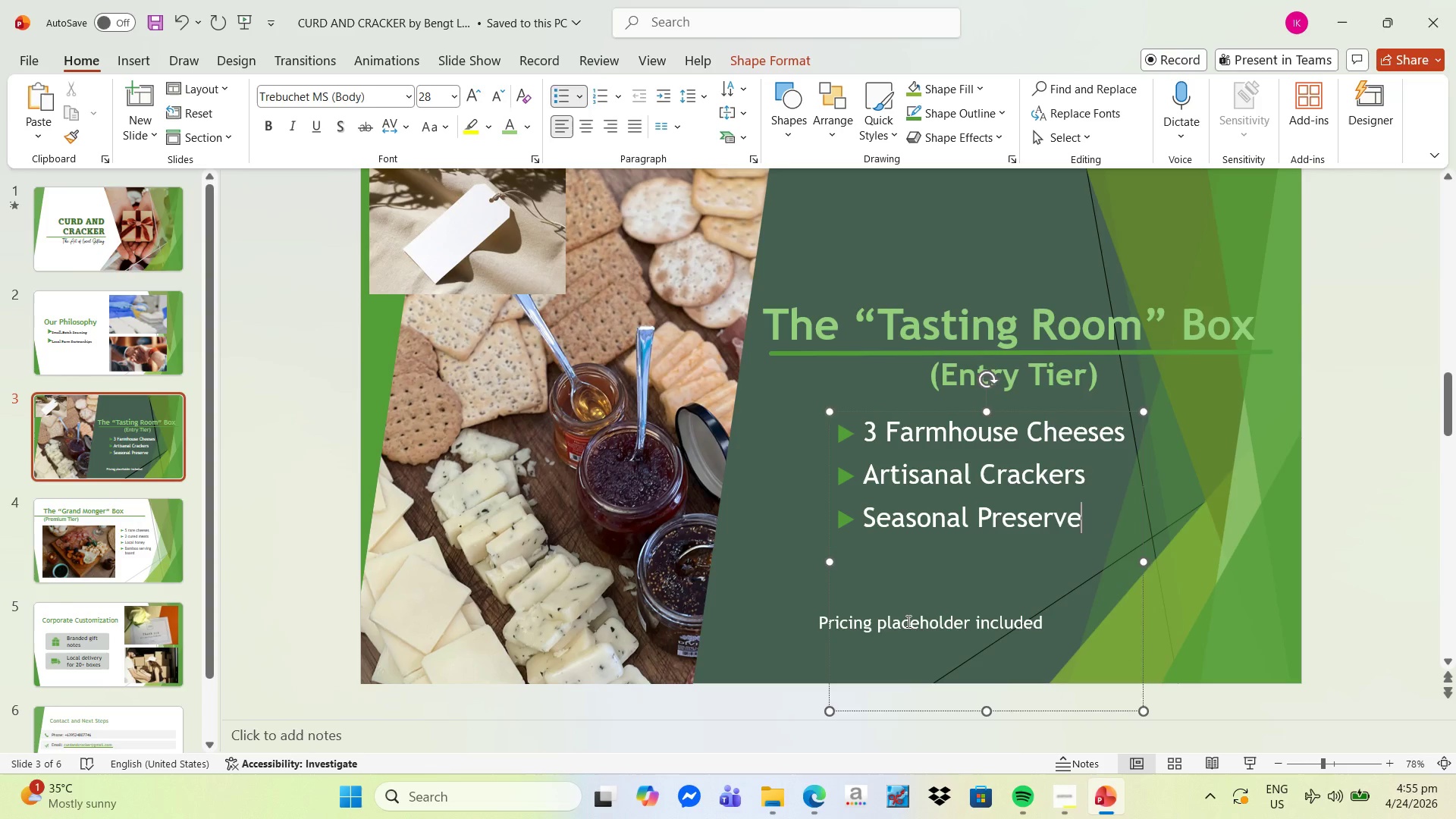 
left_click([907, 621])
 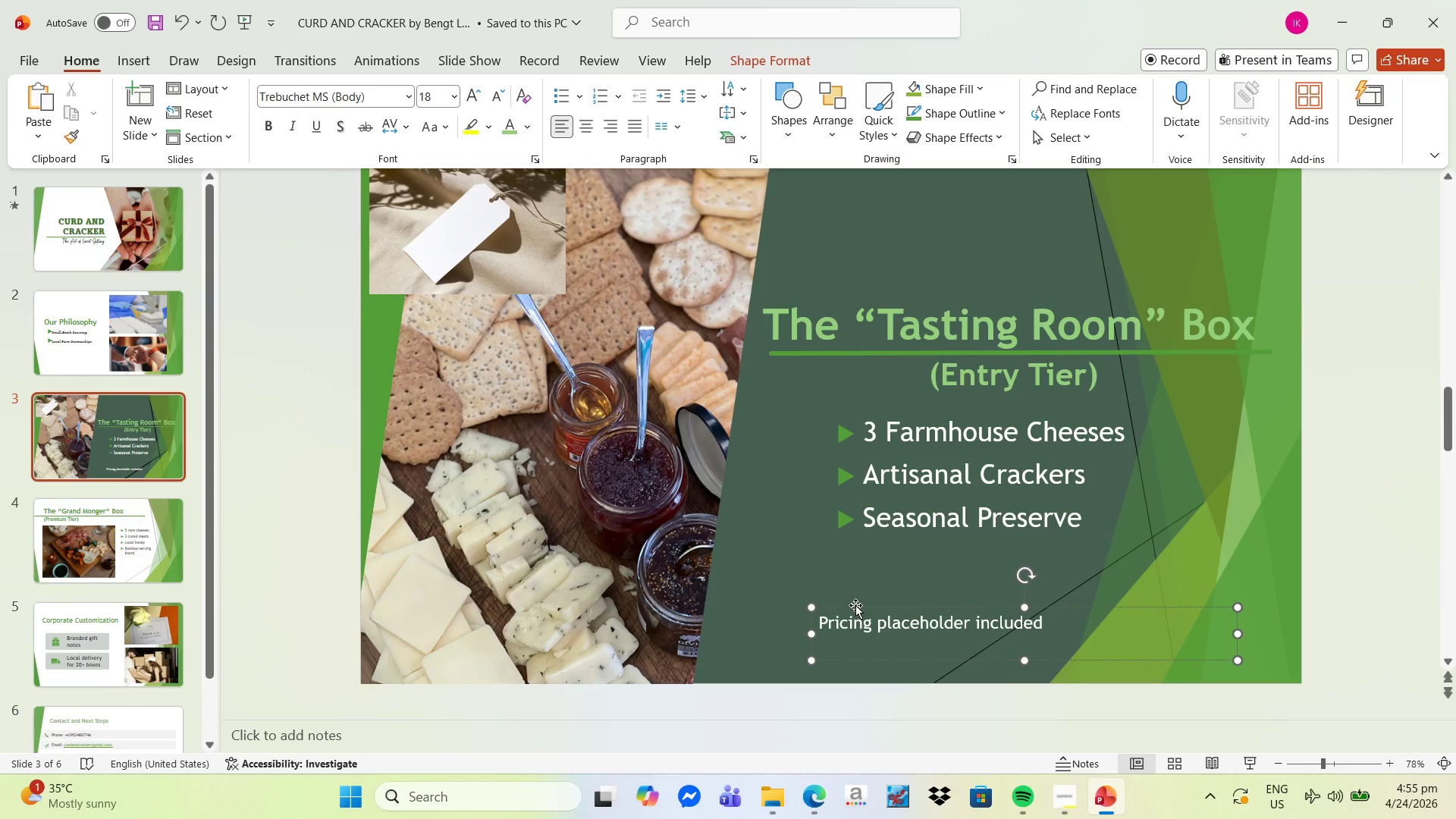 
left_click_drag(start_coordinate=[855, 605], to_coordinate=[1035, 623])
 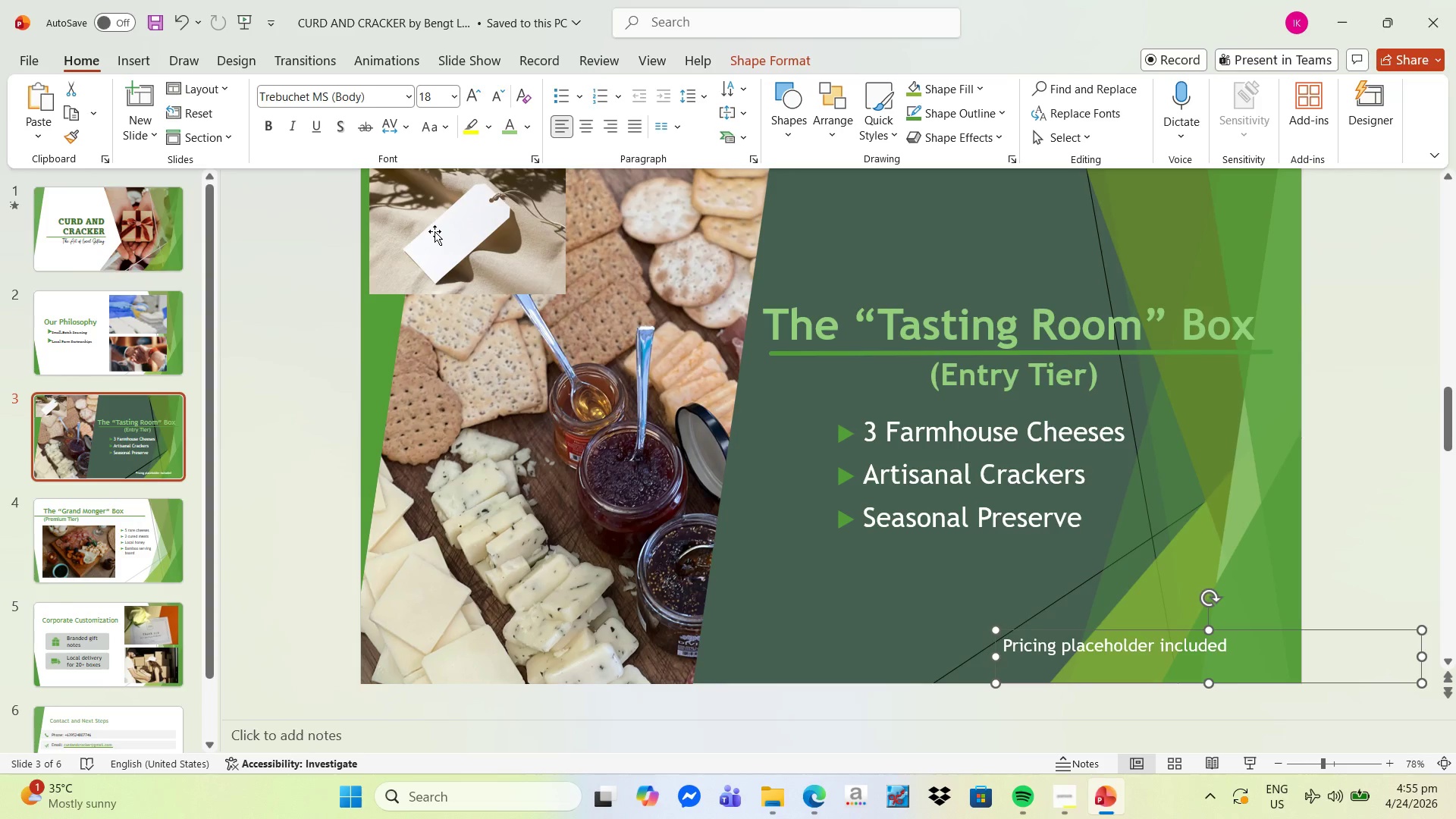 
left_click([435, 231])
 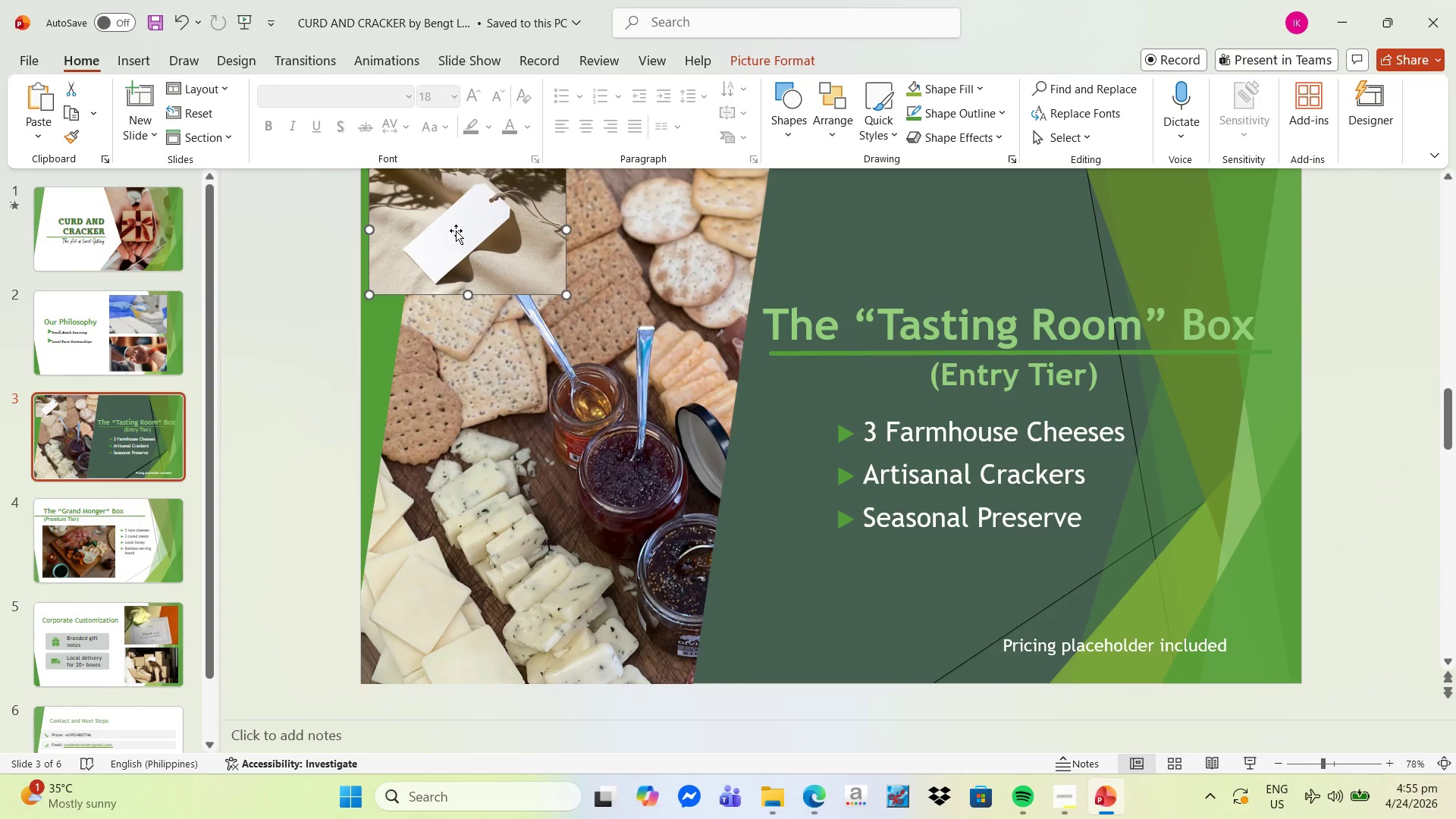 
left_click_drag(start_coordinate=[456, 229], to_coordinate=[1060, 558])
 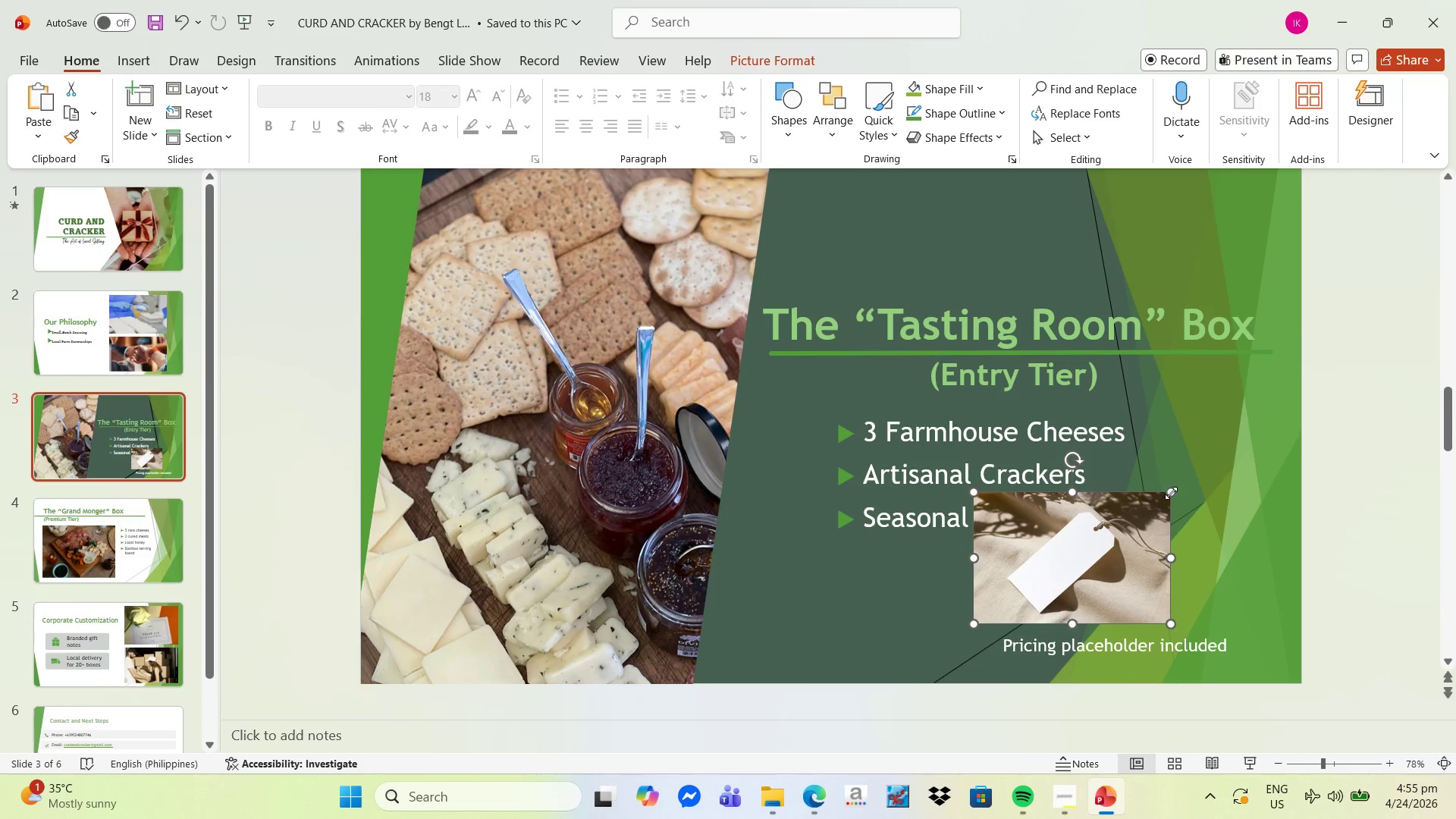 
left_click_drag(start_coordinate=[1171, 493], to_coordinate=[1018, 555])
 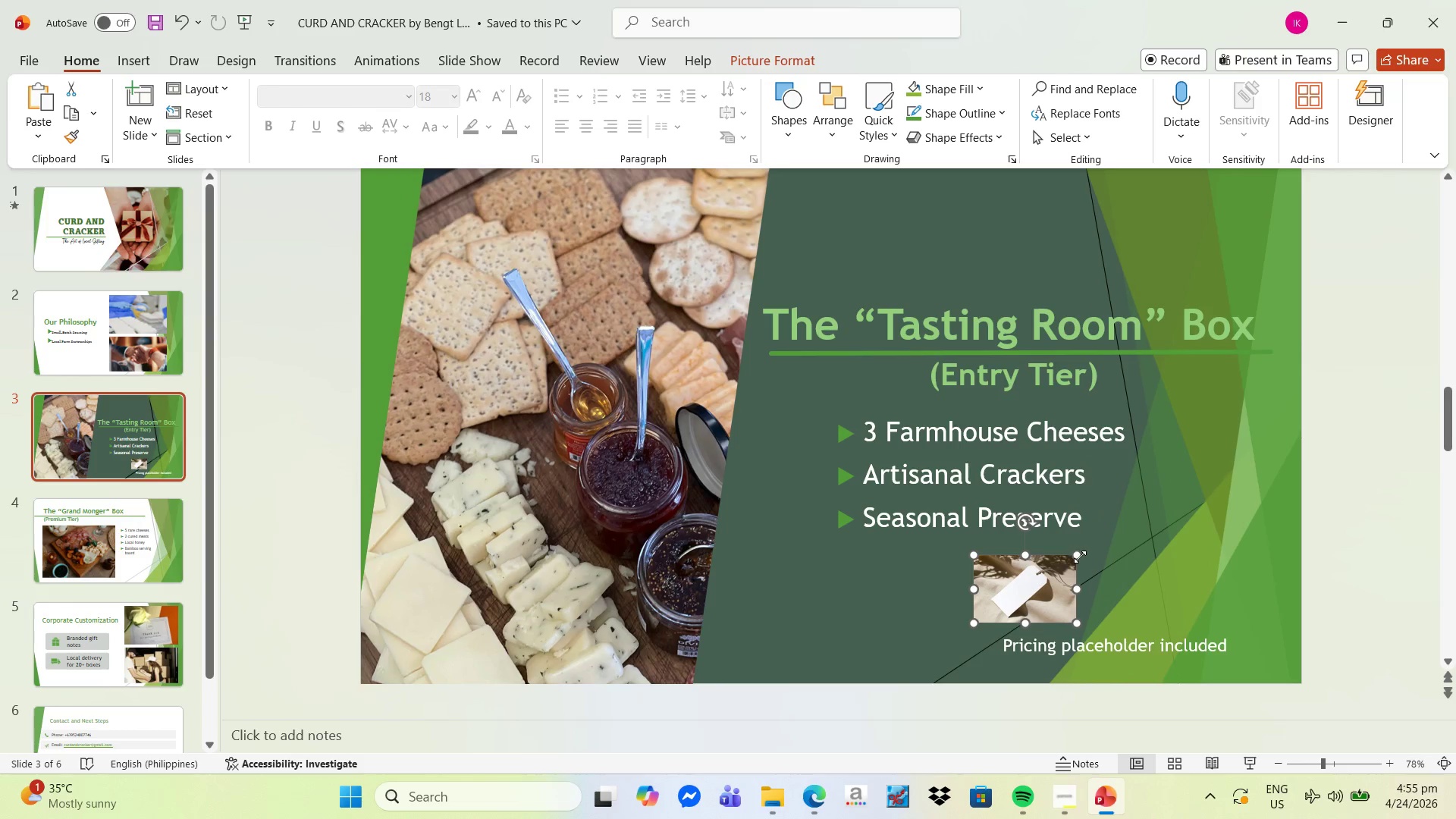 
left_click_drag(start_coordinate=[1080, 557], to_coordinate=[1061, 571])
 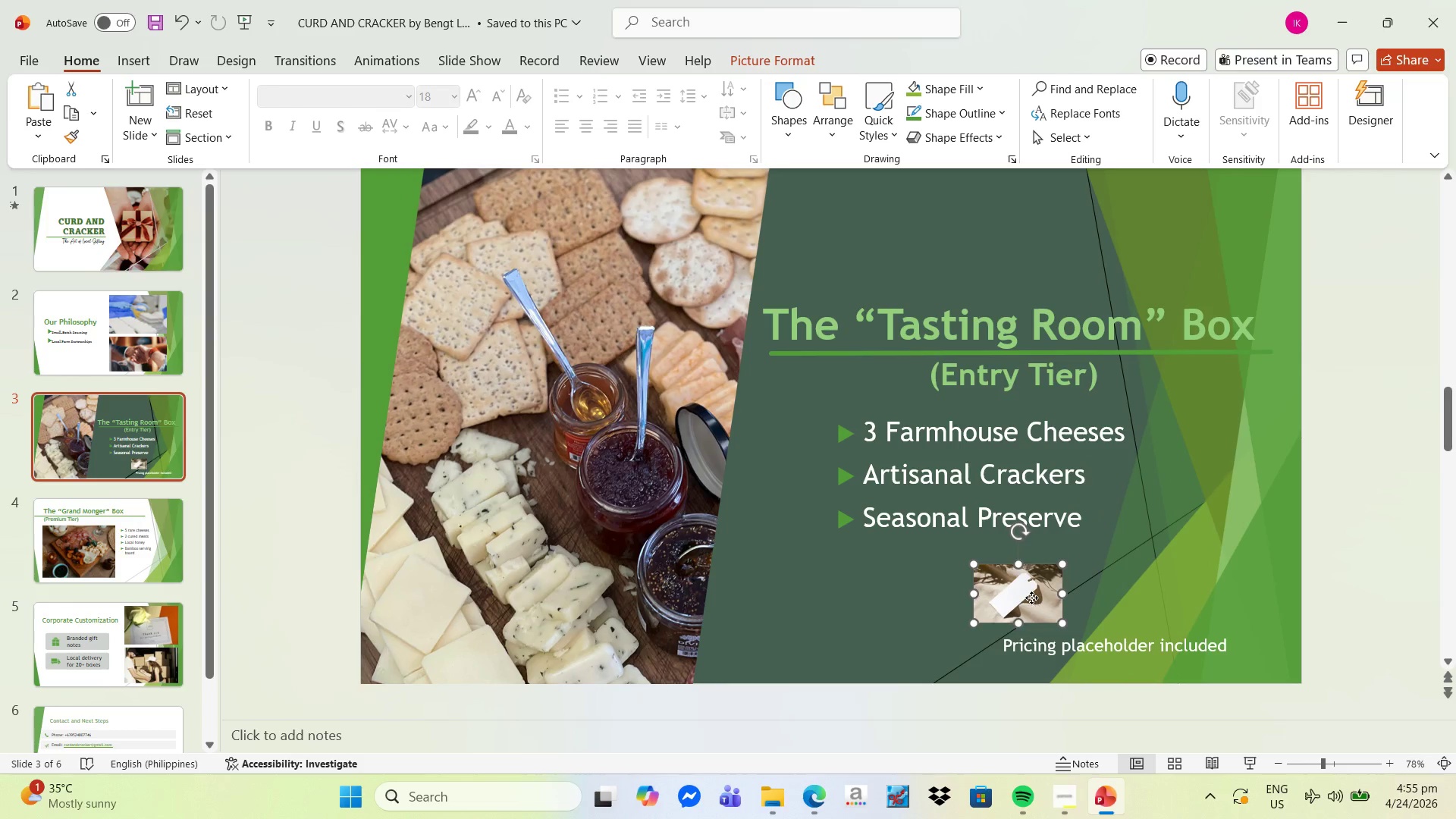 
left_click_drag(start_coordinate=[1031, 598], to_coordinate=[1253, 647])
 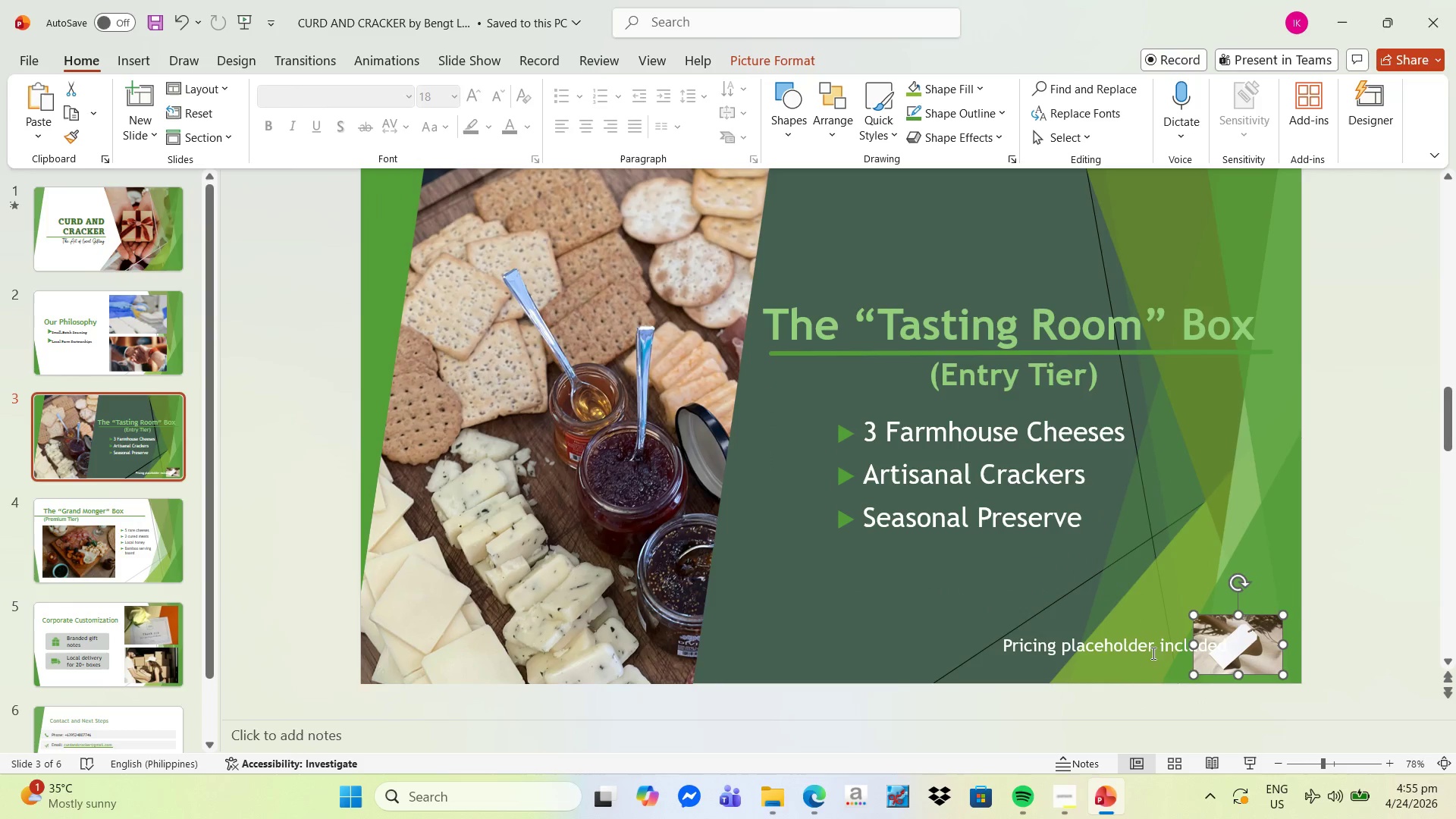 
left_click([1152, 647])
 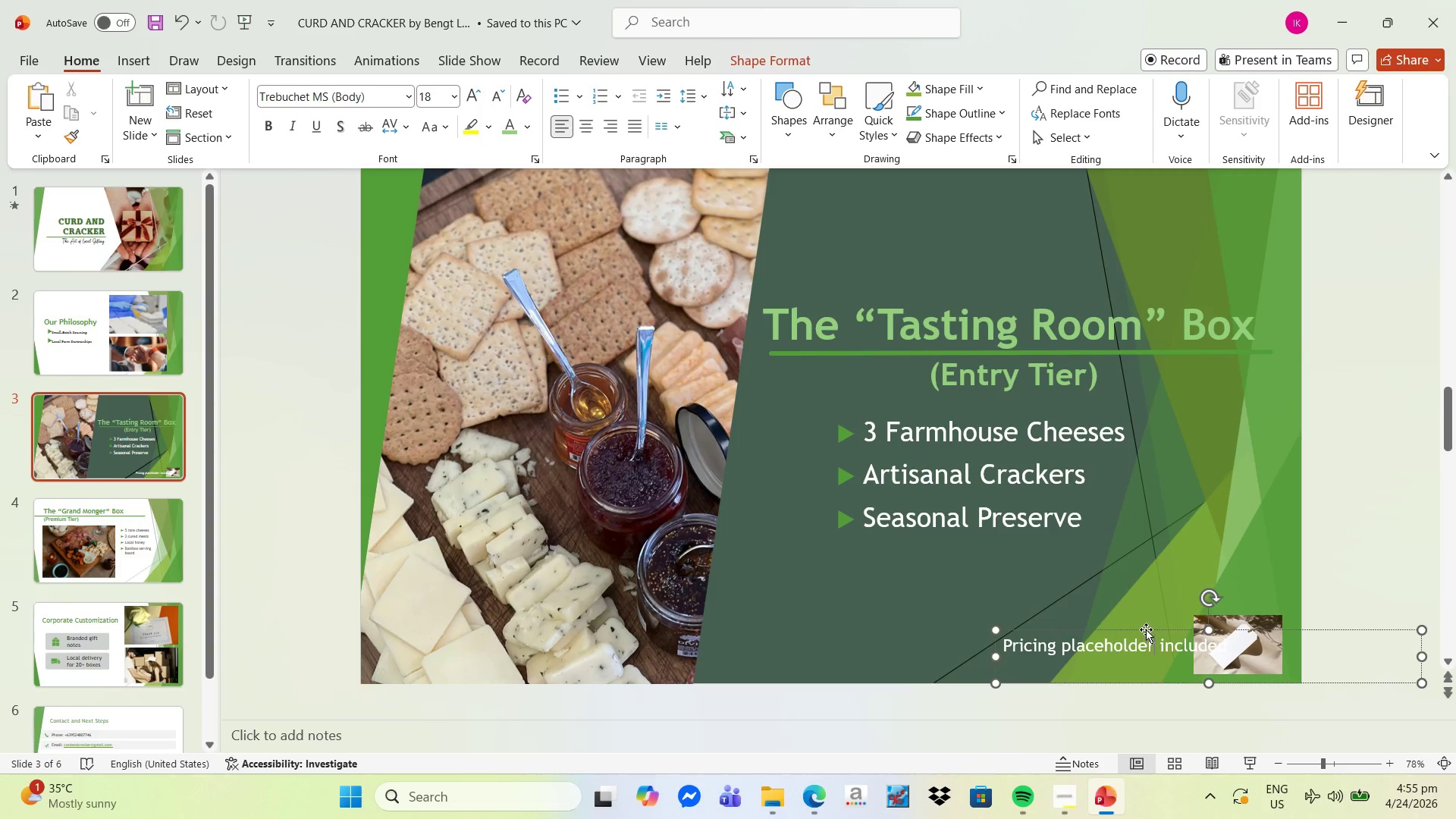 
left_click_drag(start_coordinate=[1146, 629], to_coordinate=[1104, 647])
 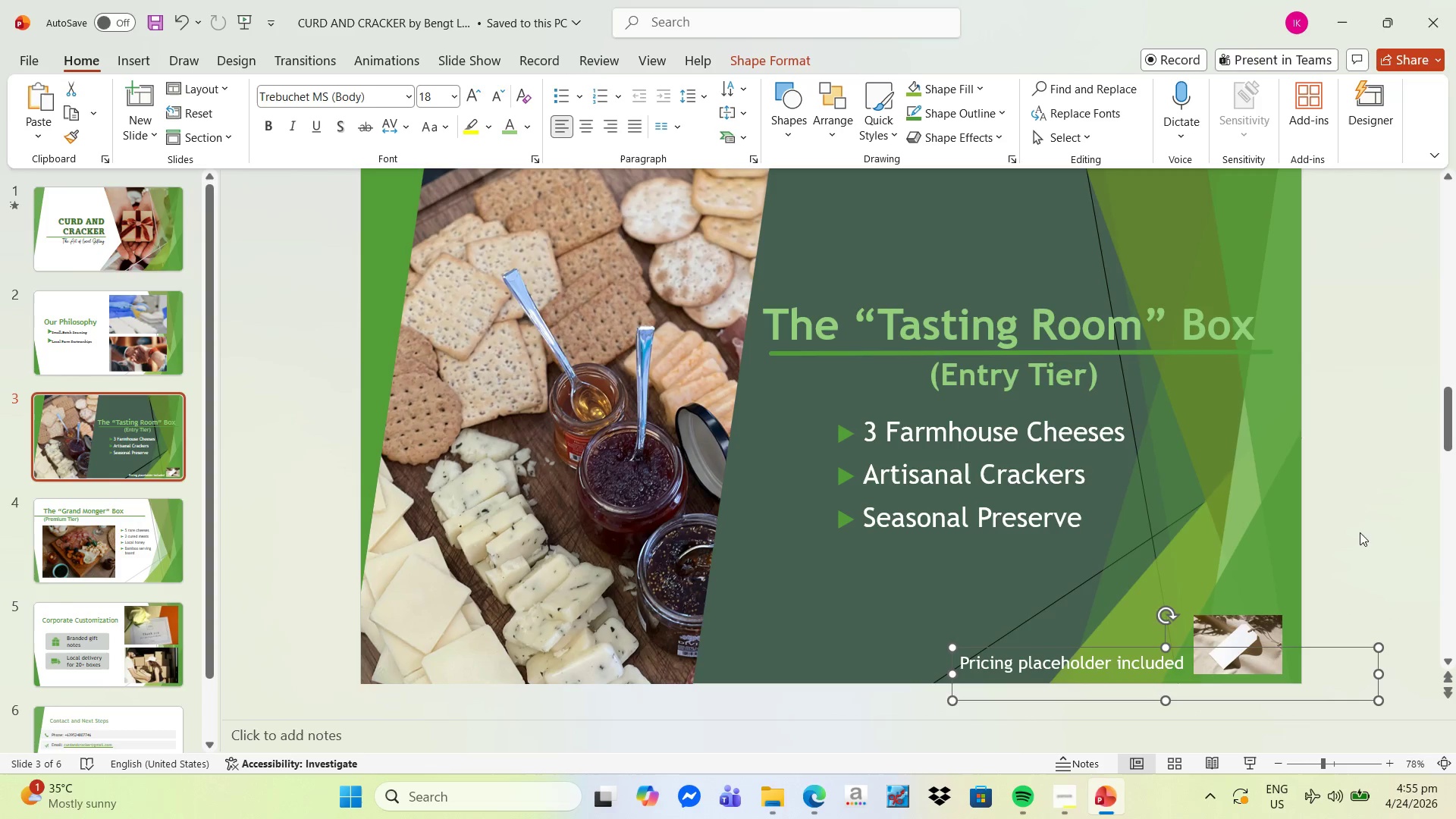 
left_click([1377, 528])
 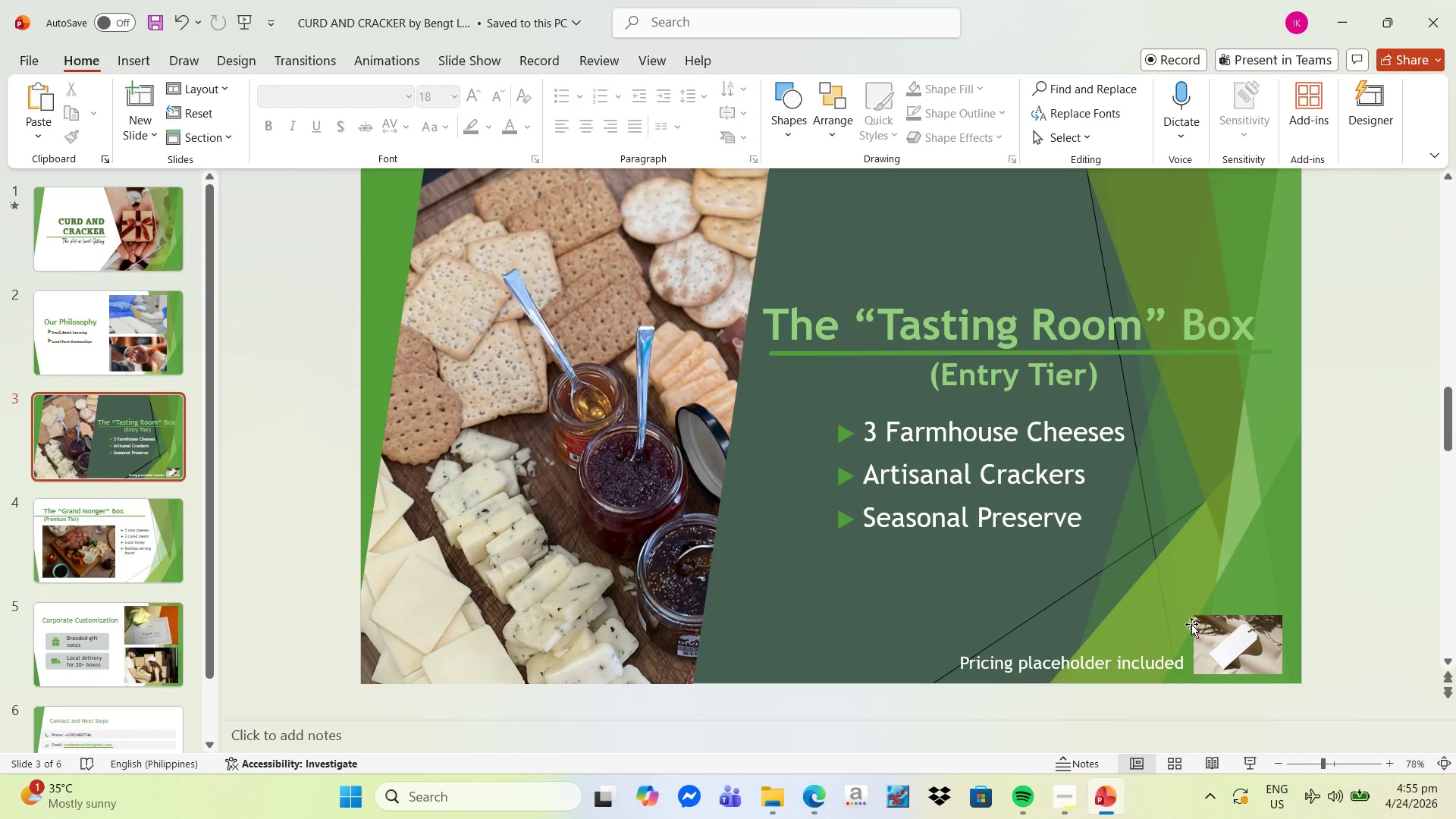 
left_click([1152, 664])
 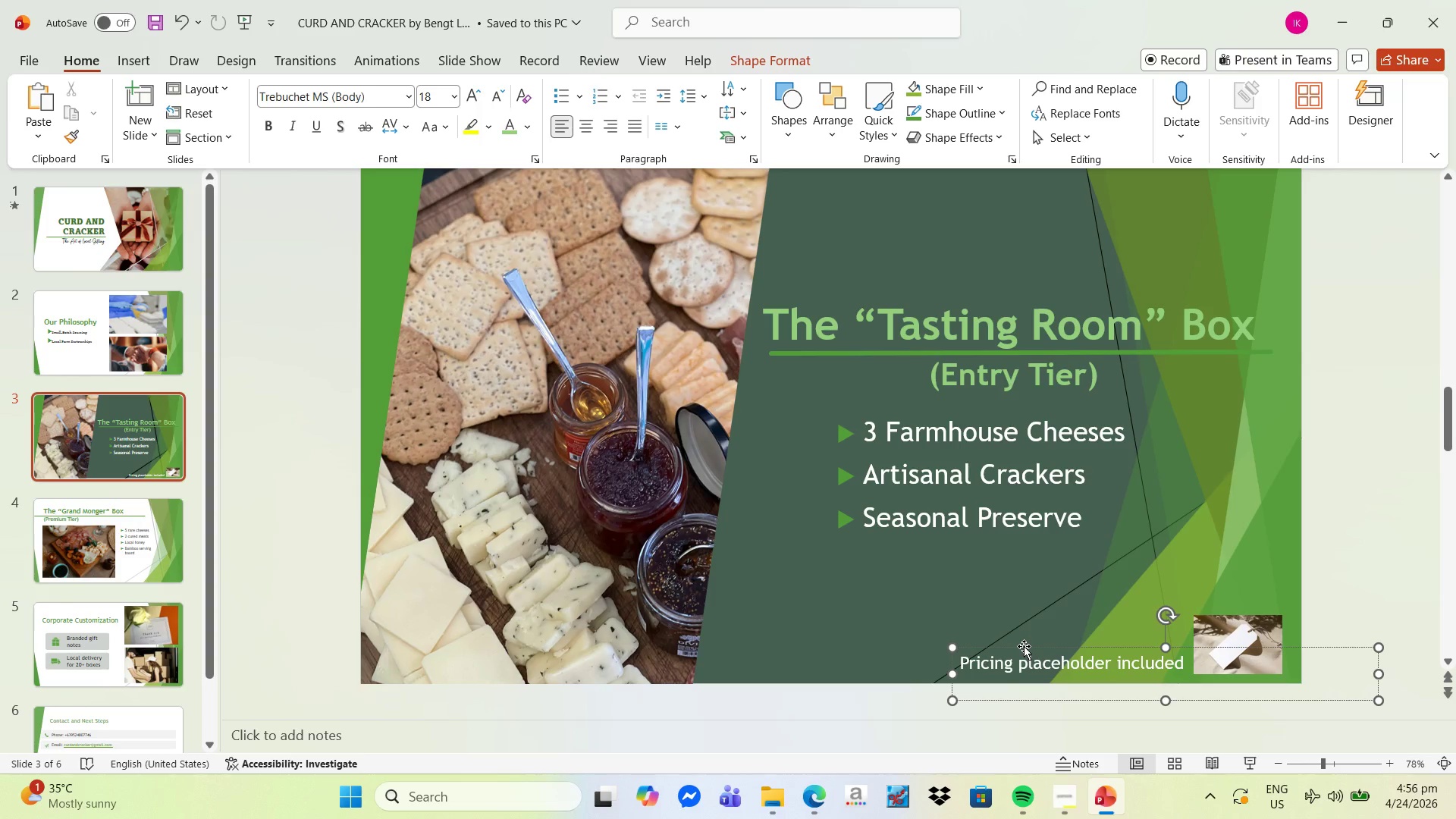 
wait(5.44)
 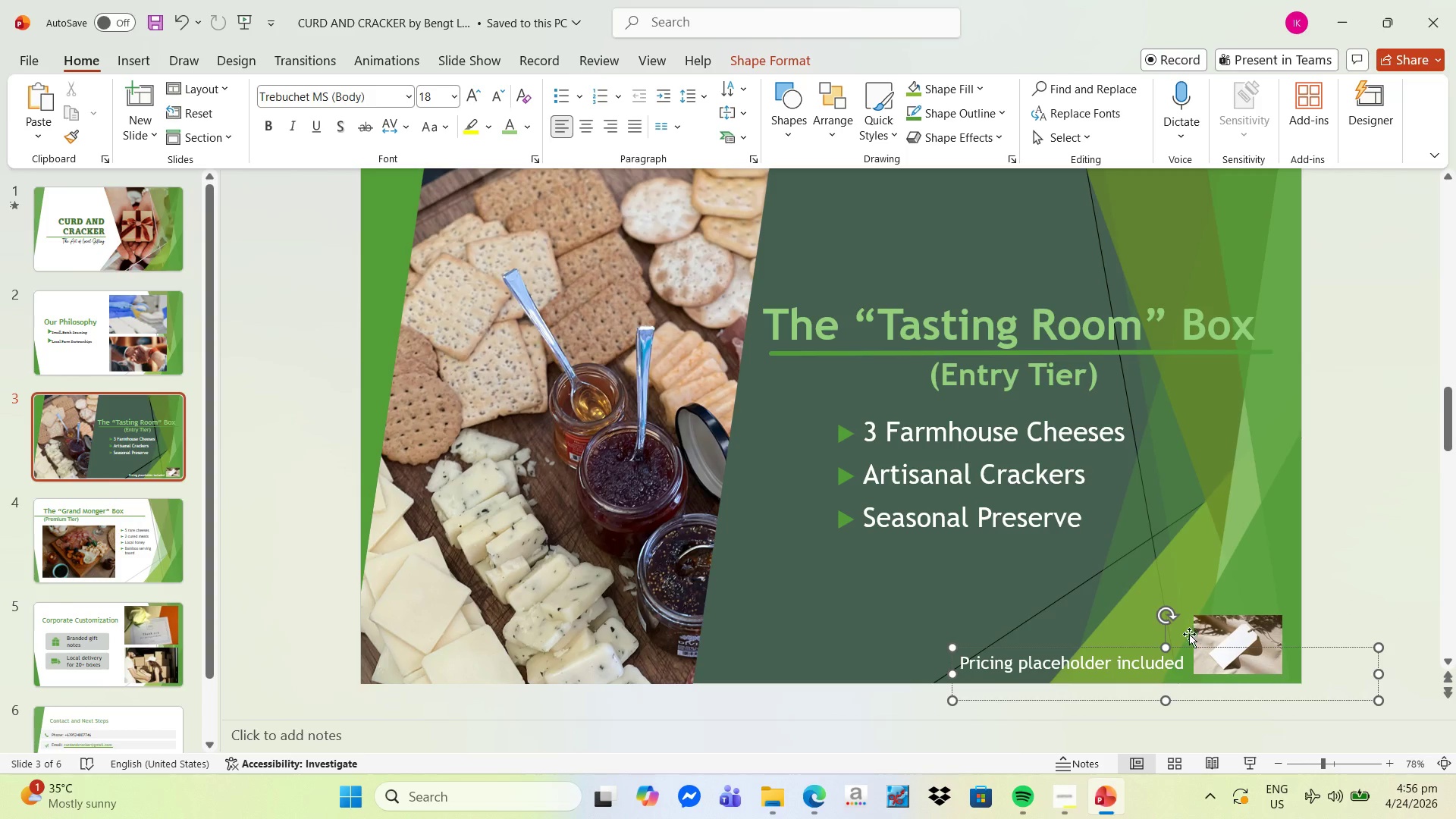 
right_click([1025, 646])
 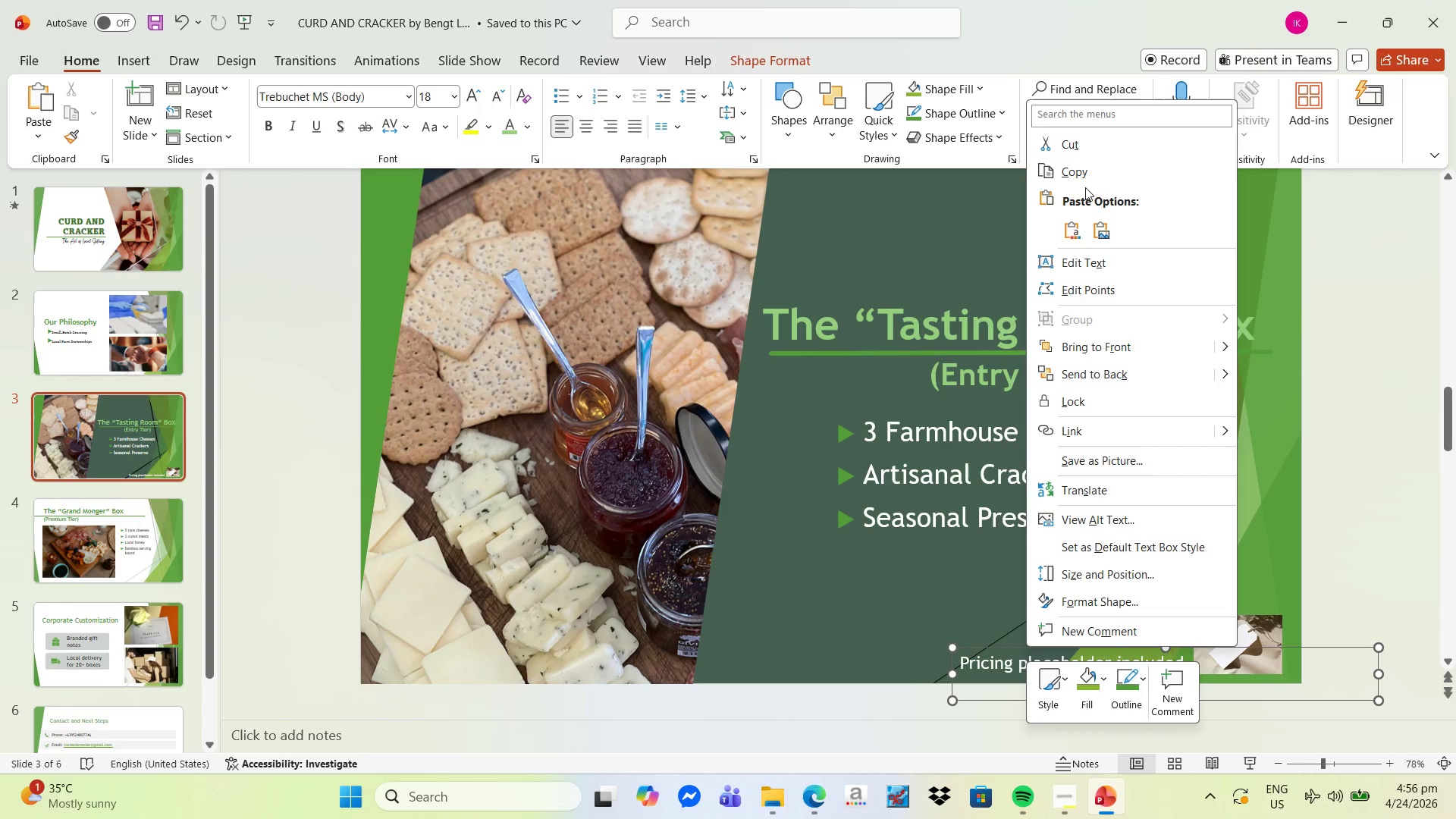 
left_click([1086, 185])
 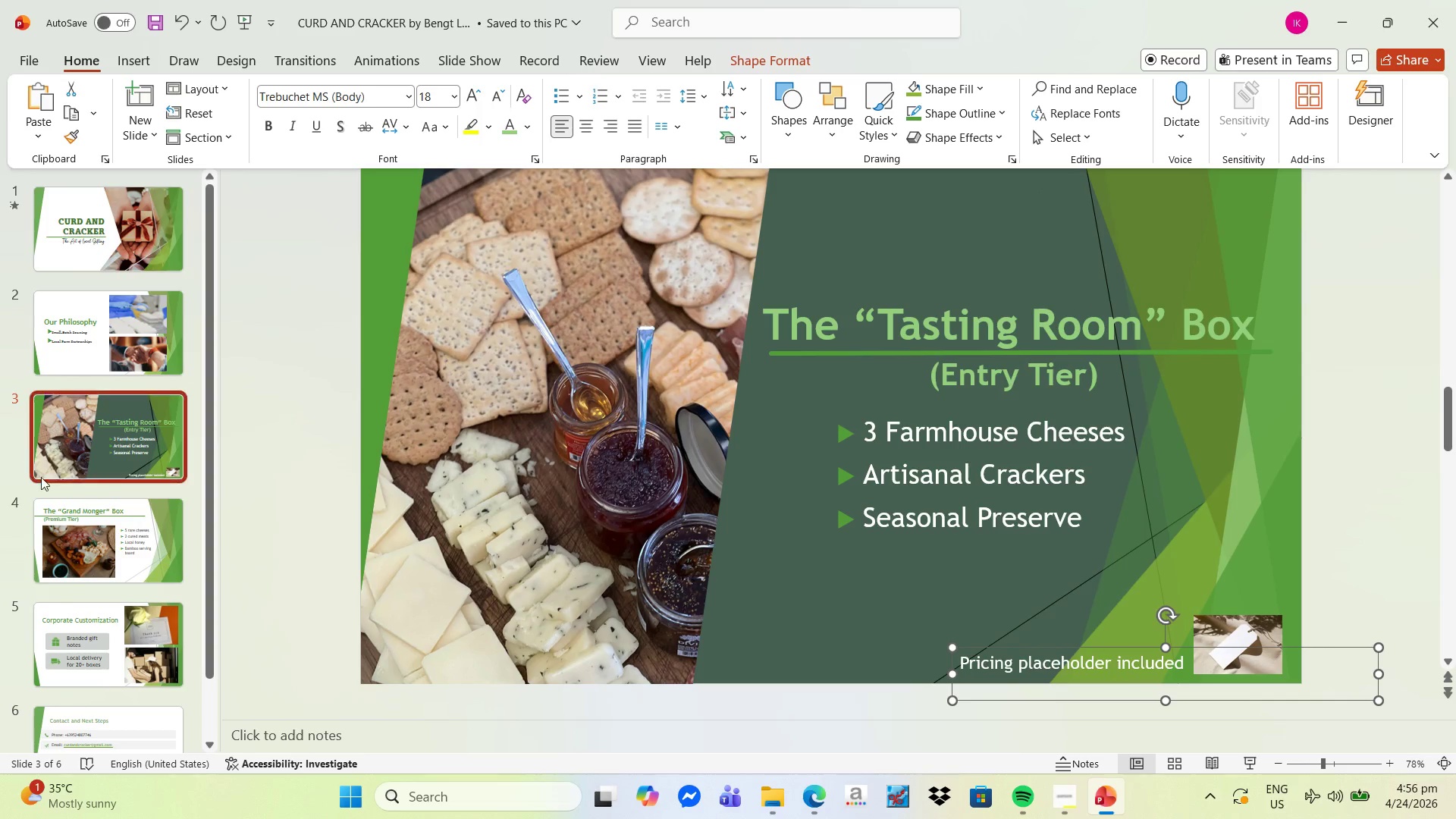 
left_click([94, 554])
 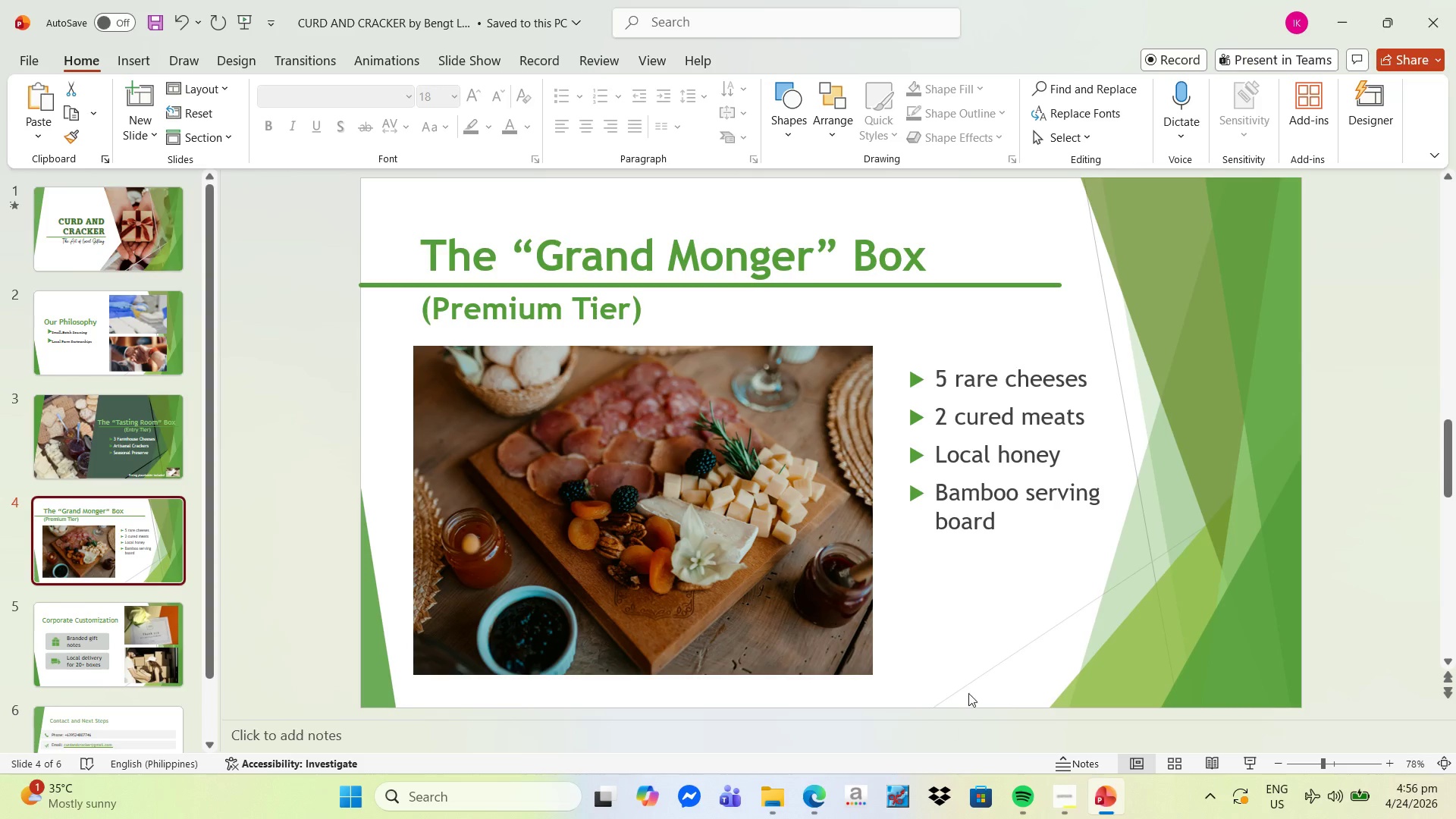 
left_click([1009, 664])
 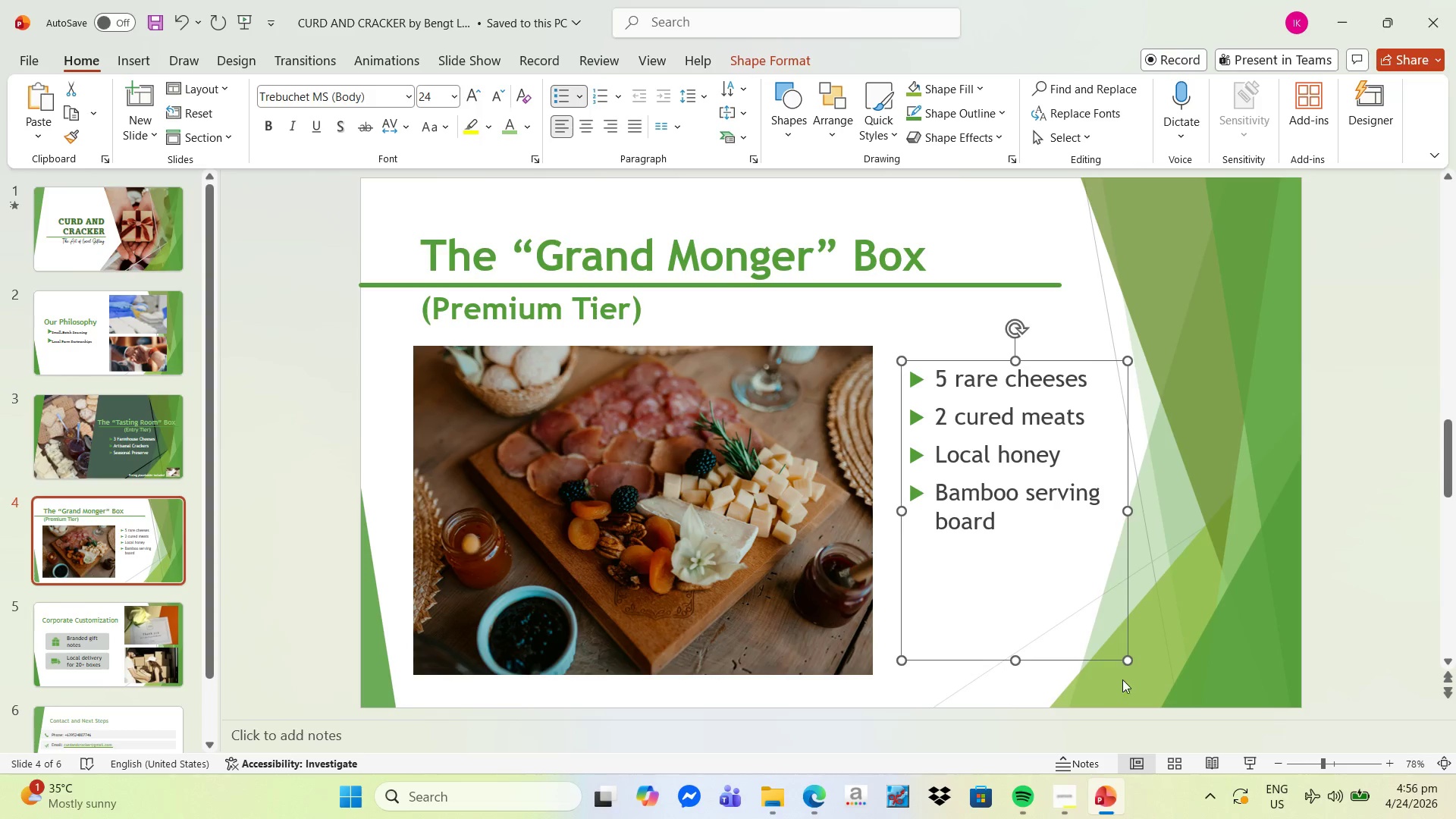 
left_click([1148, 657])
 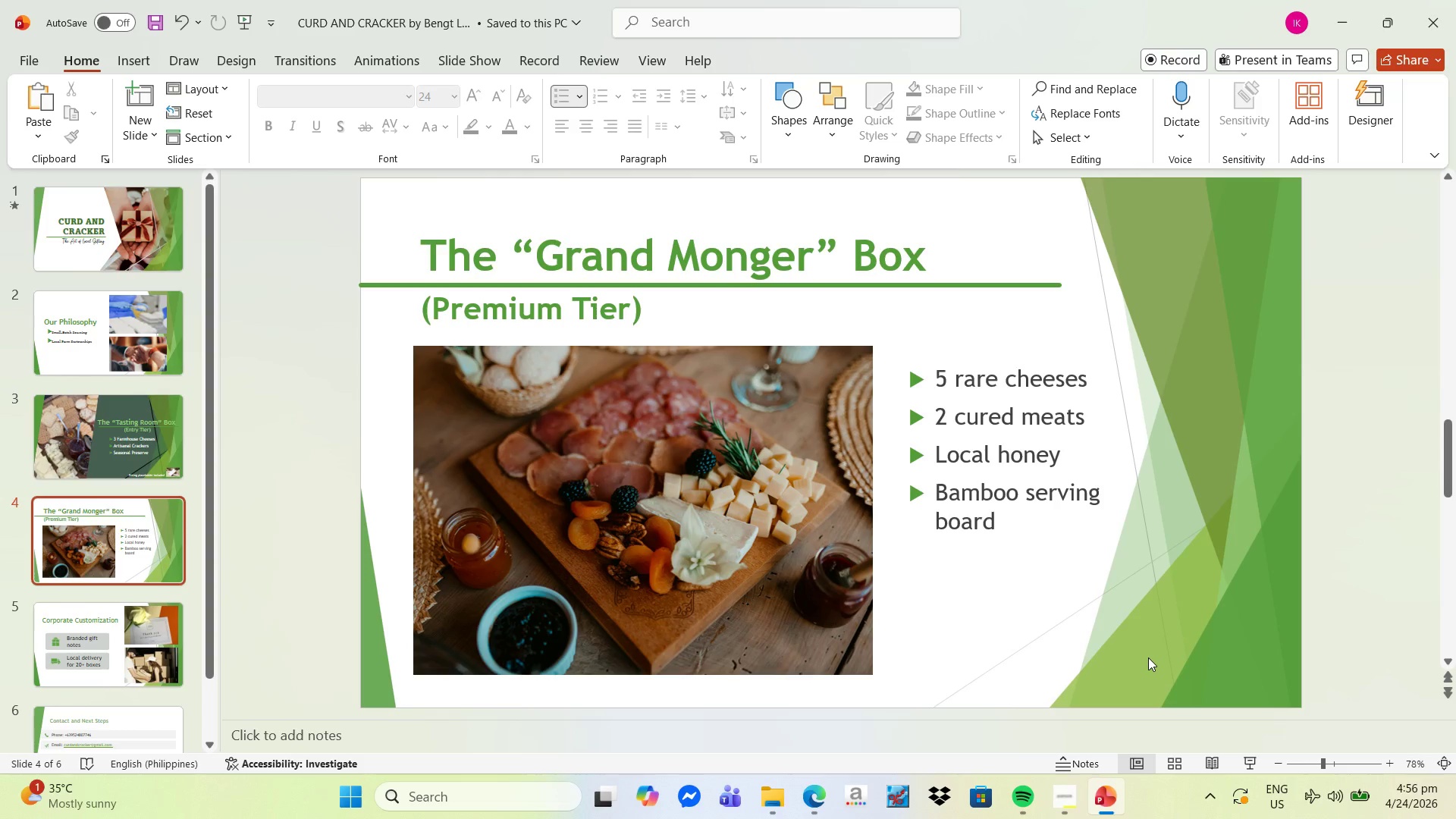 
key(Control+V)
 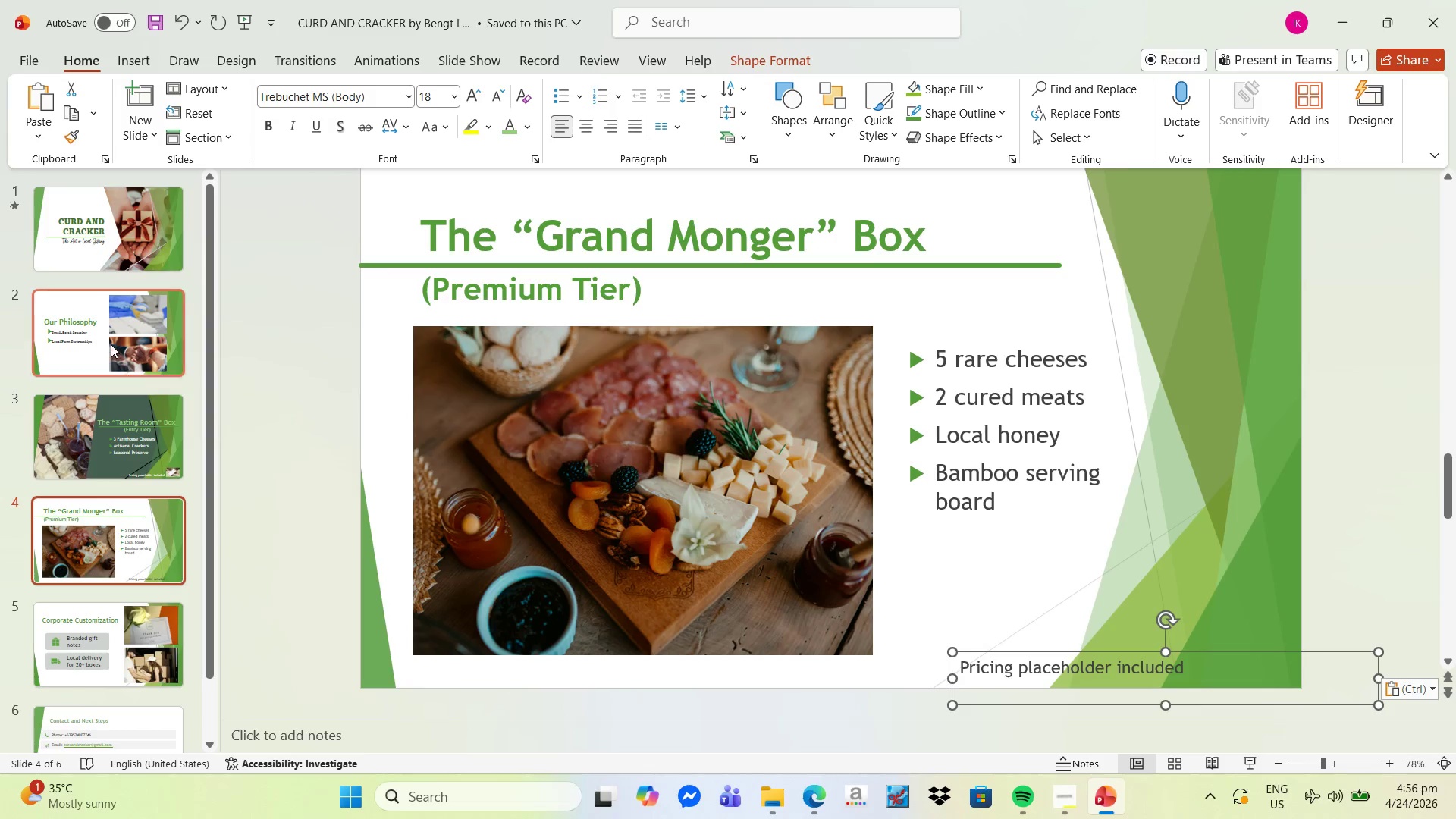 
left_click([111, 344])
 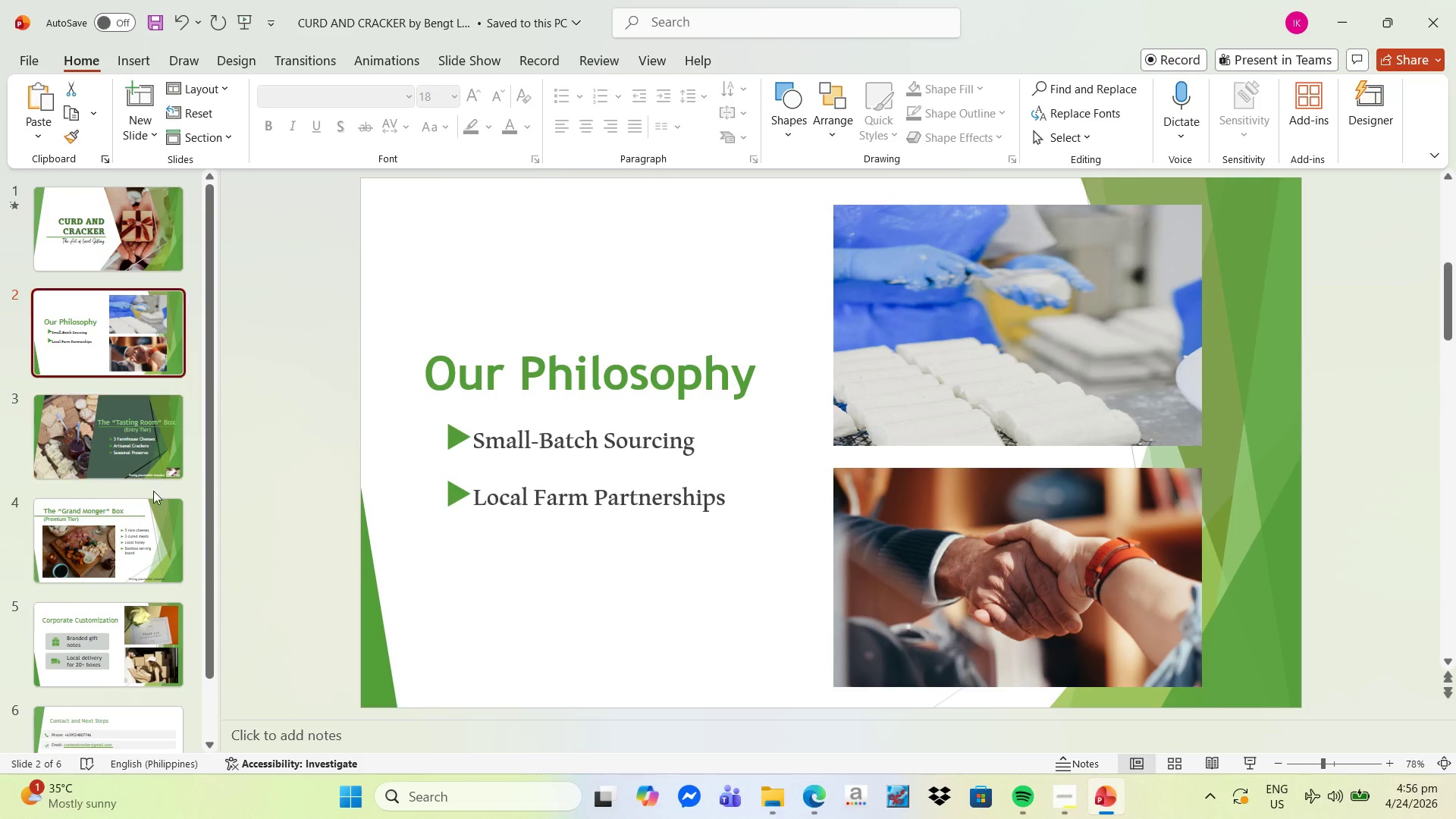 
double_click([146, 460])
 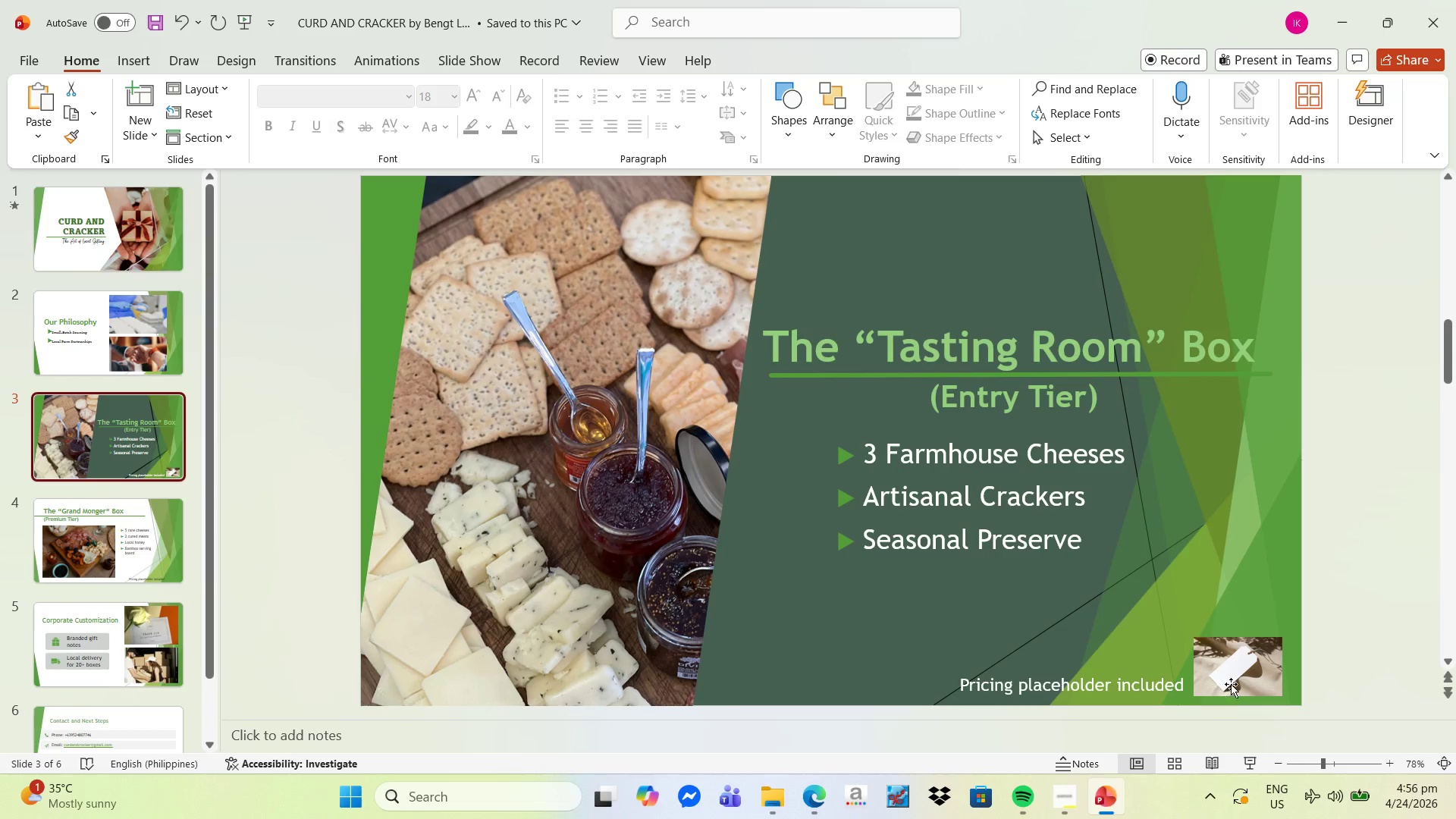 
left_click([1241, 673])
 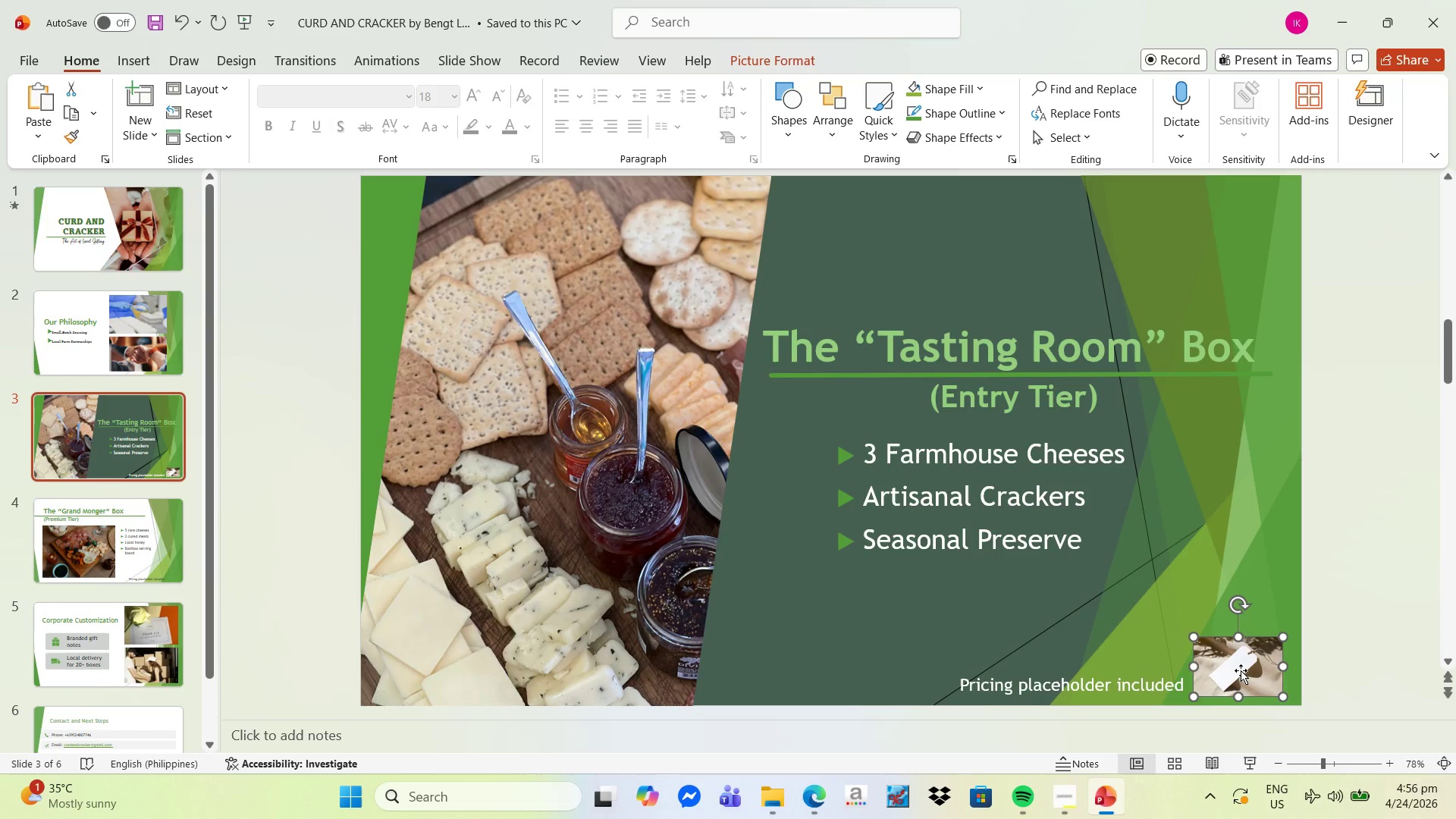 
key(Control+C)
 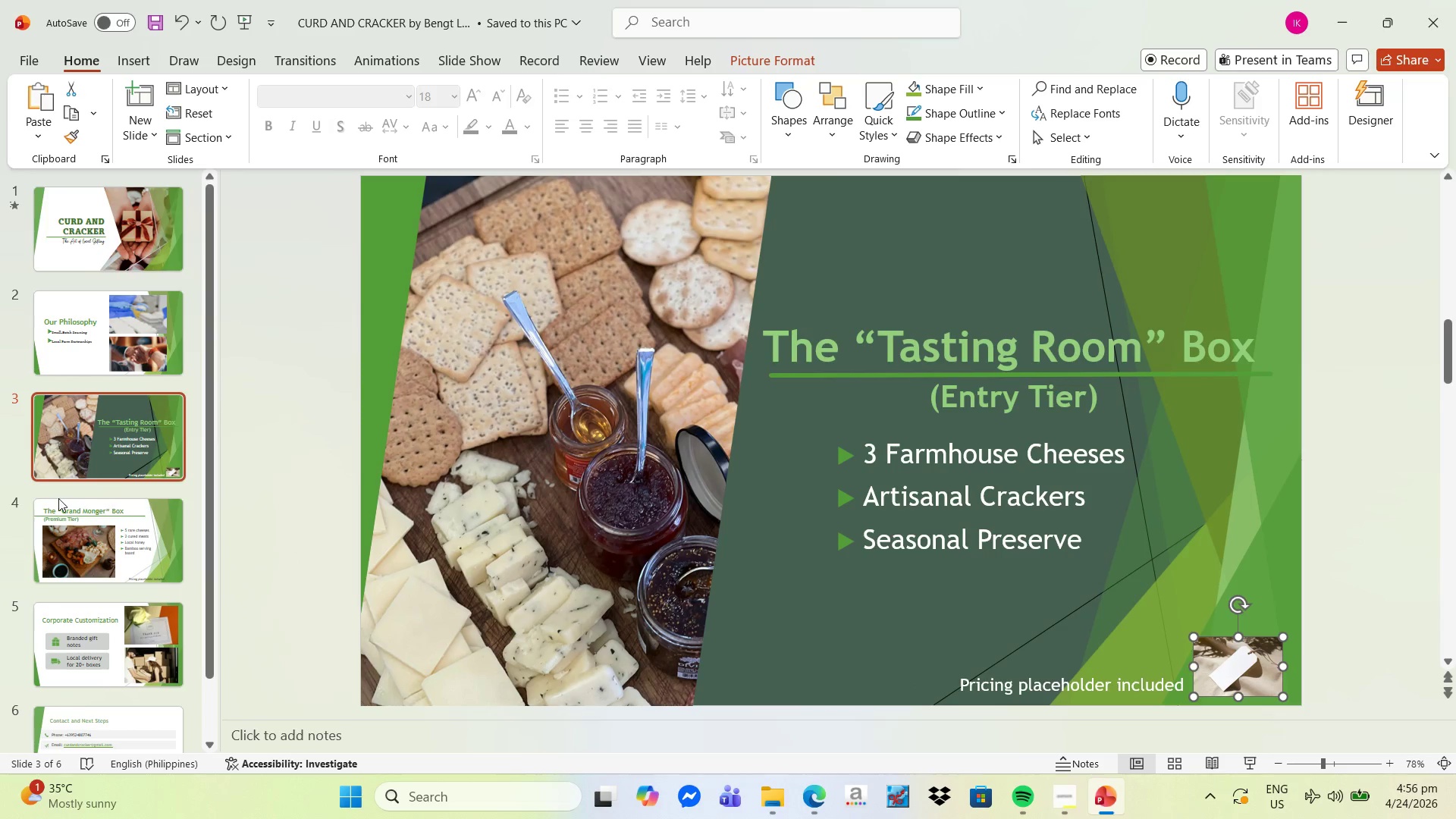 
left_click([86, 534])
 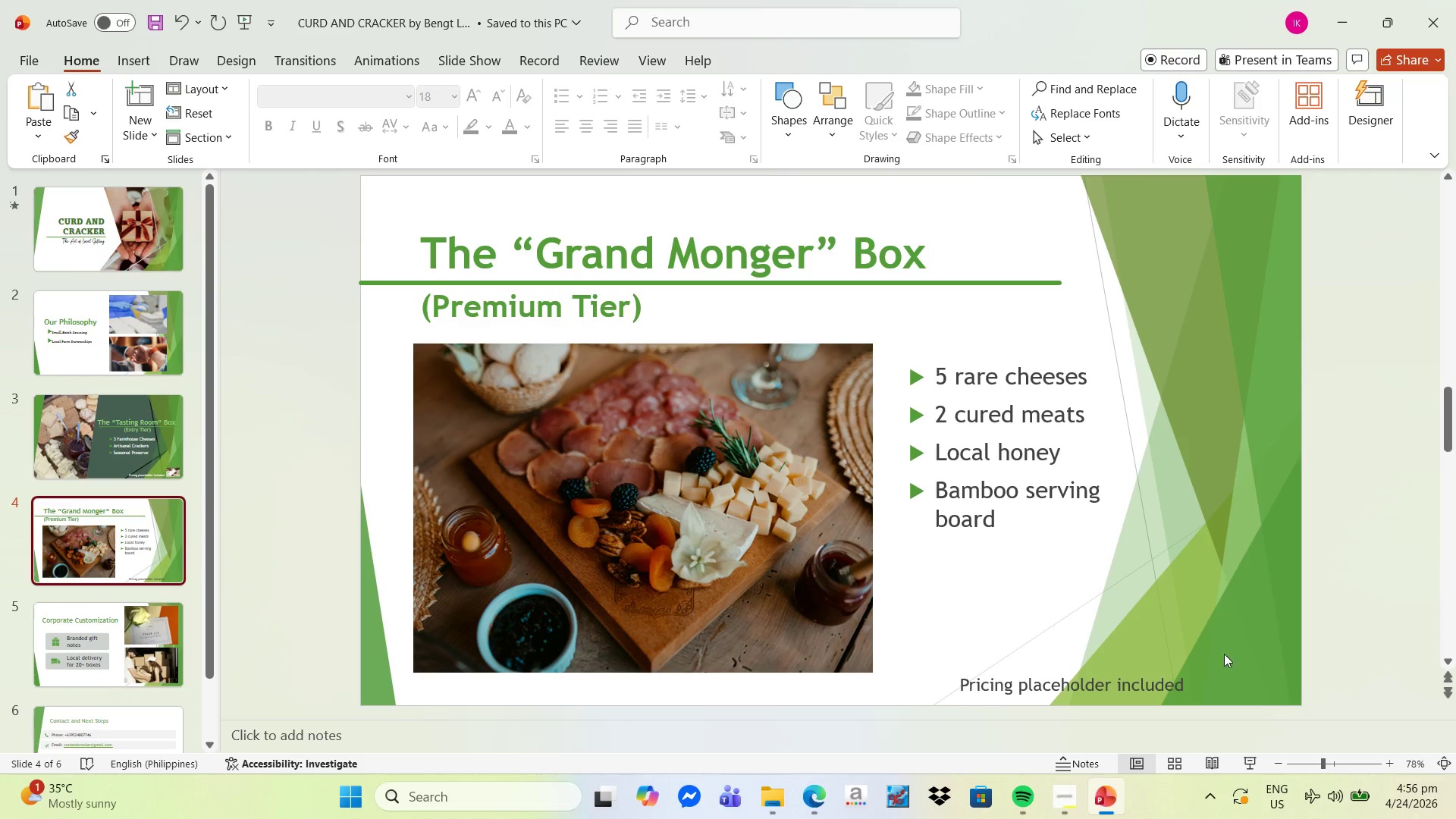 
key(Control+V)
 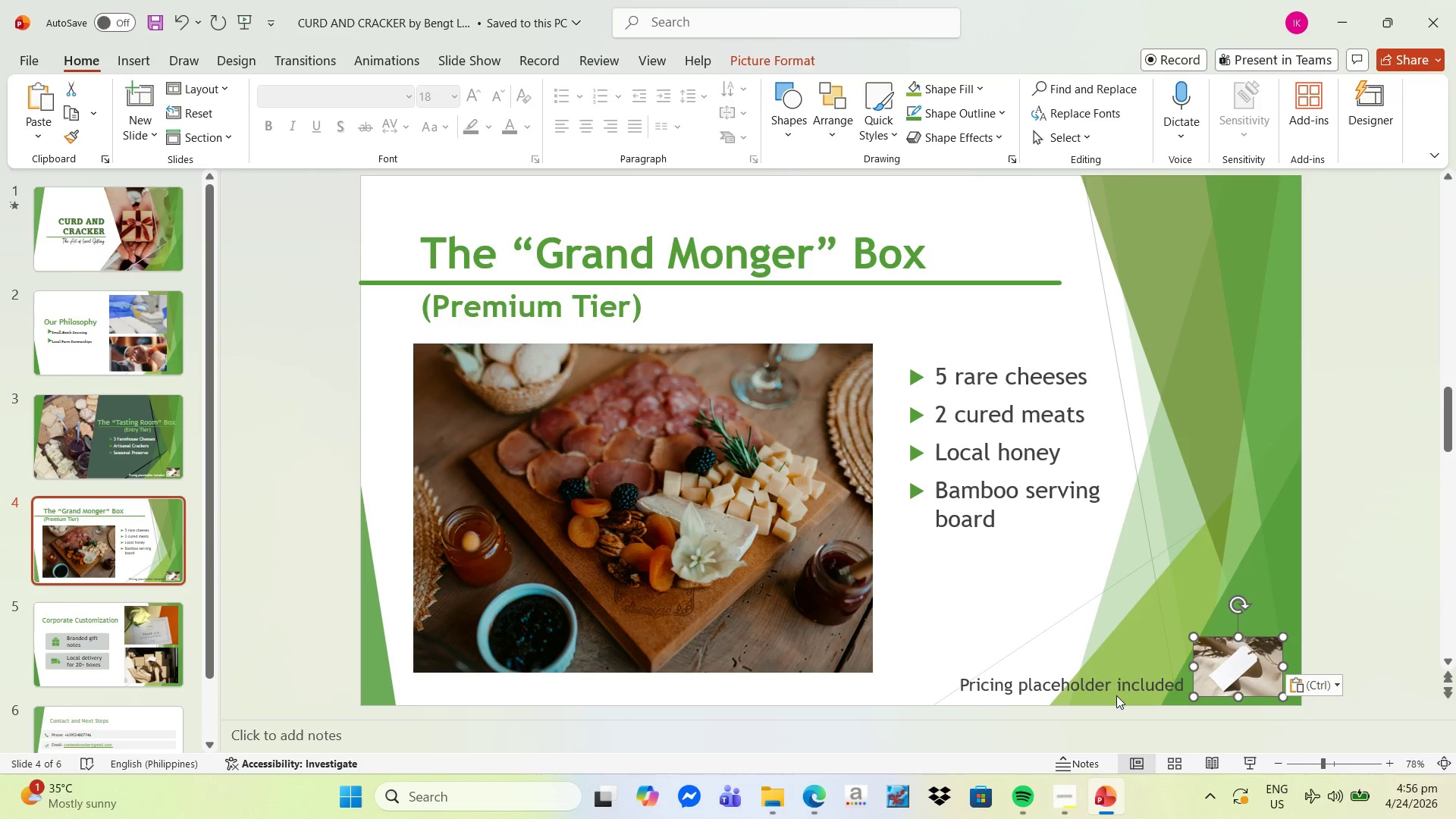 
left_click([1223, 554])
 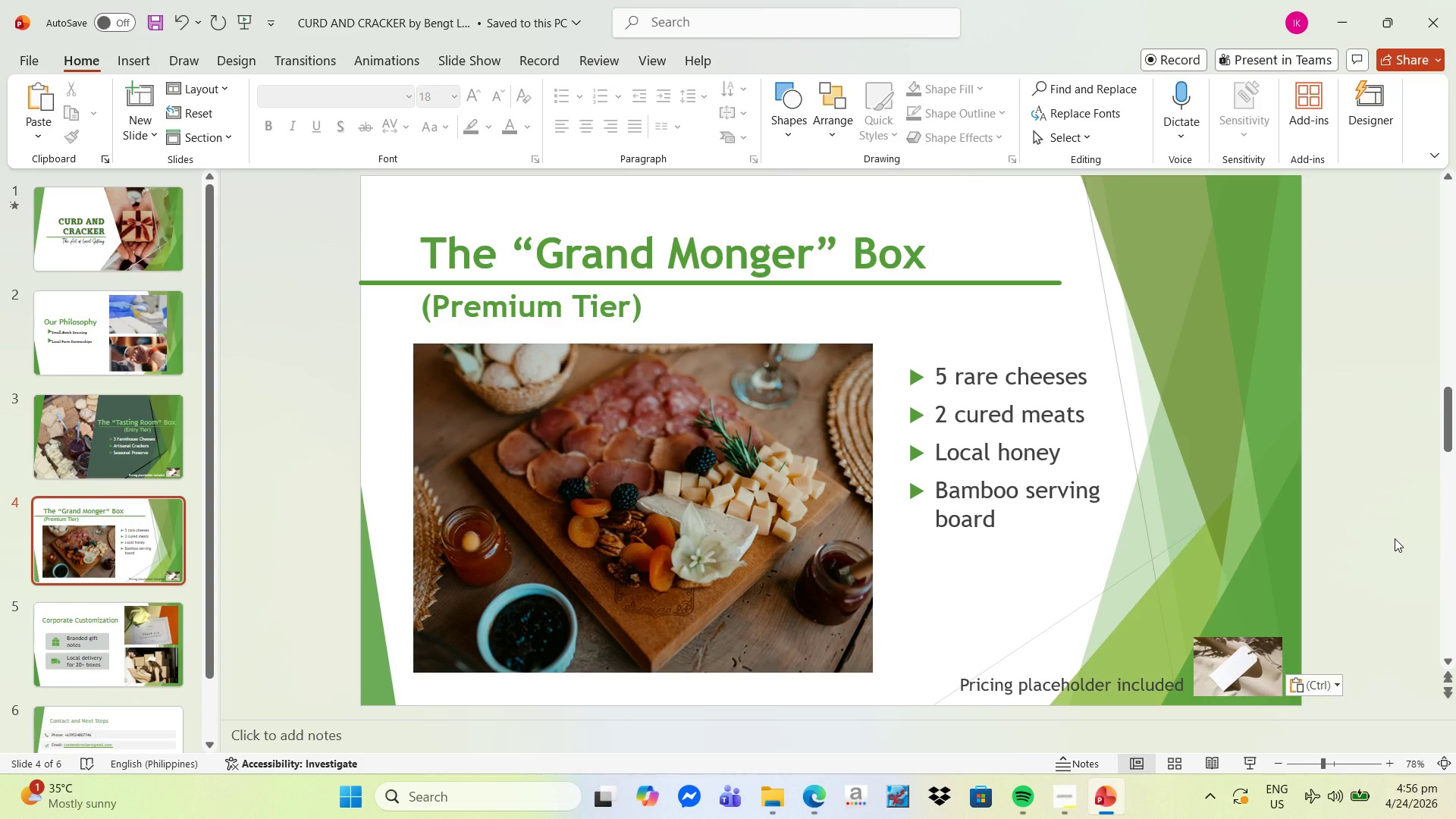 
left_click([1395, 537])
 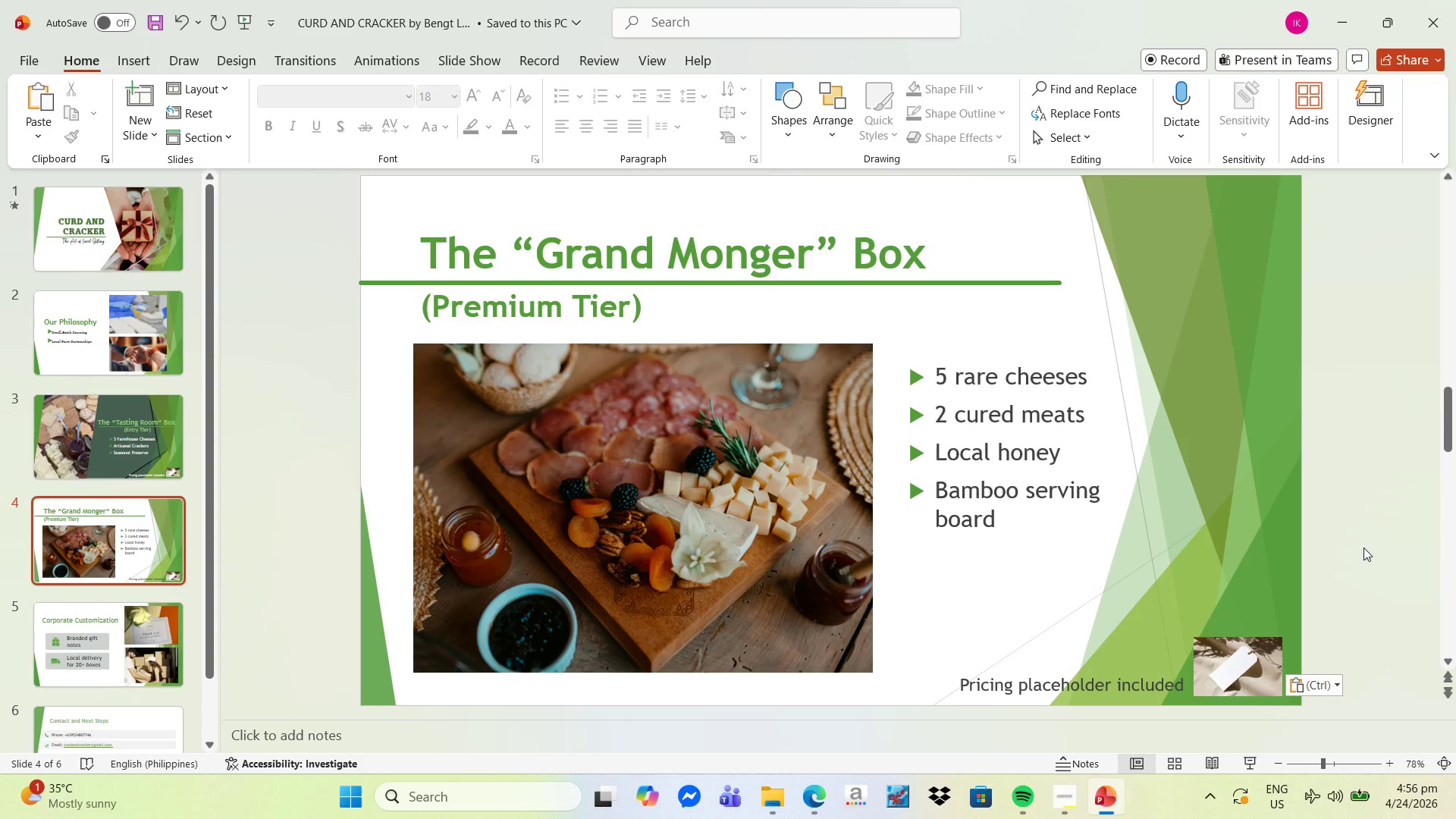 
key(Control+S)
 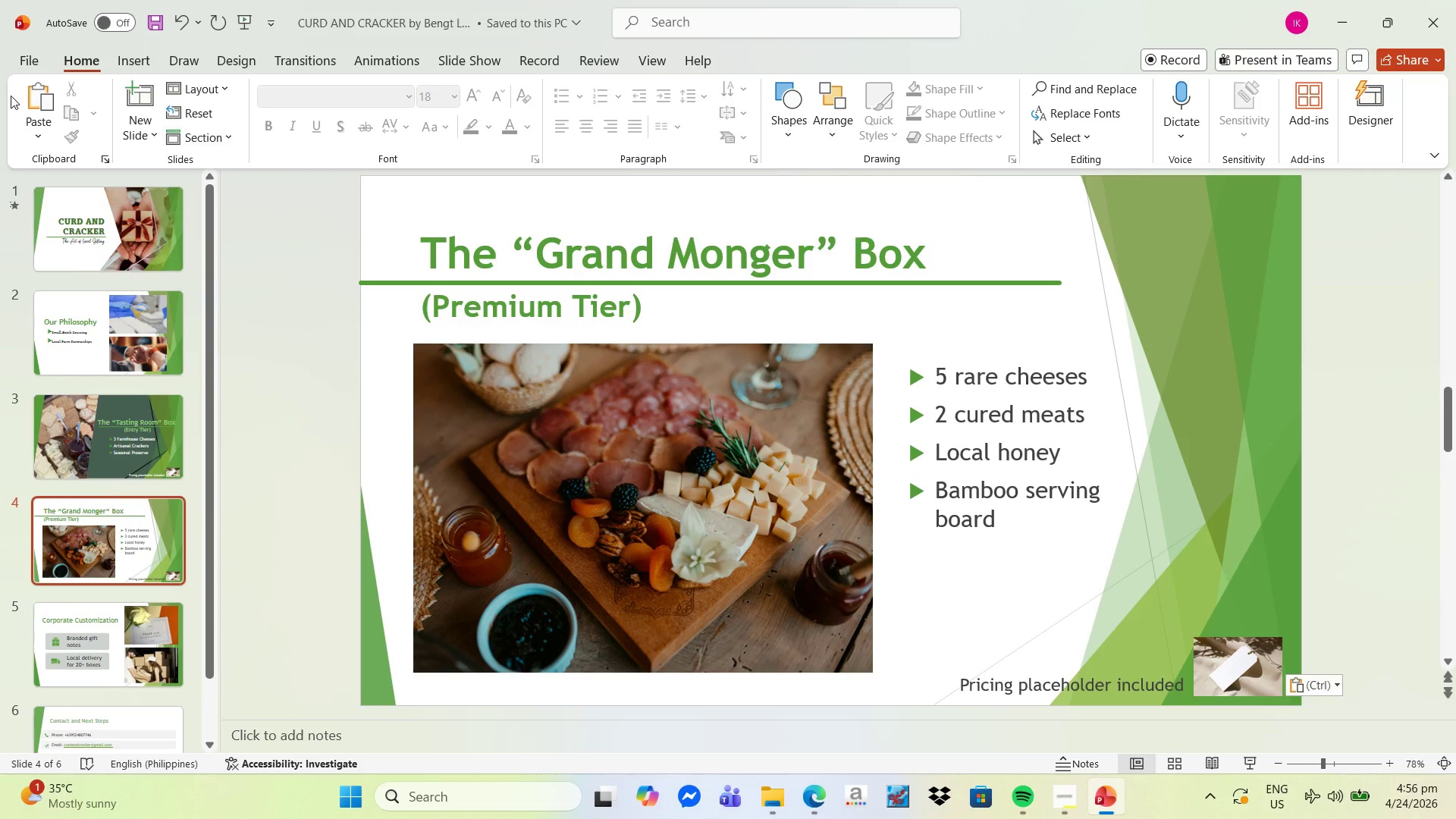 
left_click([28, 55])
 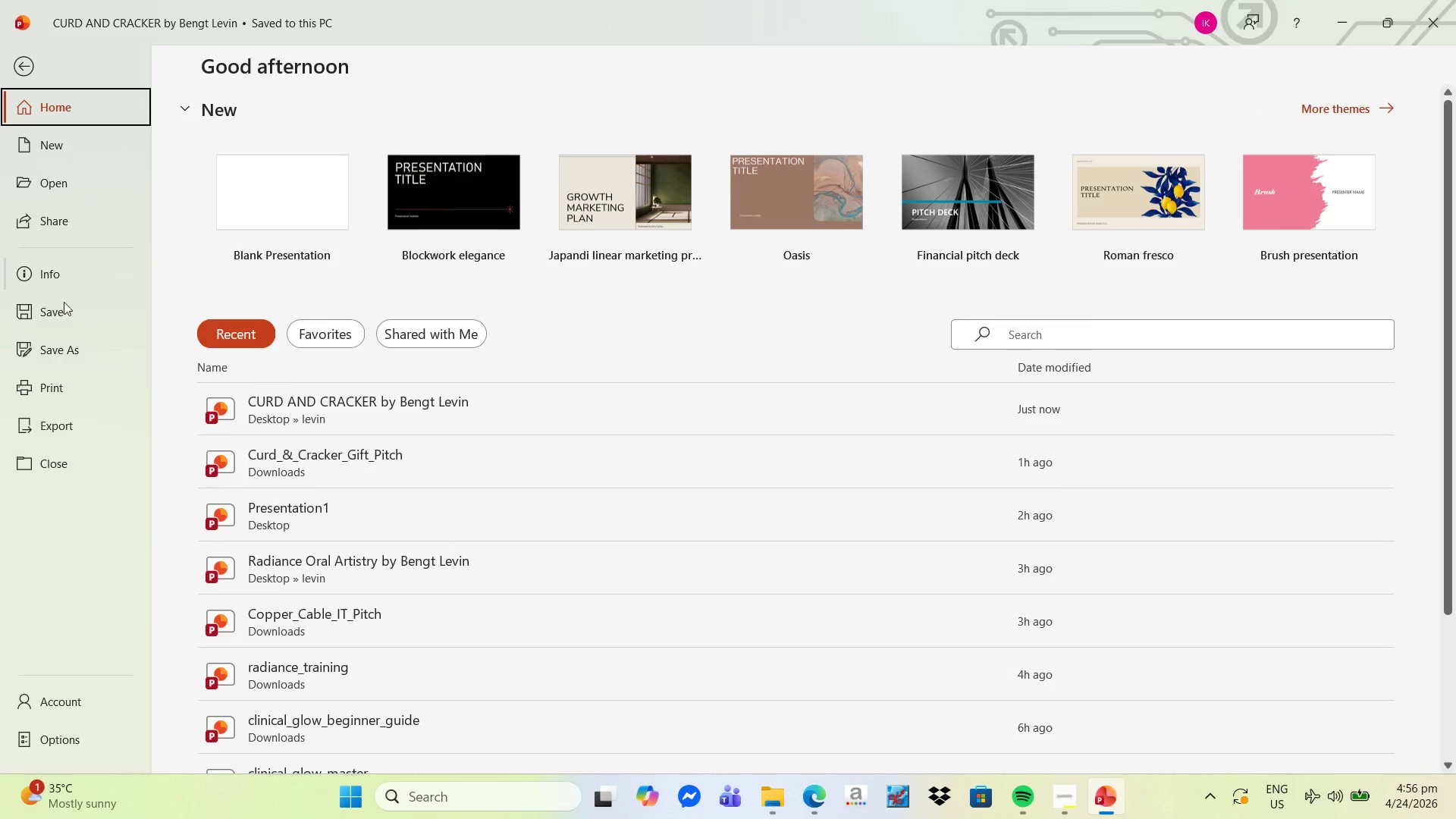 
left_click([71, 351])
 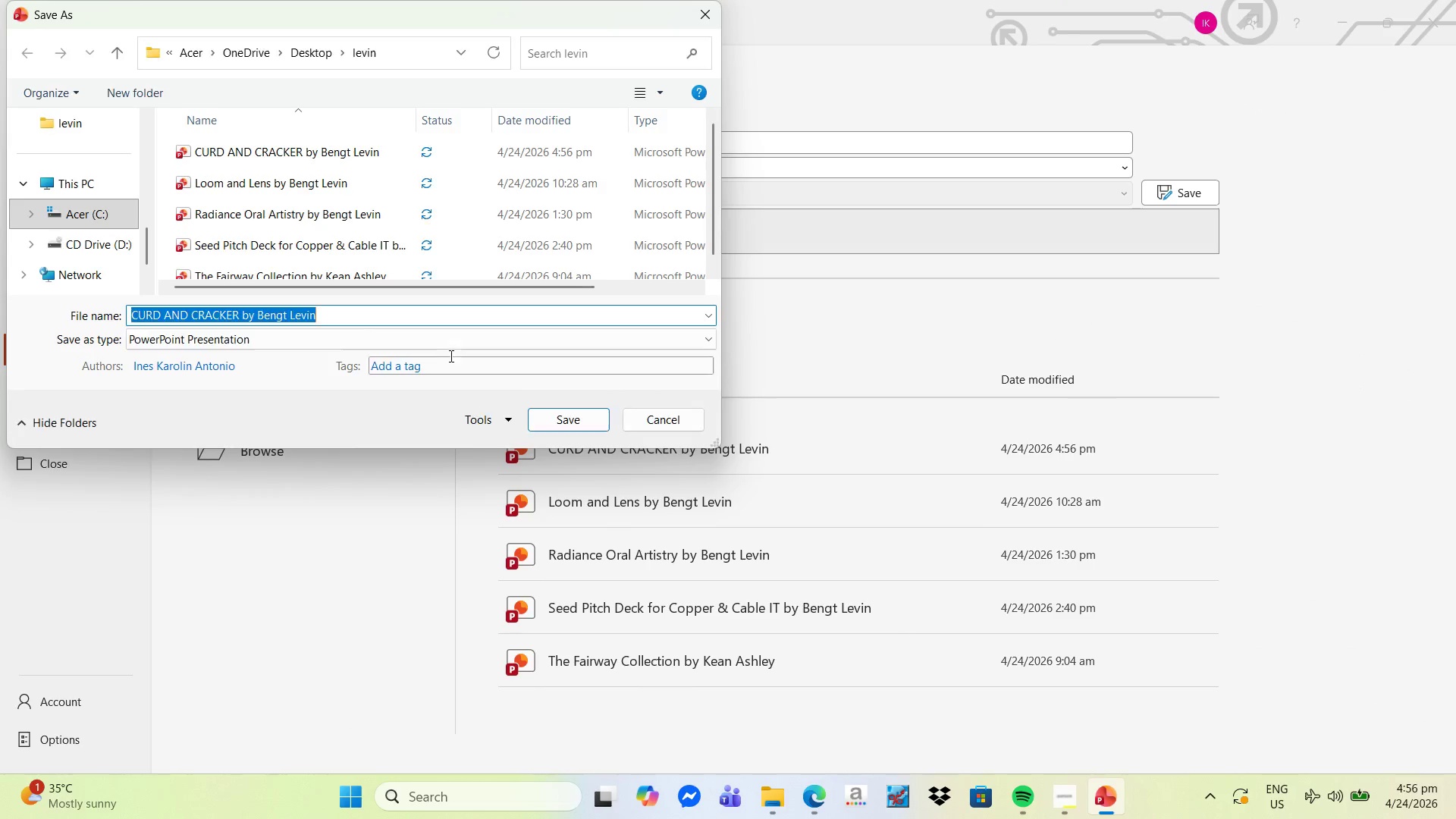 
left_click([338, 345])
 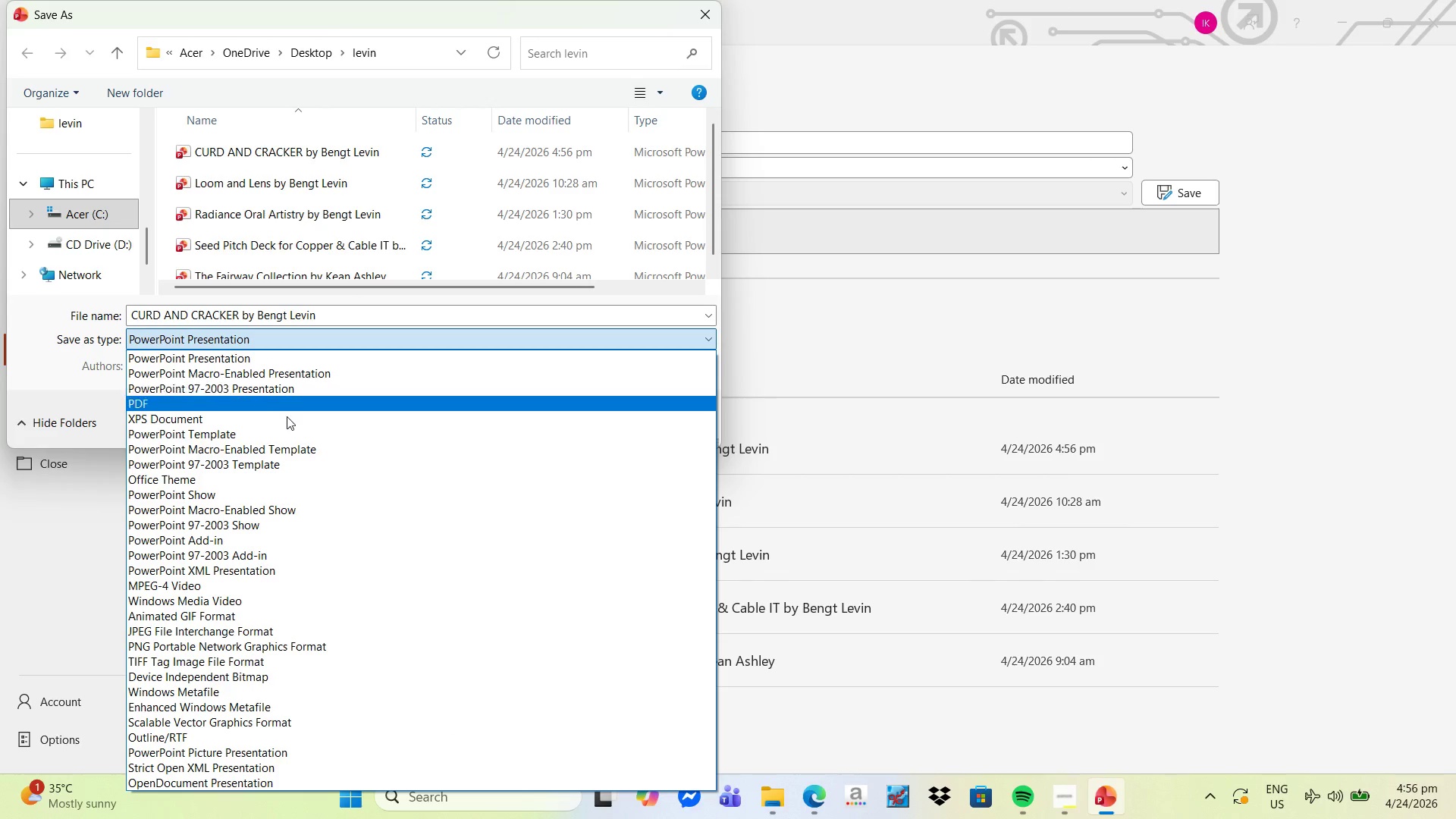 
scroll: coordinate [273, 446], scroll_direction: down, amount: 1.0
 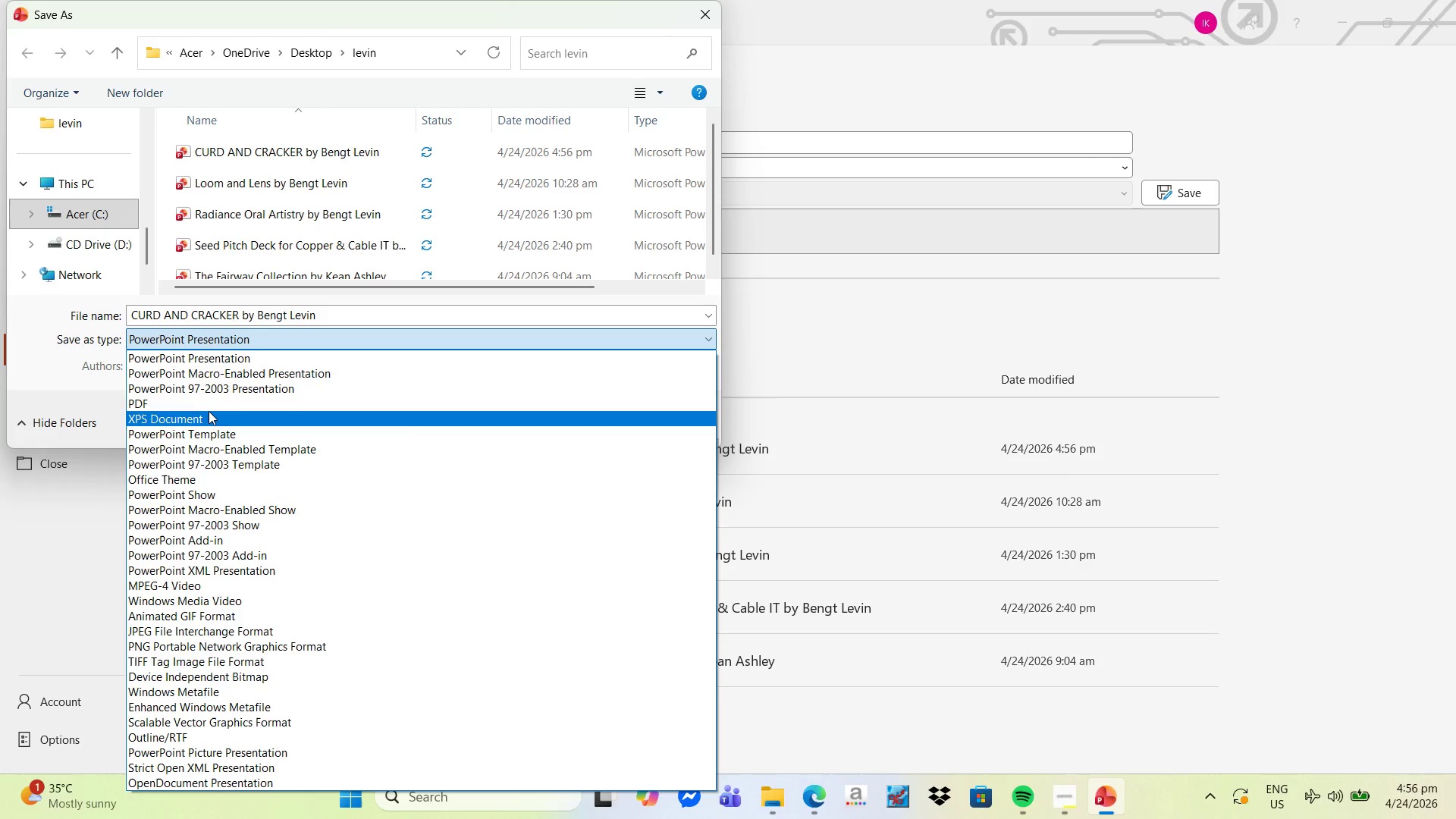 
left_click([210, 410])
 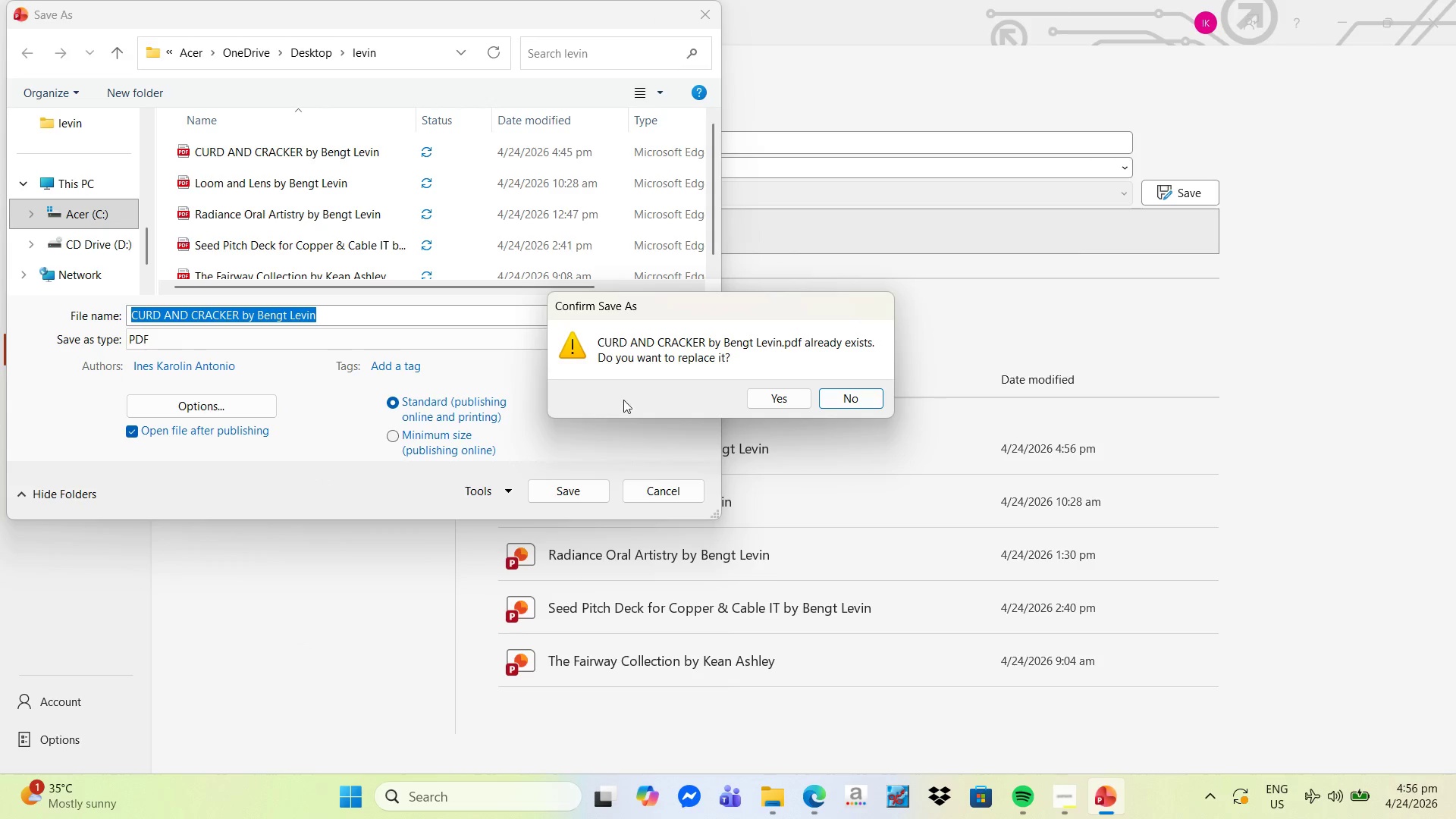 
left_click([796, 405])
 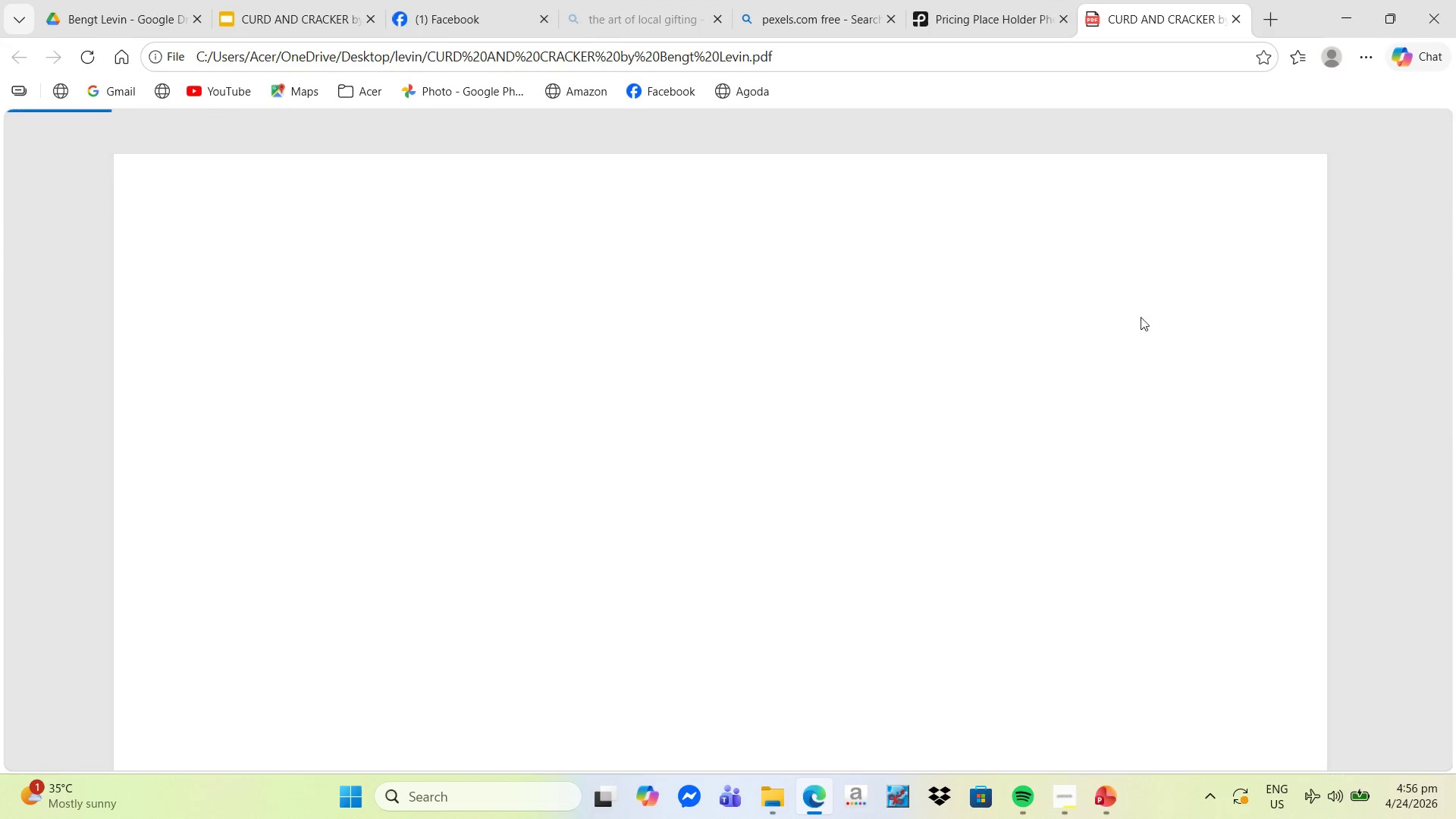 
left_click([1241, 20])
 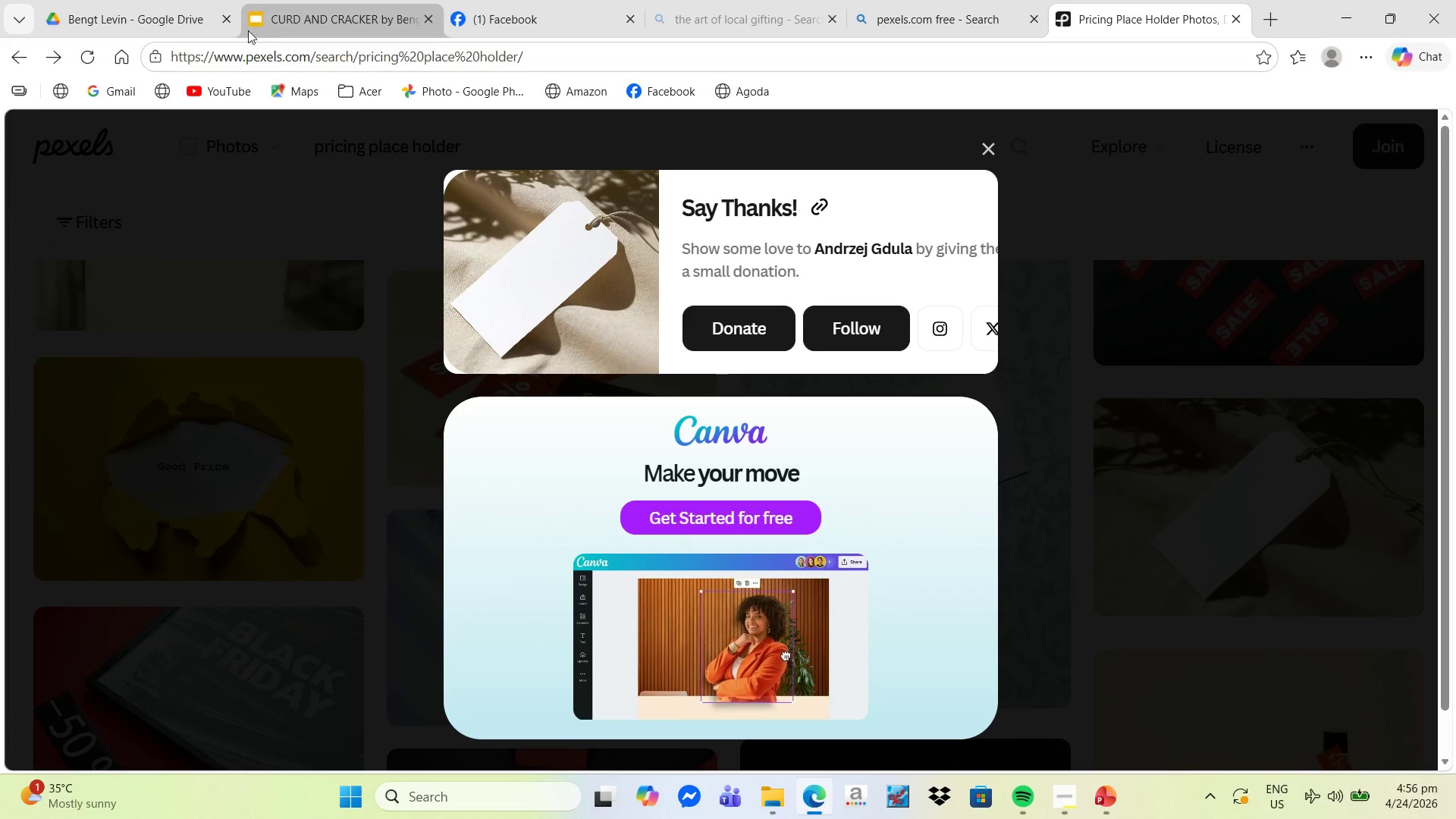 
left_click([295, 12])
 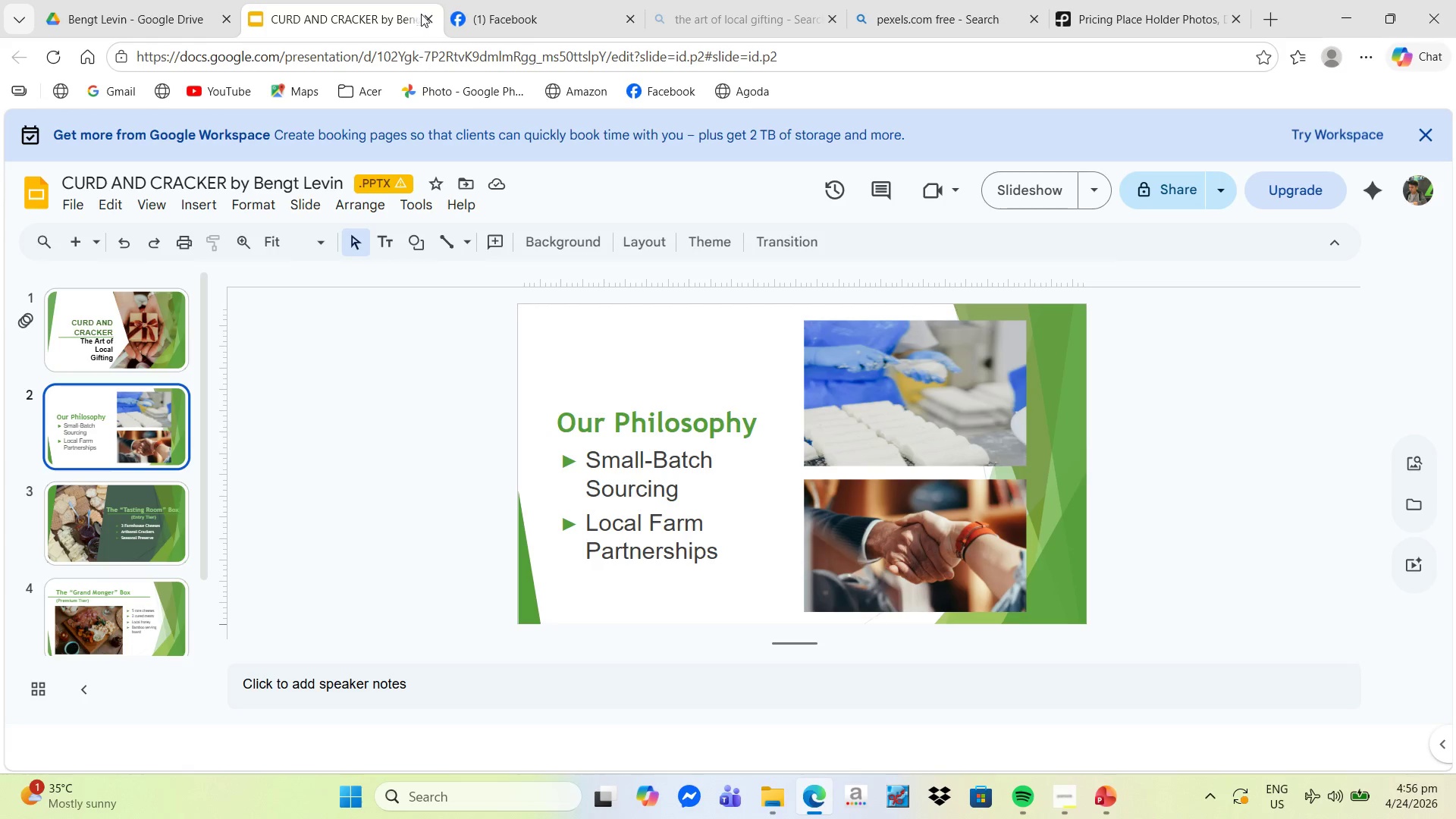 
left_click([428, 14])
 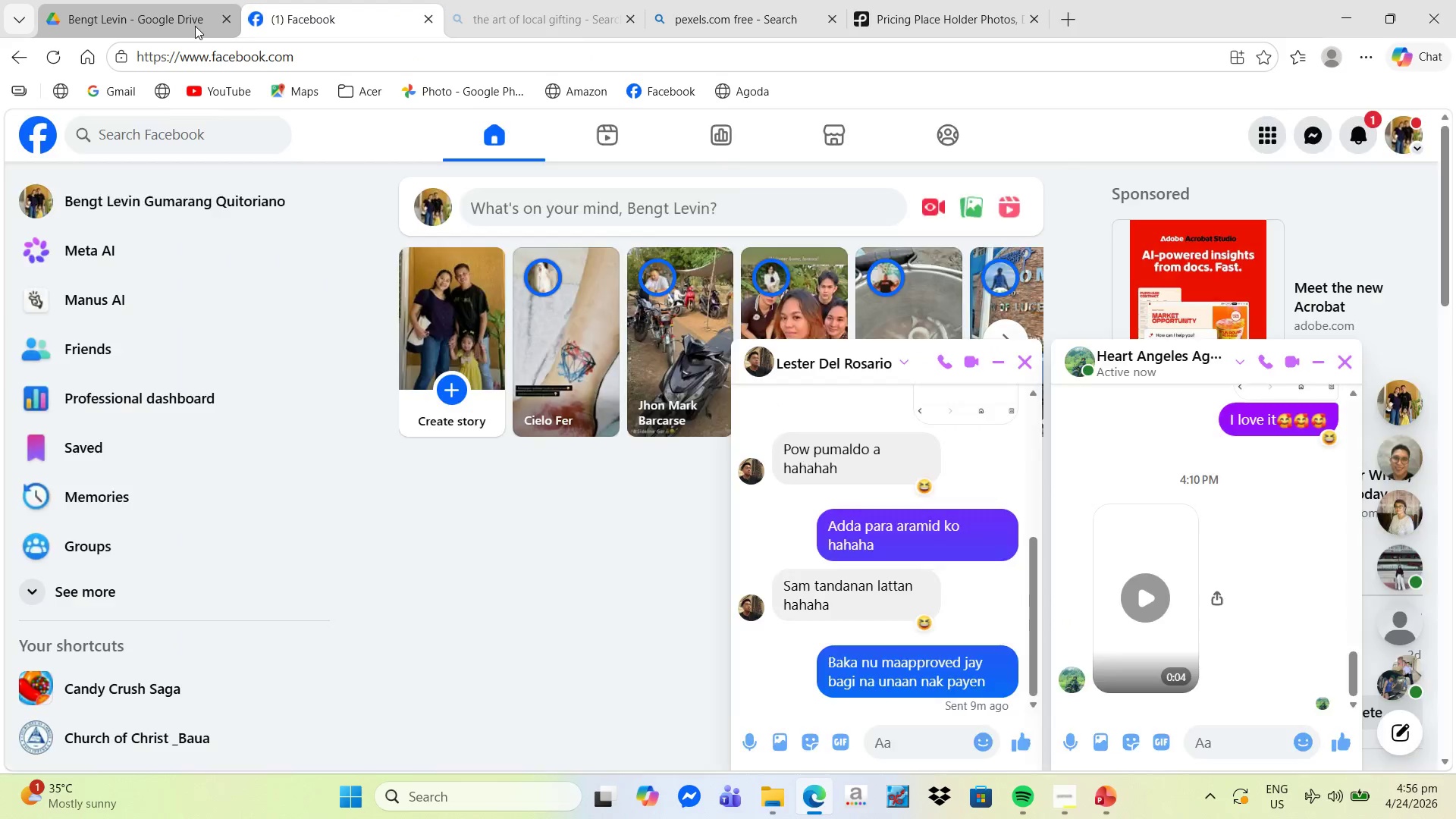 
left_click([195, 26])
 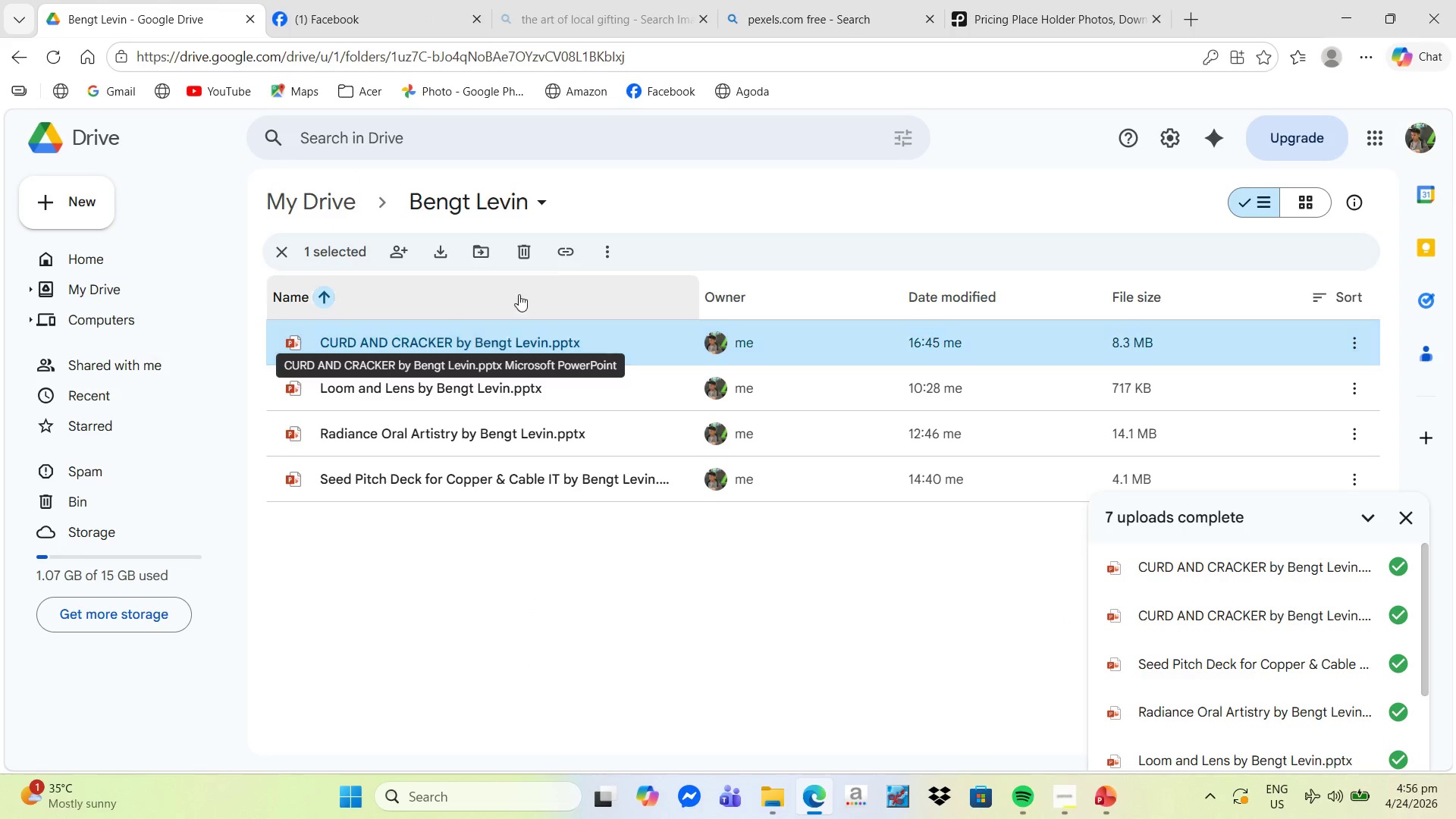 
left_click([530, 258])
 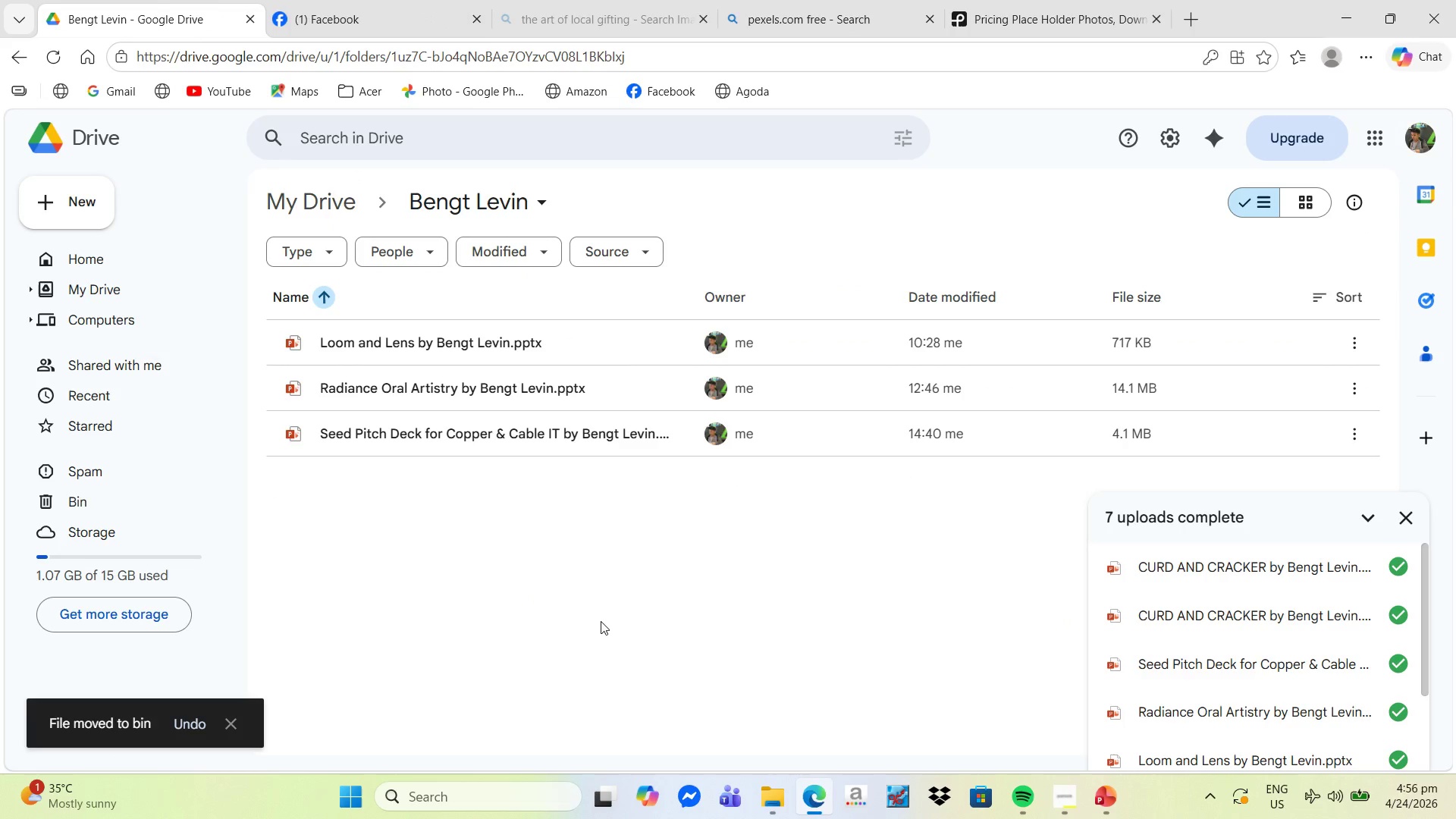 
right_click([601, 621])
 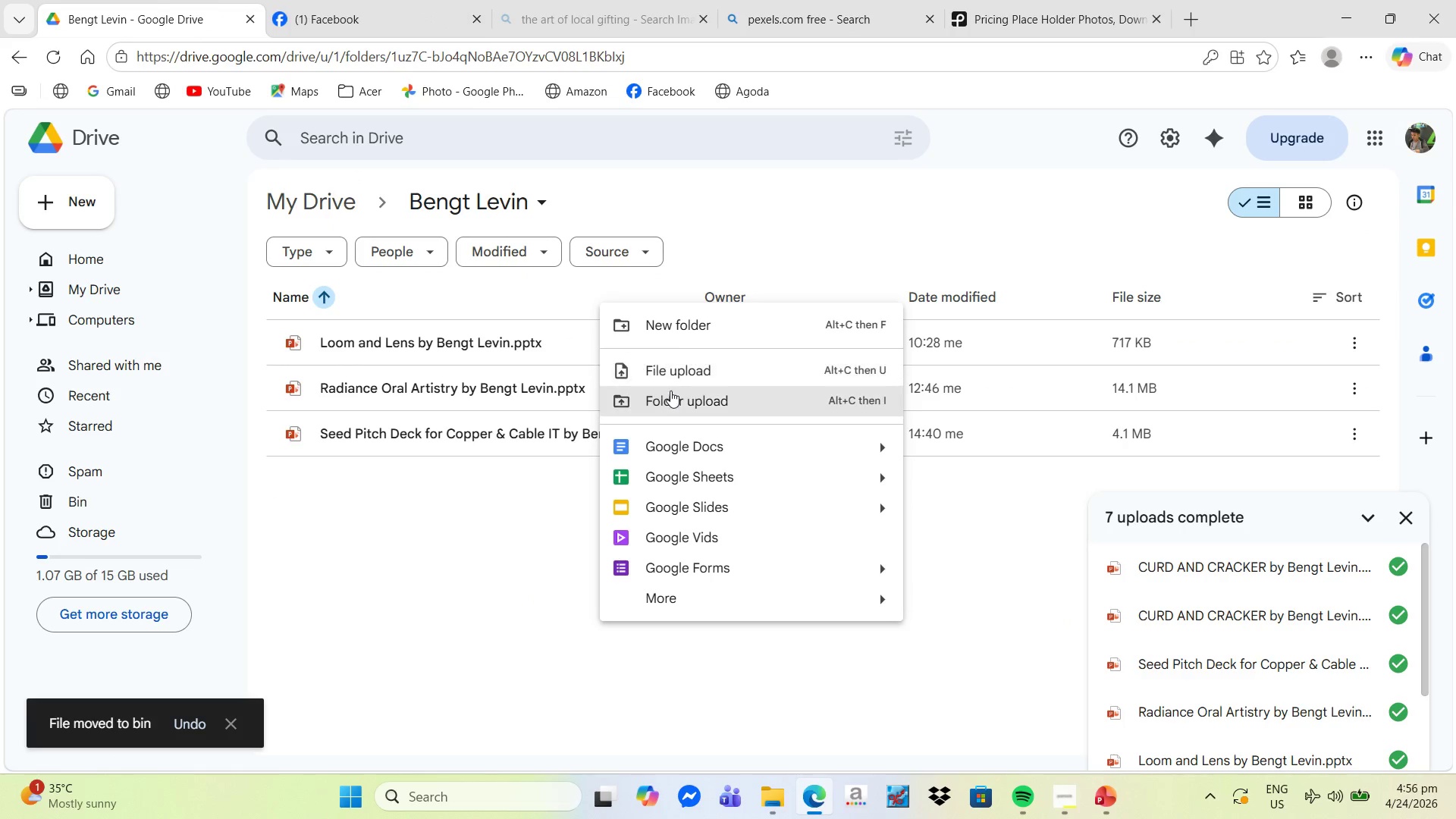 
left_click([679, 376])
 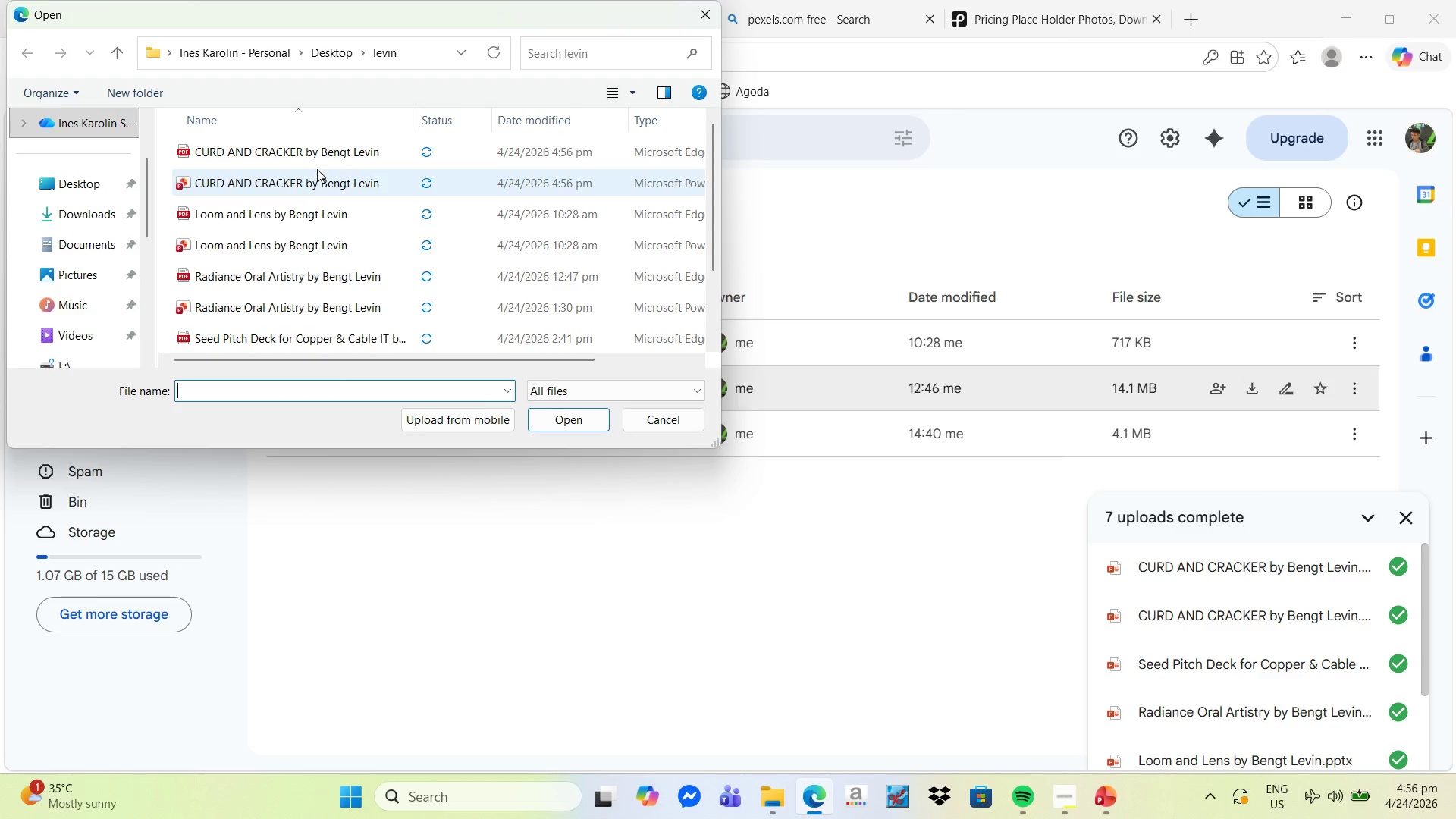 
left_click([314, 174])
 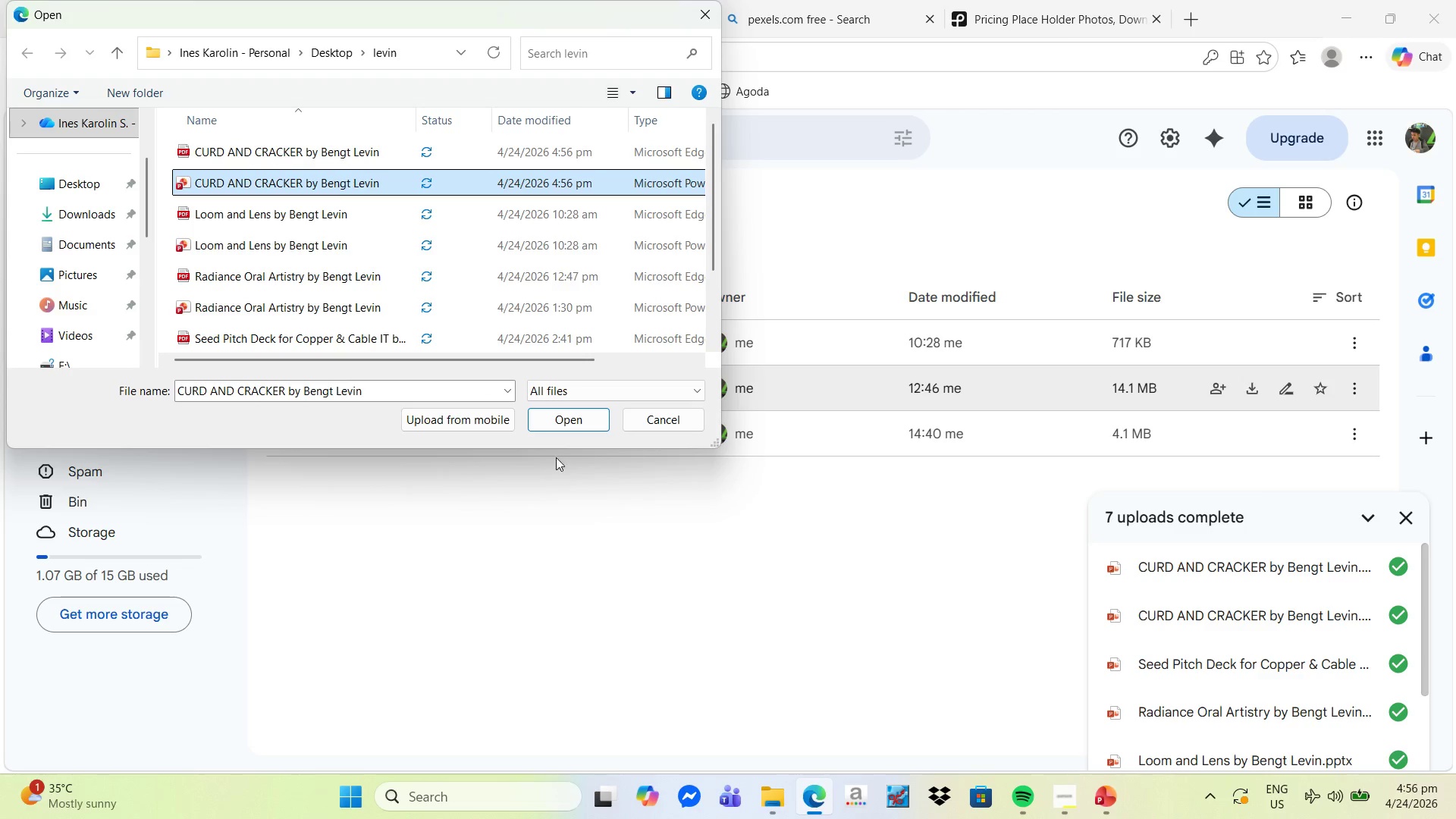 
left_click([576, 417])
 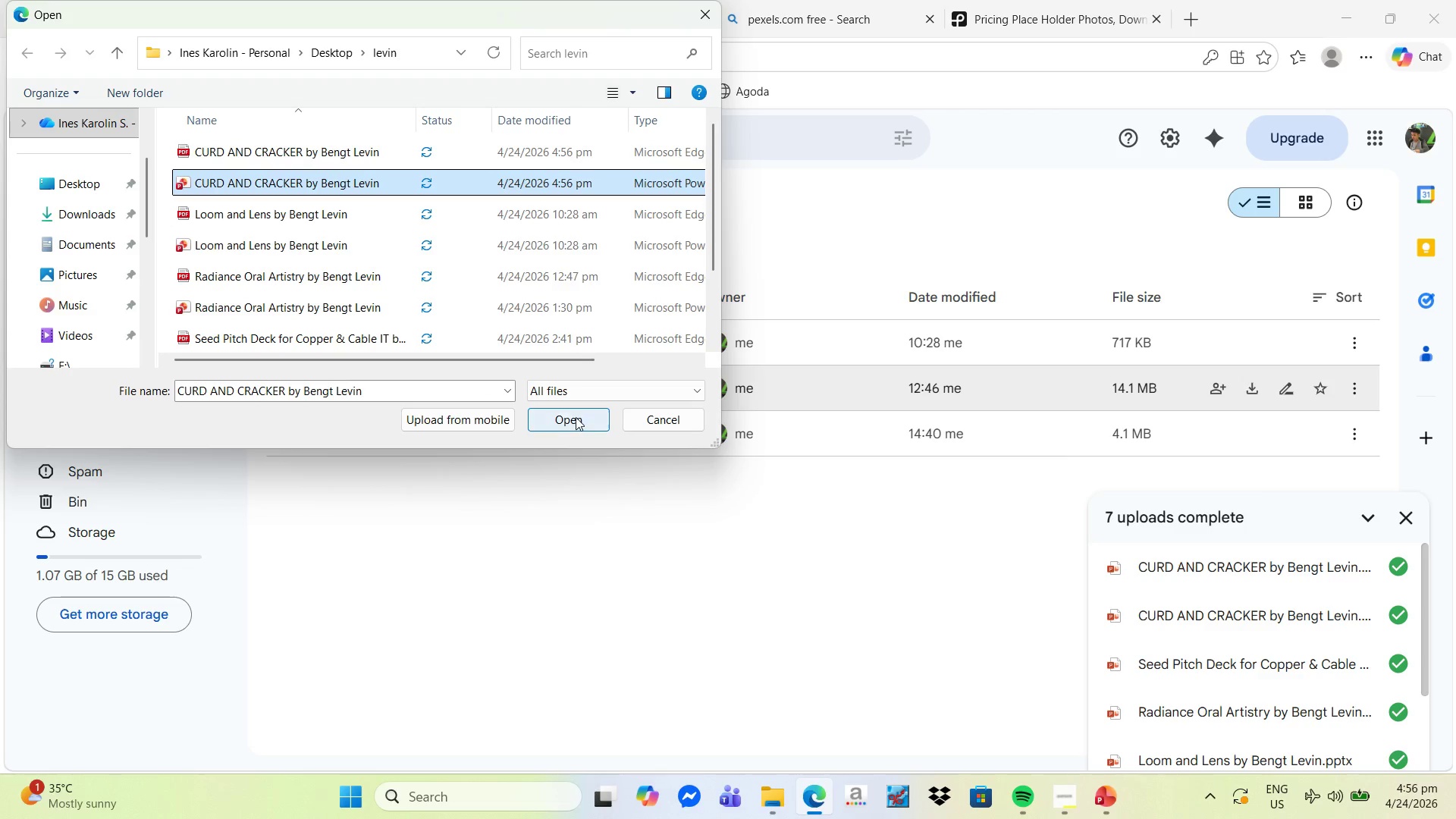 
mouse_move([588, 444])
 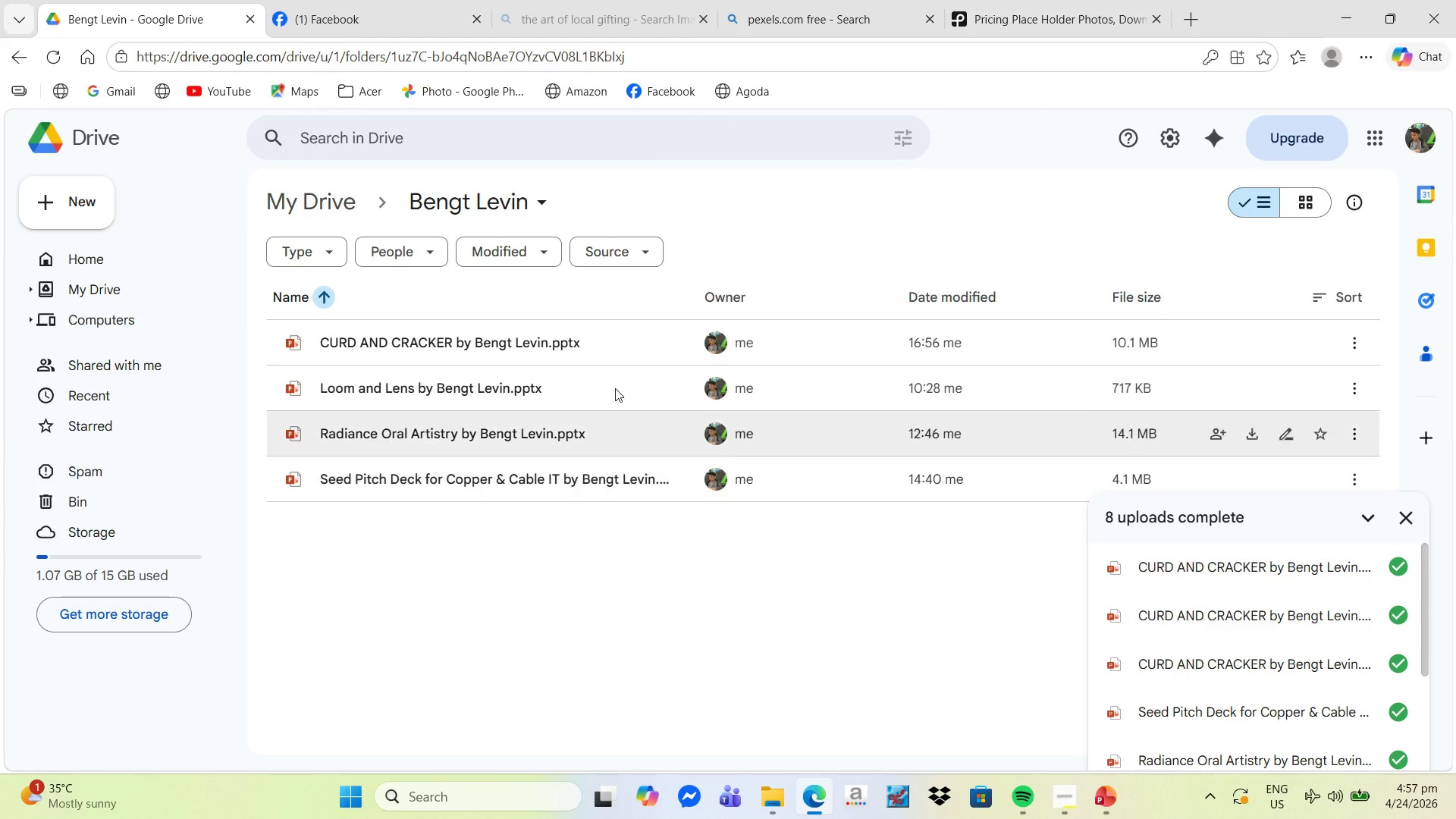 
double_click([450, 331])
 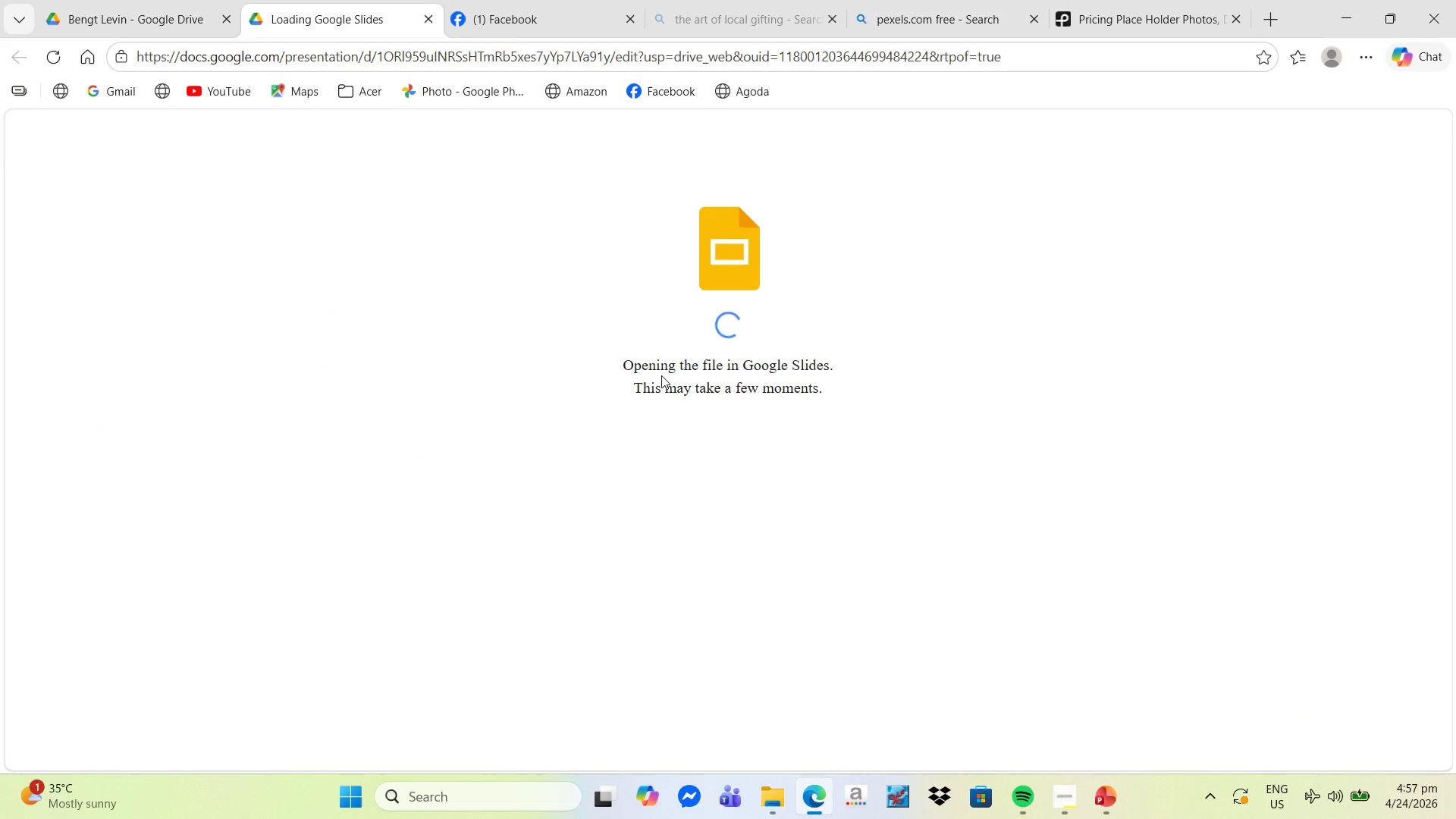 
key(Alt+Tab)
 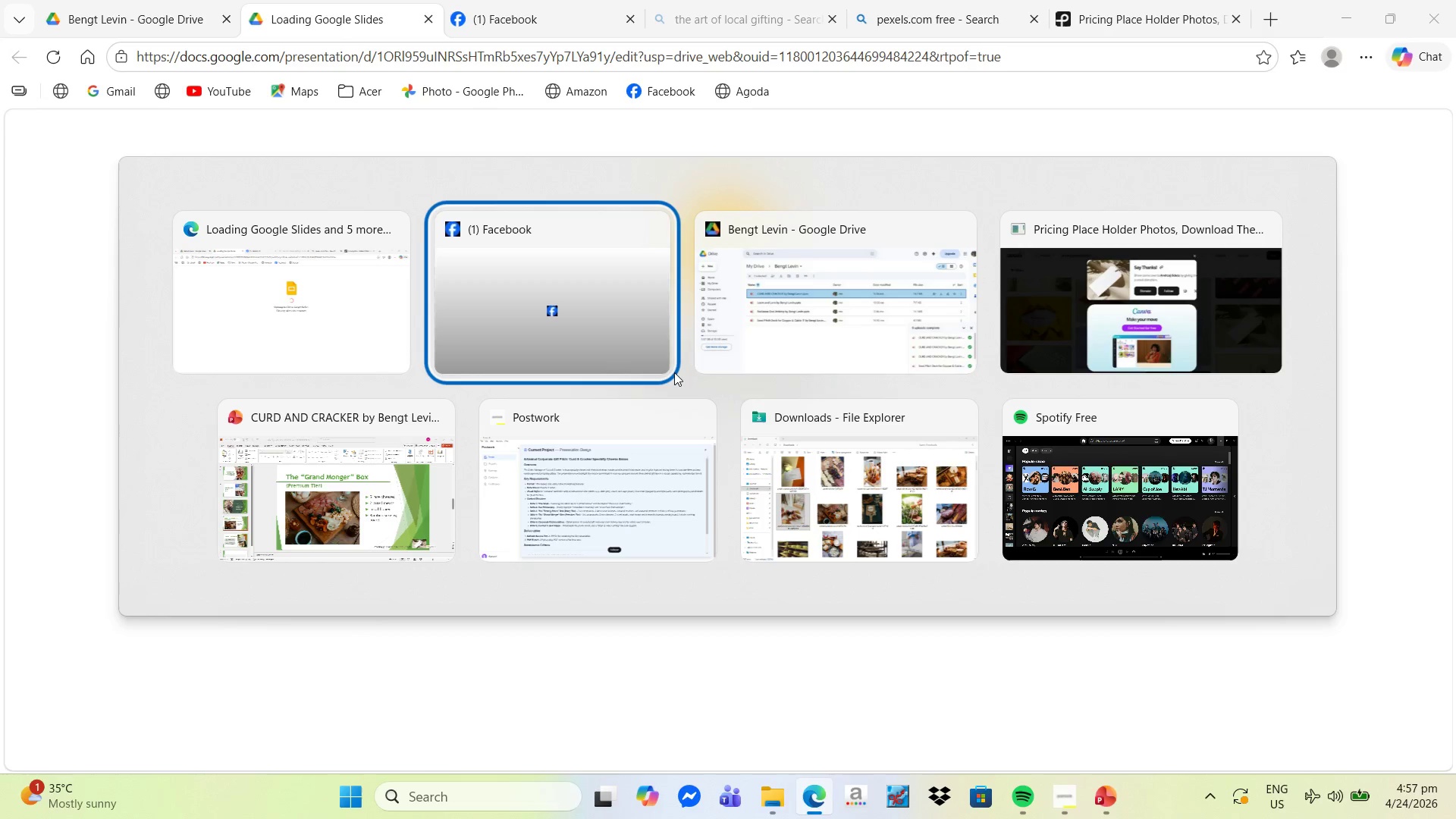 
key(Alt+Tab)
 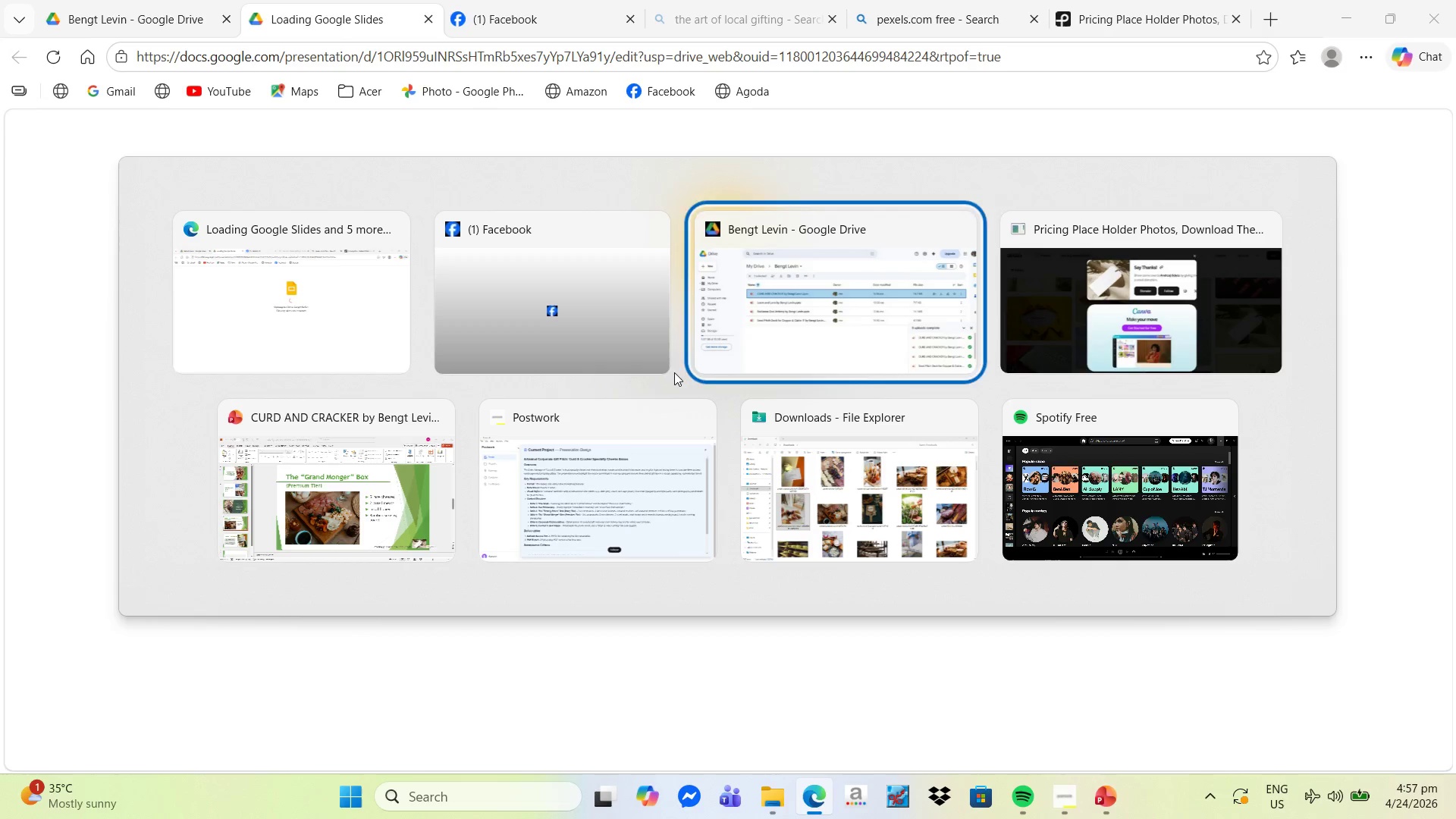 
key(Alt+Tab)
 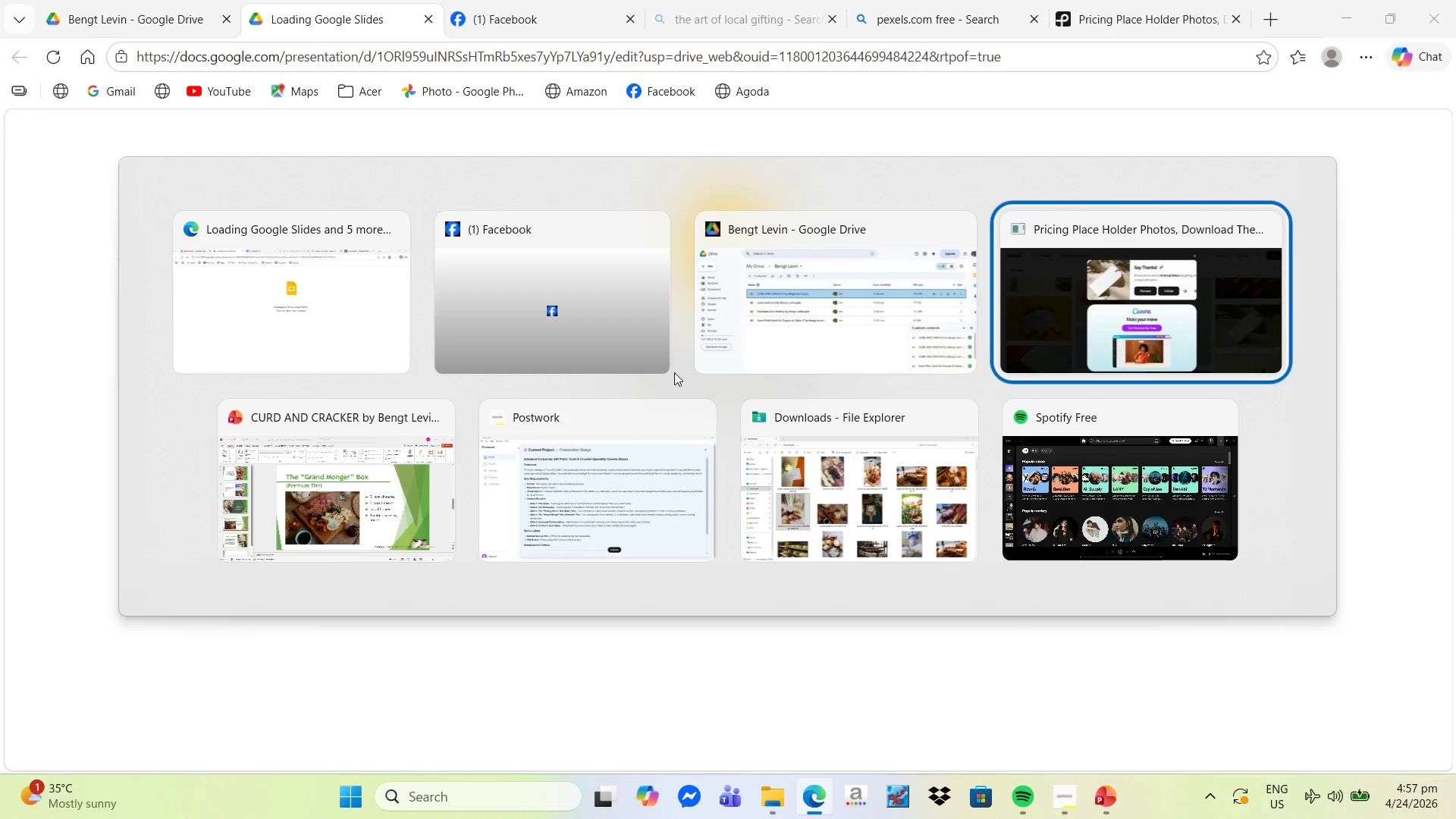 
key(Alt+Tab)
 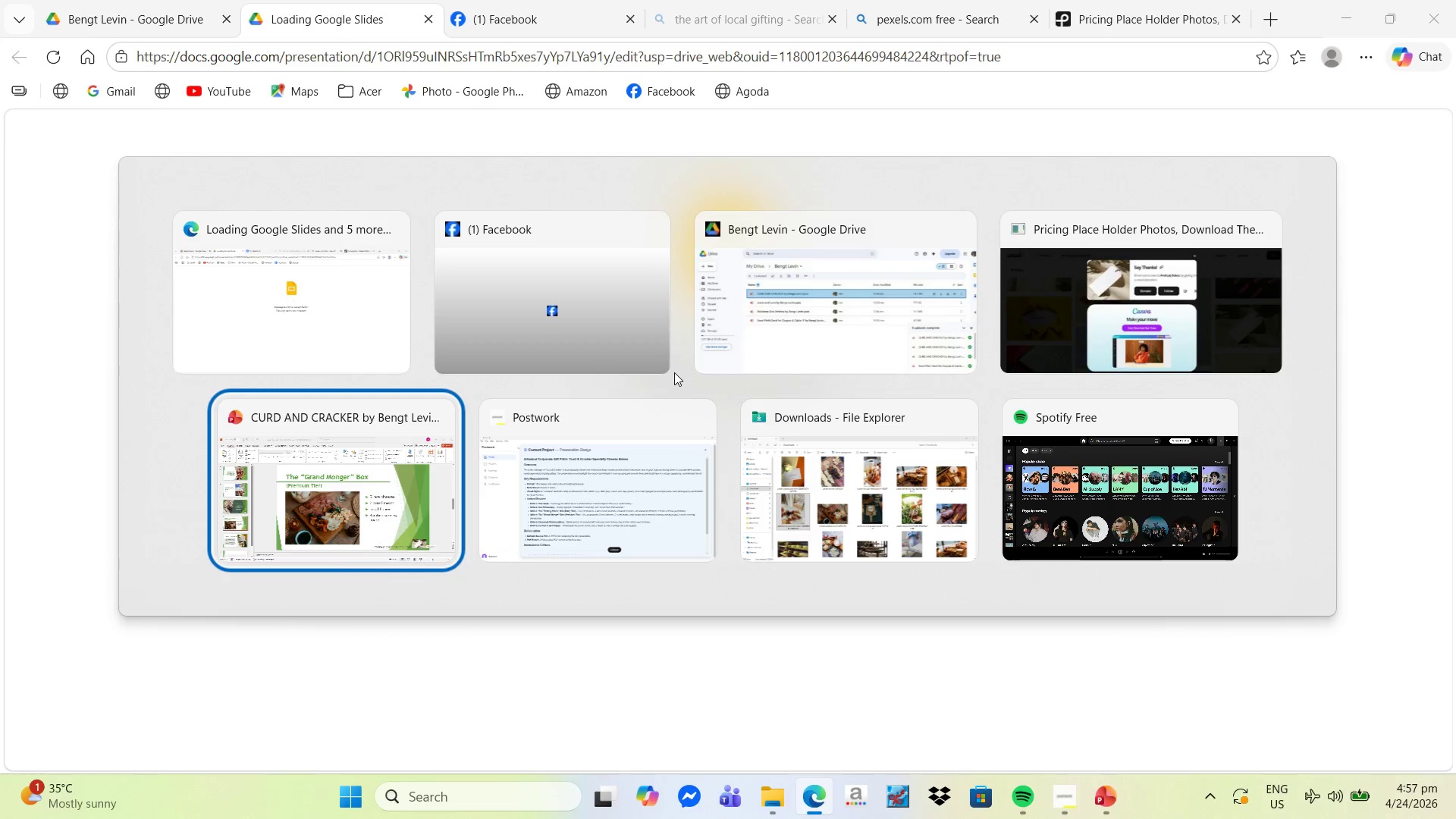 
key(Alt+Tab)